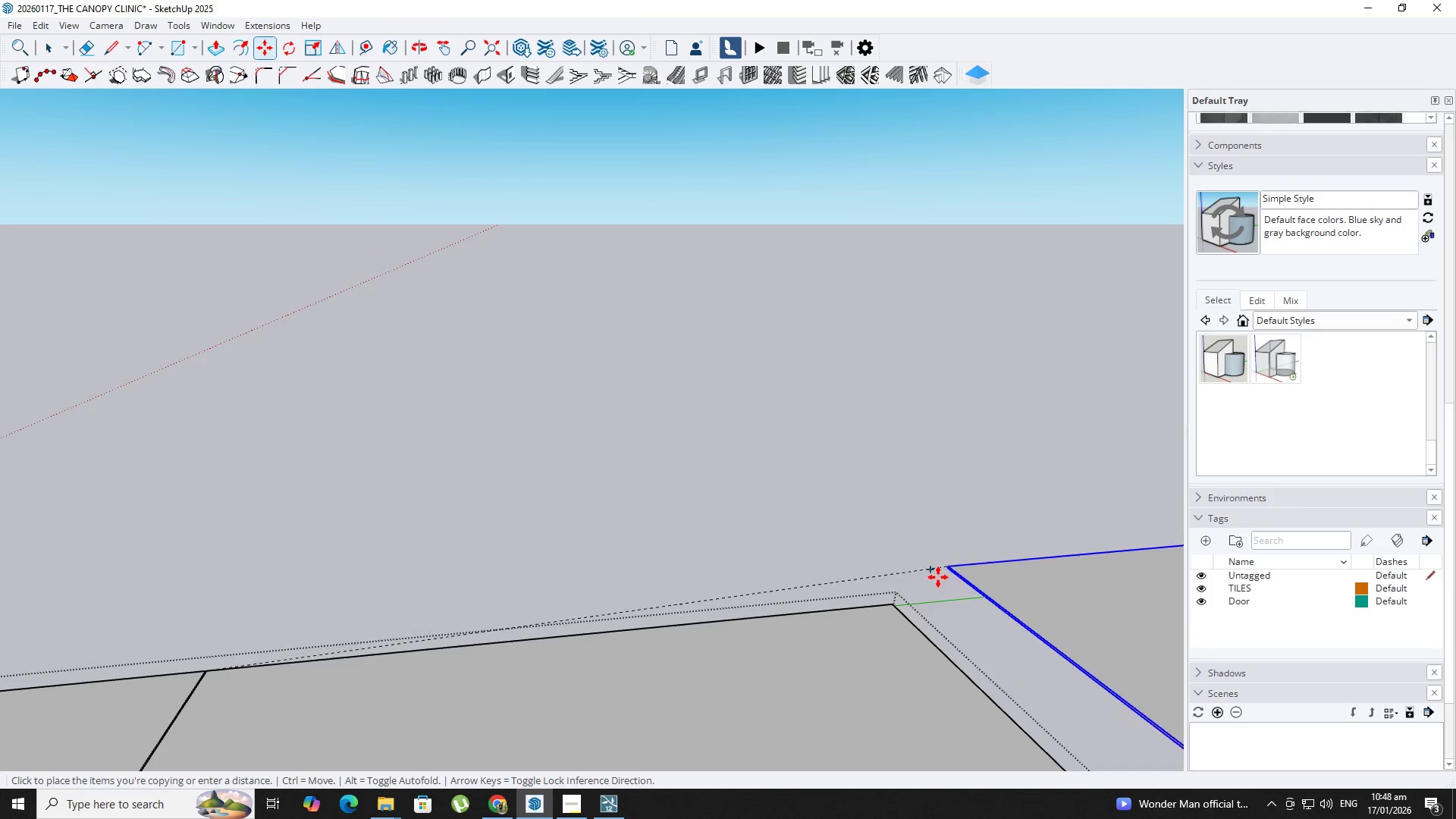 
left_click([895, 607])
 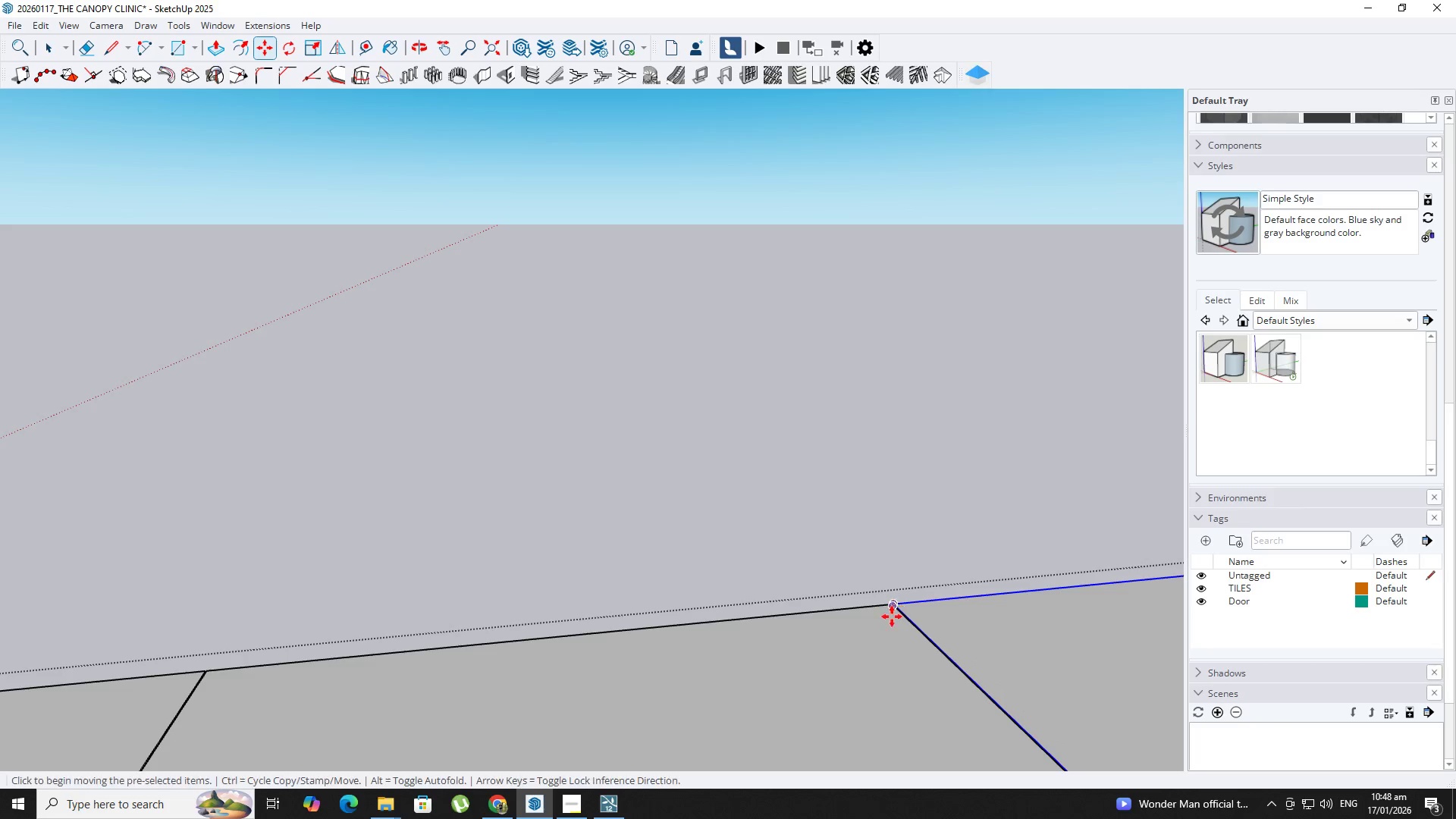 
hold_key(key=ShiftLeft, duration=0.31)
 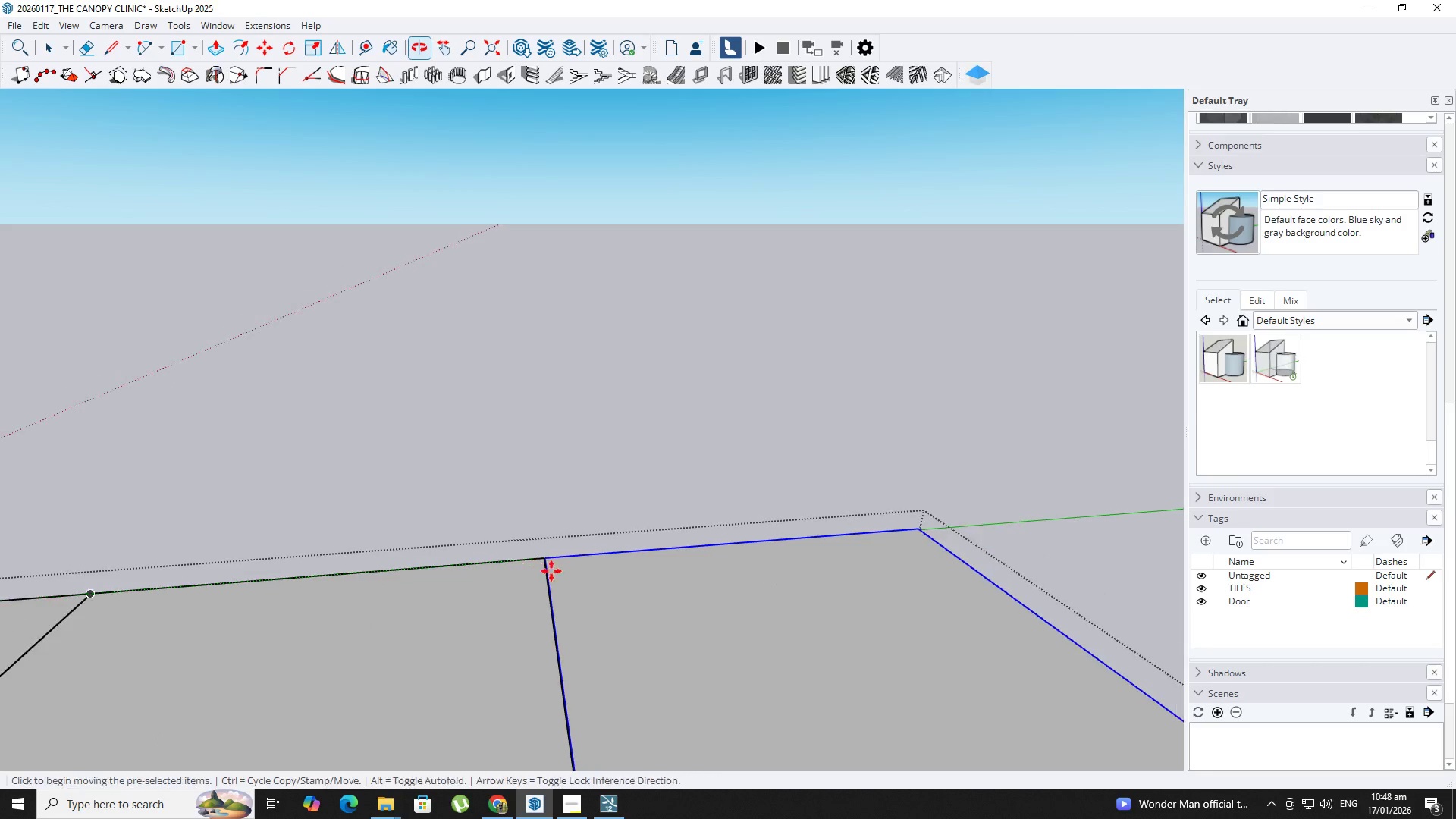 
key(Backquote)
 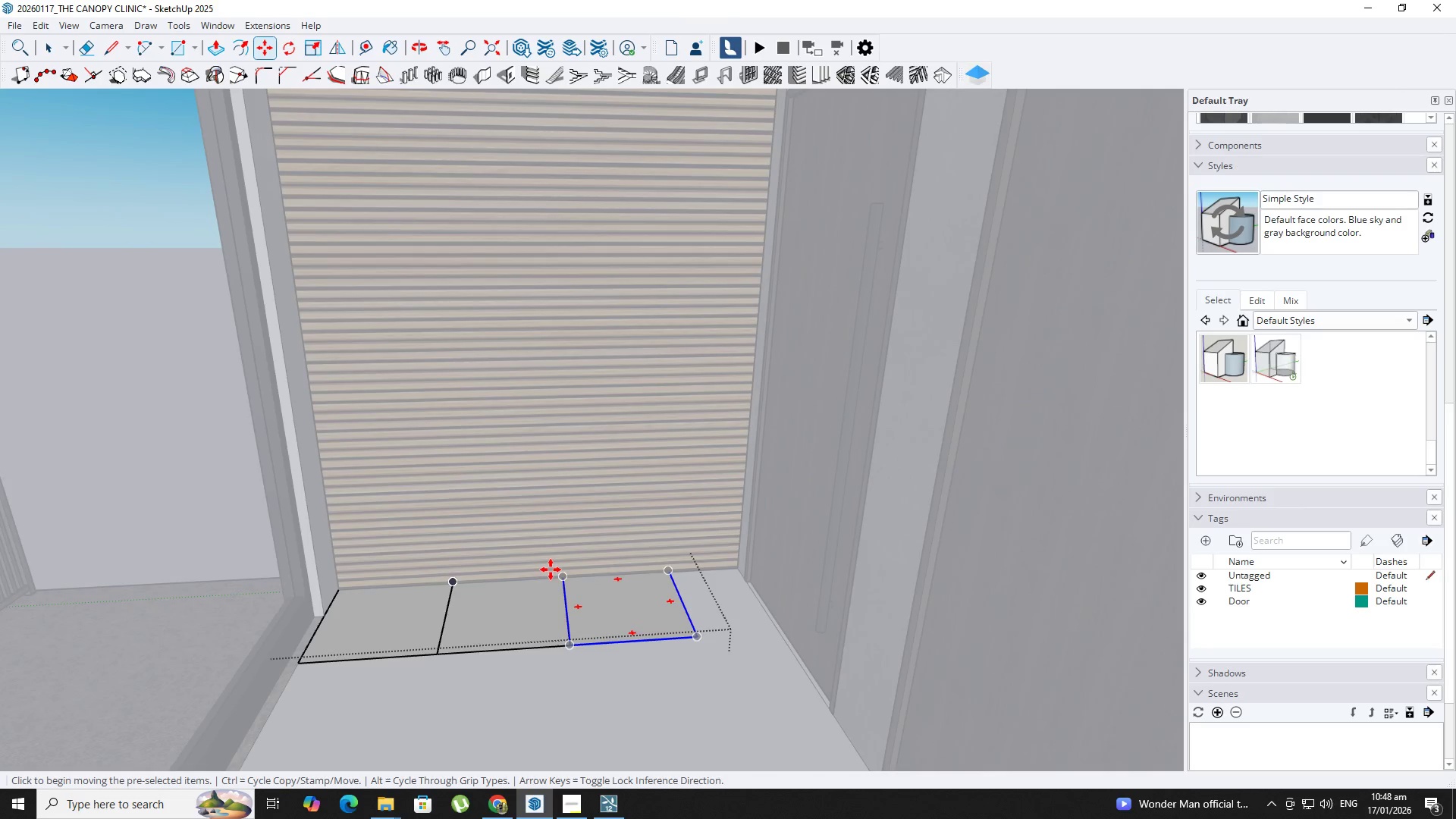 
scroll: coordinate [570, 579], scroll_direction: down, amount: 21.0
 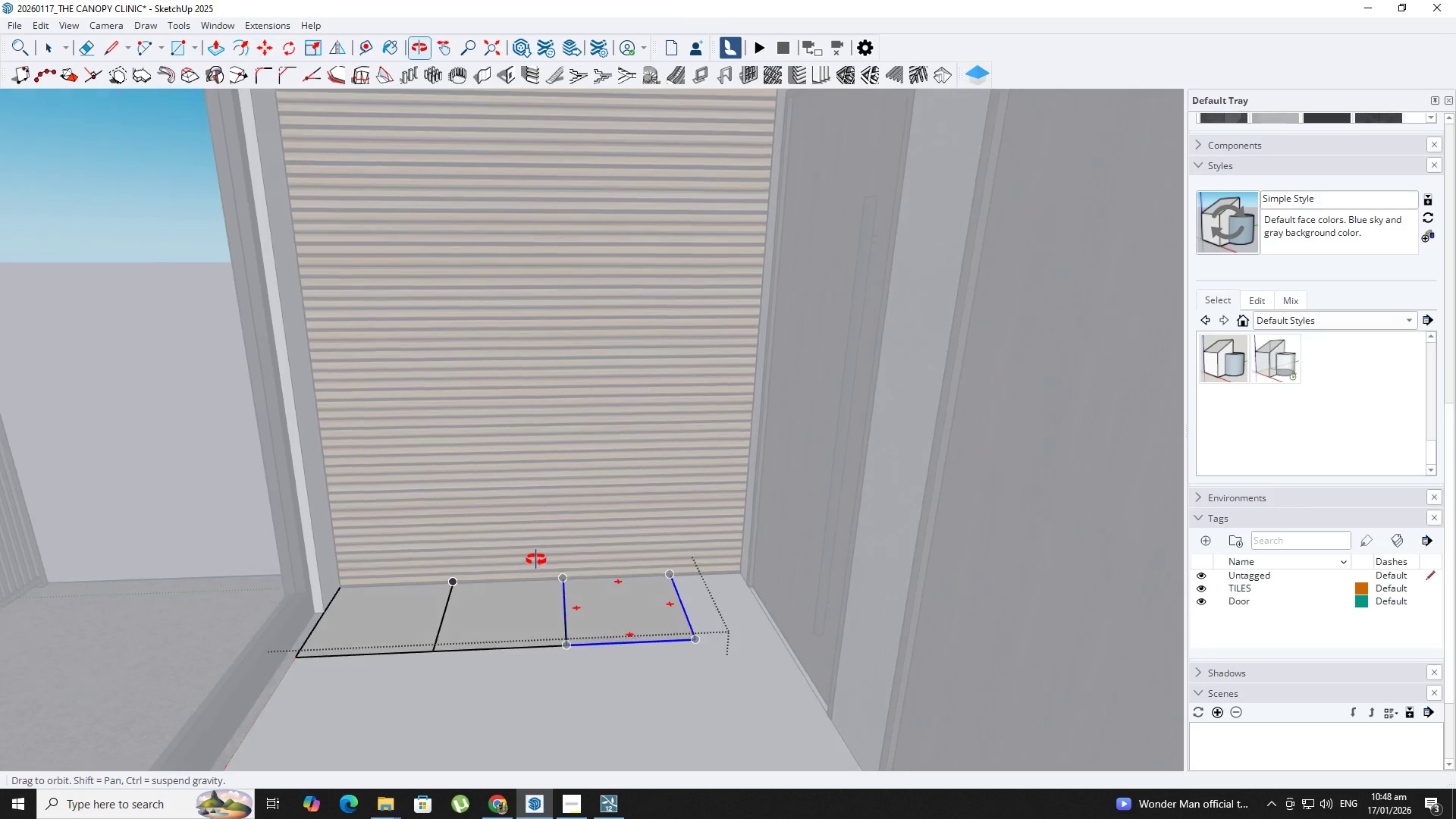 
key(NumpadMultiply)
 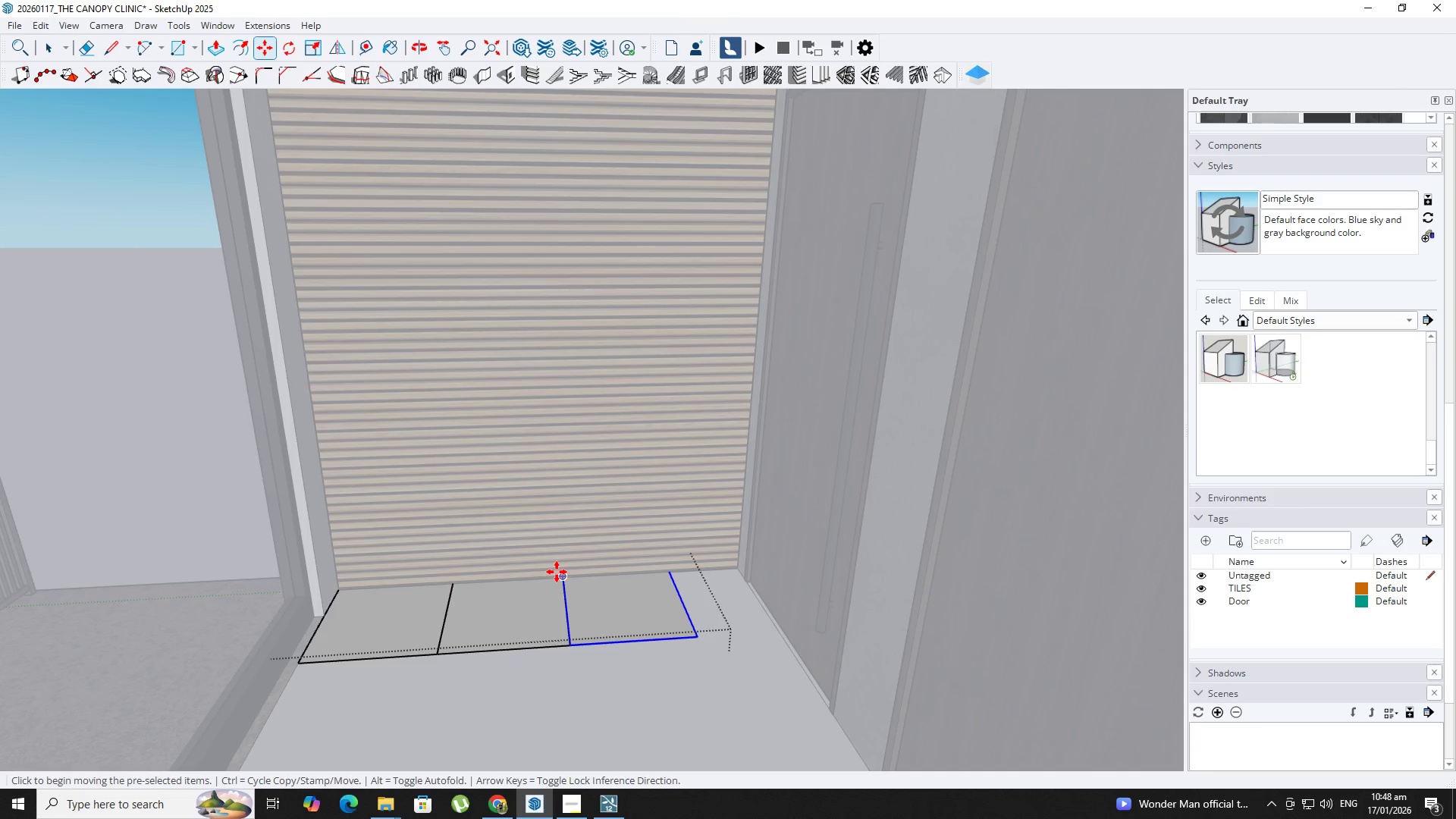 
key(Numpad4)
 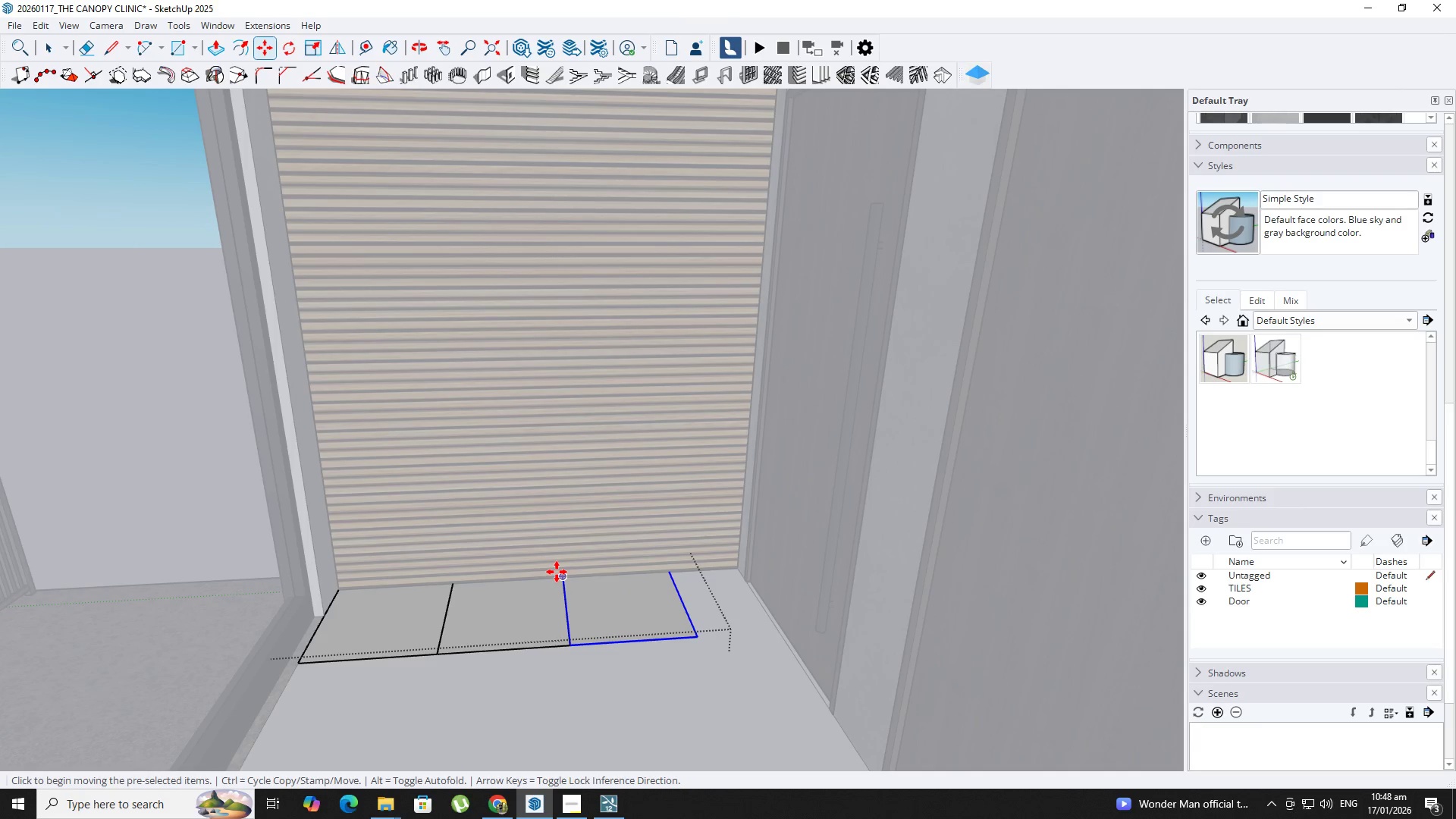 
key(NumpadEnter)
 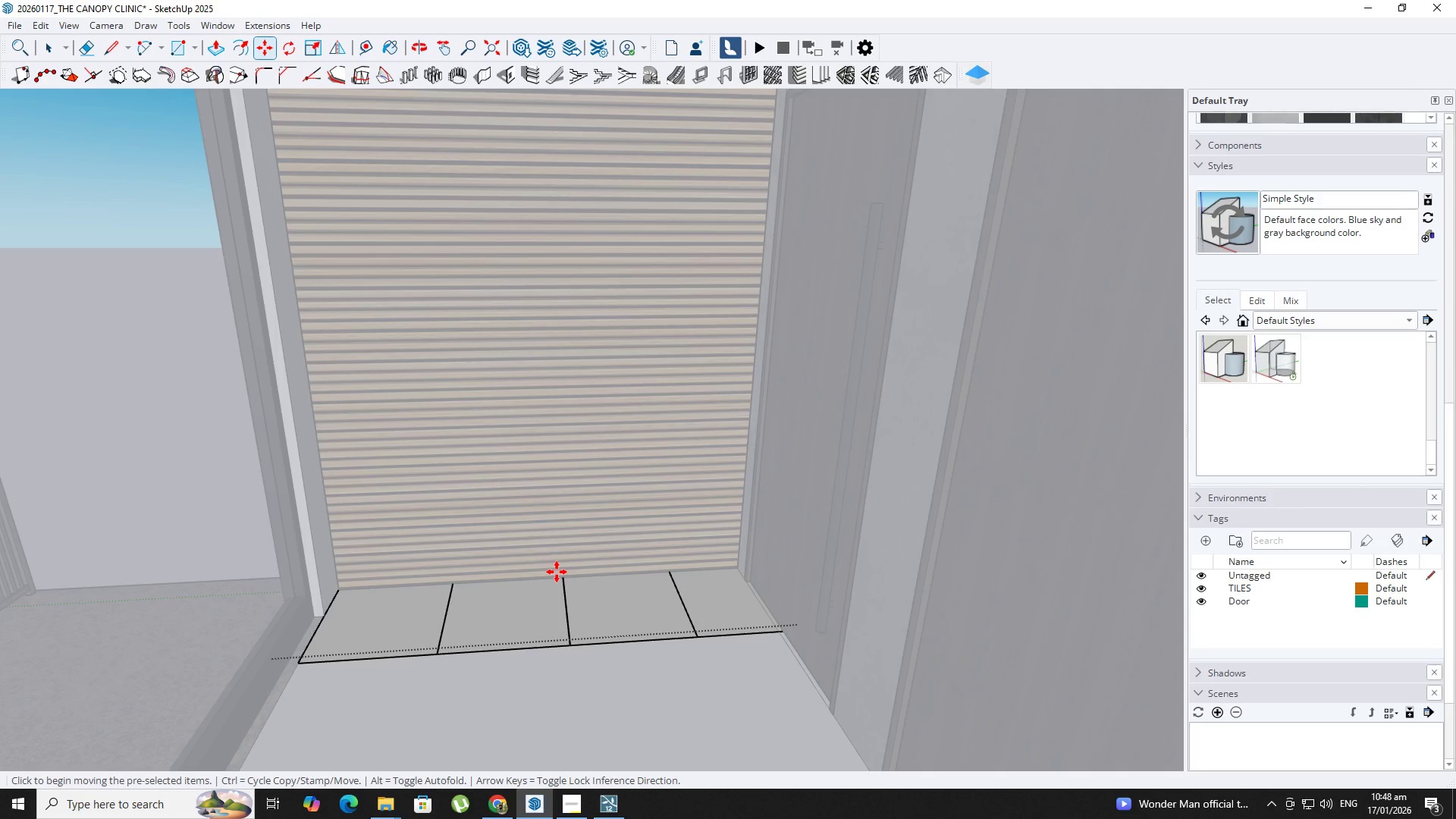 
wait(13.92)
 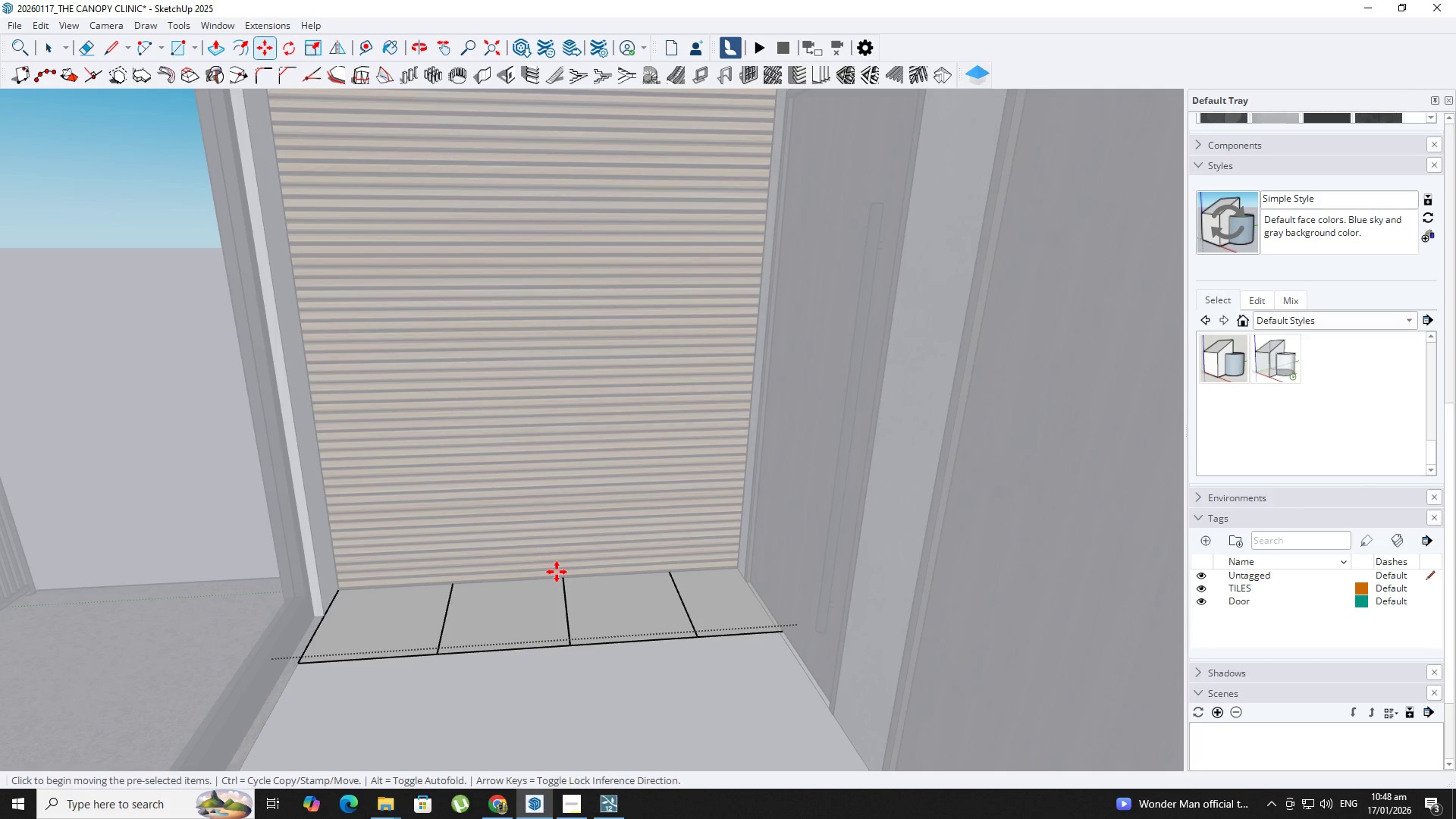 
key(Space)
 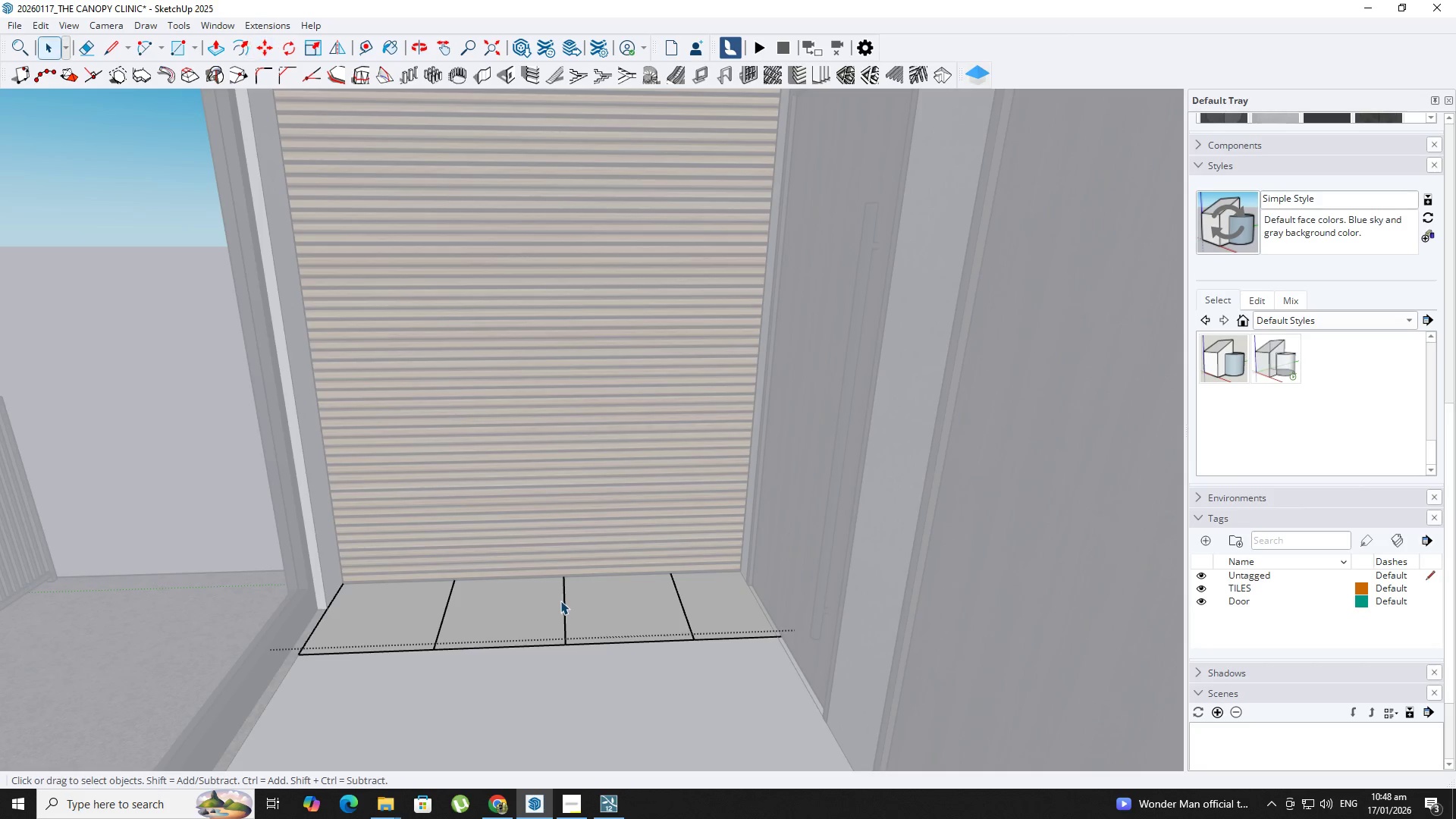 
key(Backquote)
 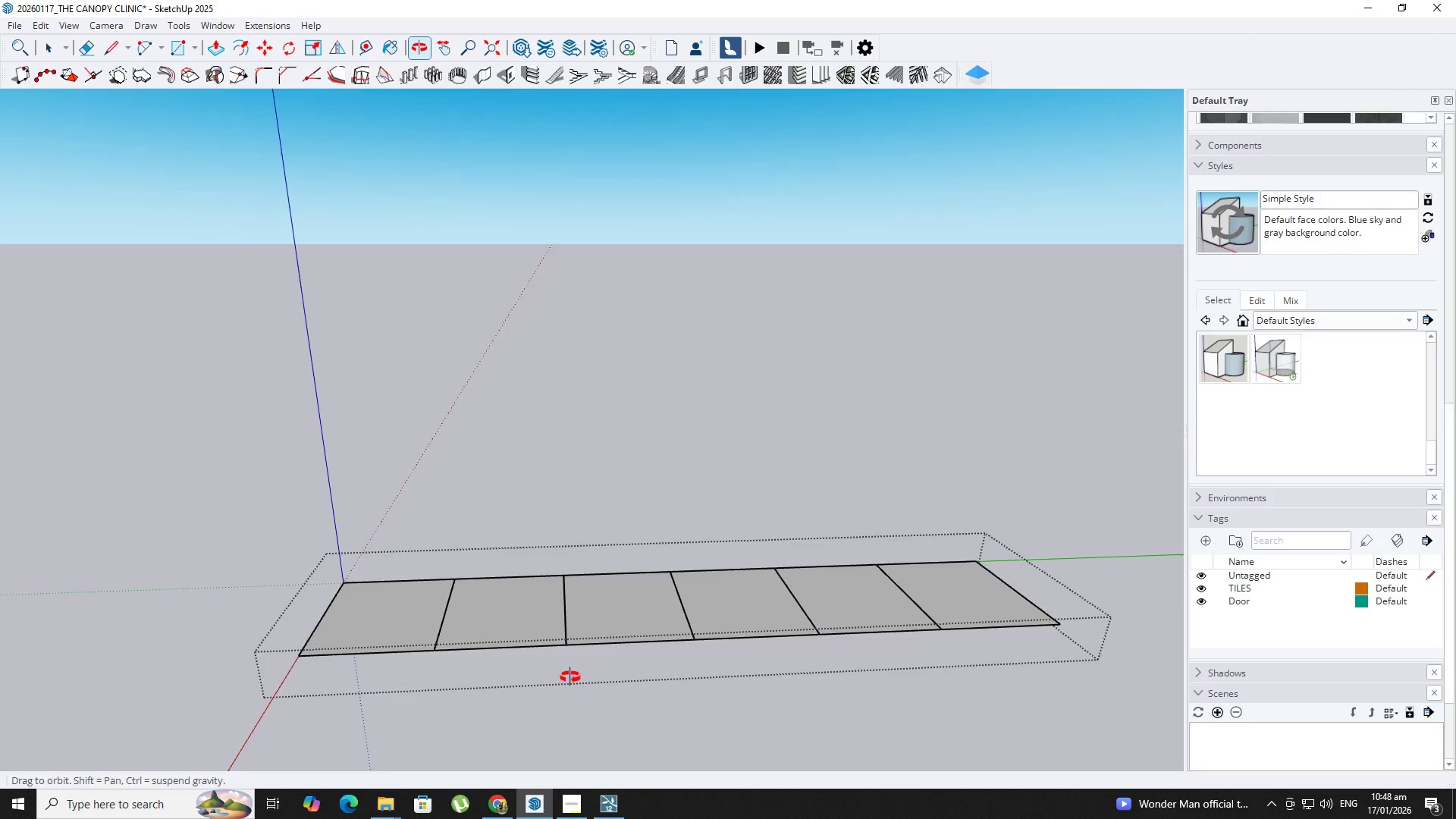 
key(Backquote)
 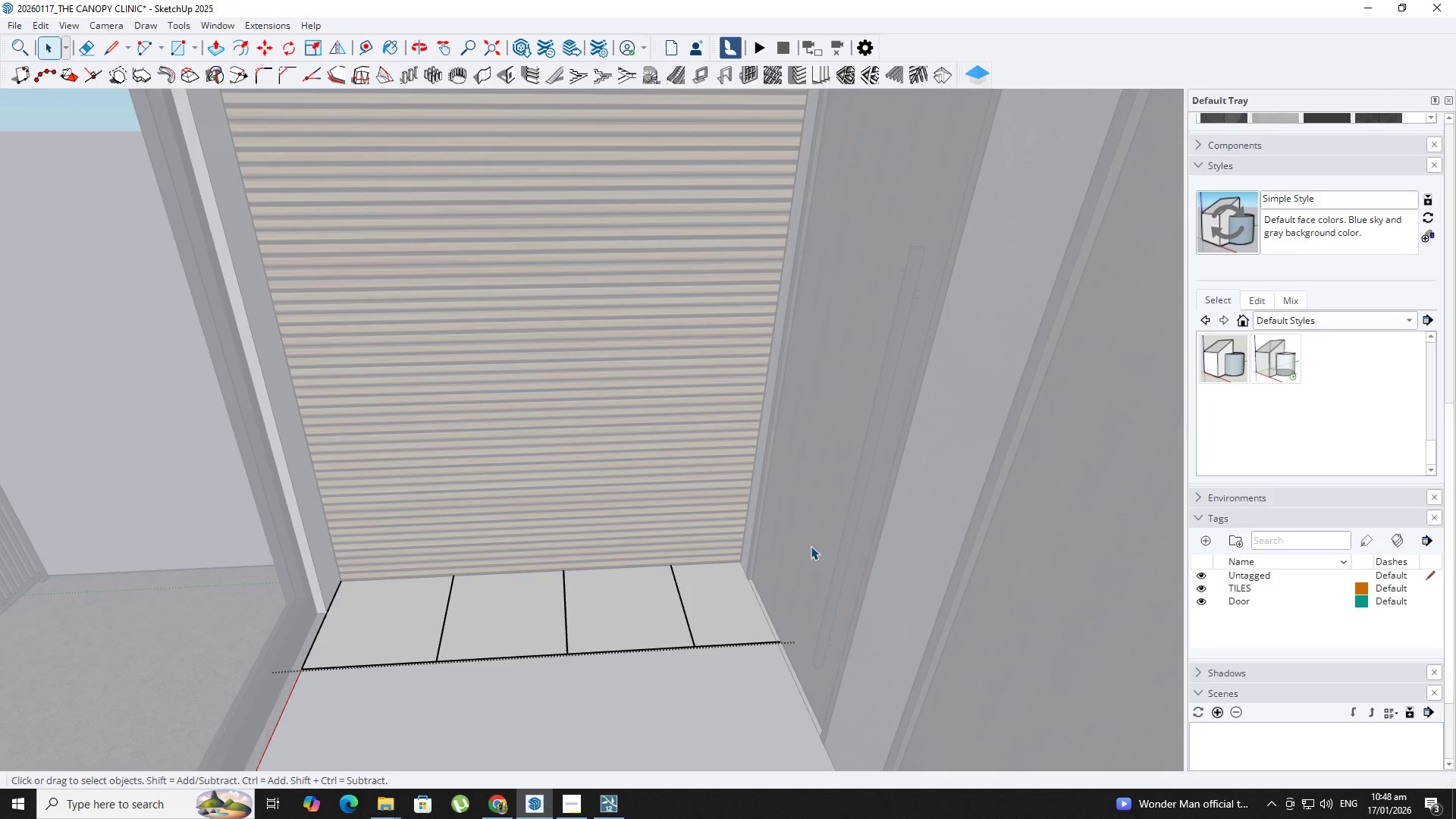 
key(Backquote)
 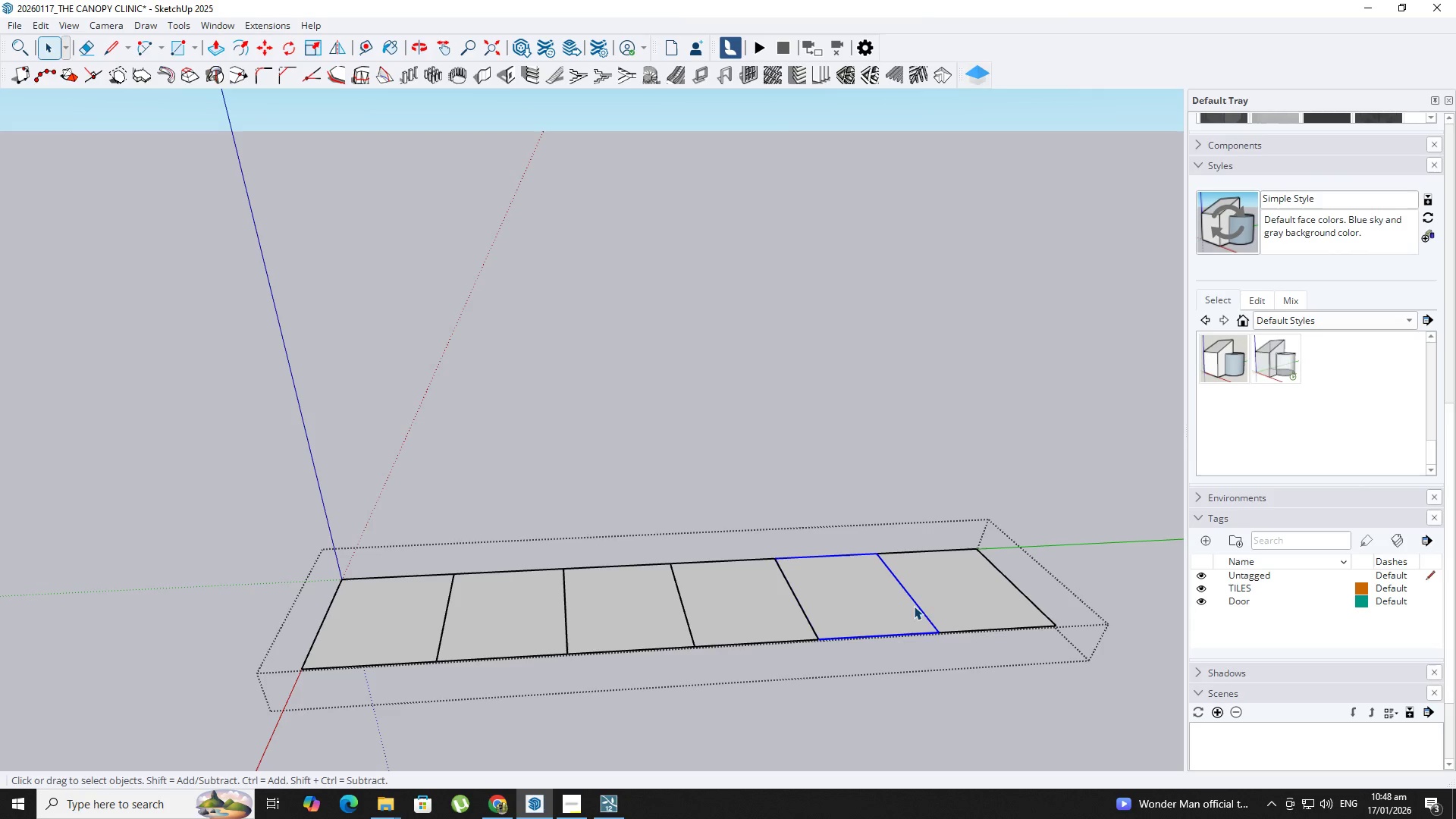 
key(Delete)
 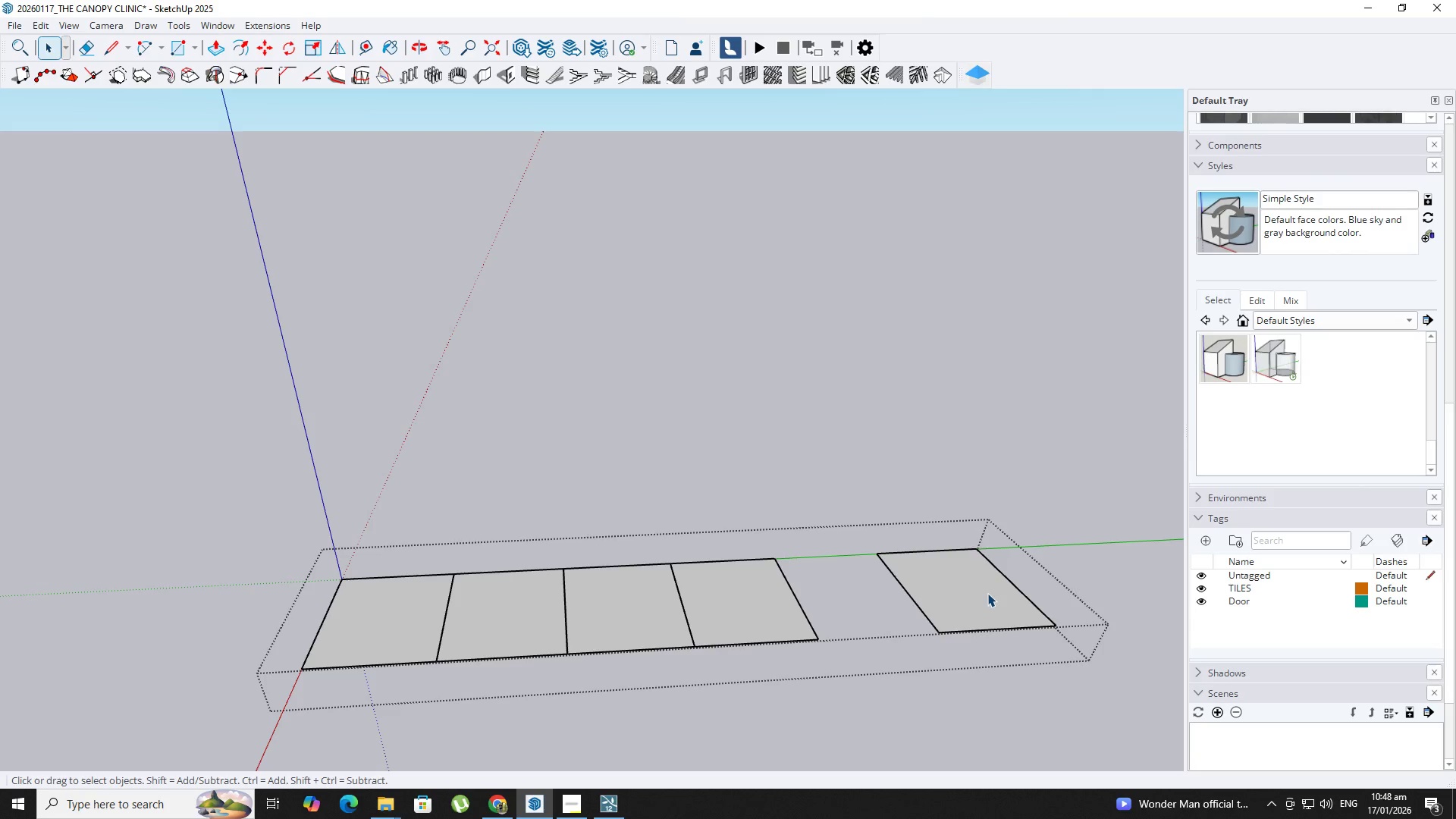 
key(Delete)
 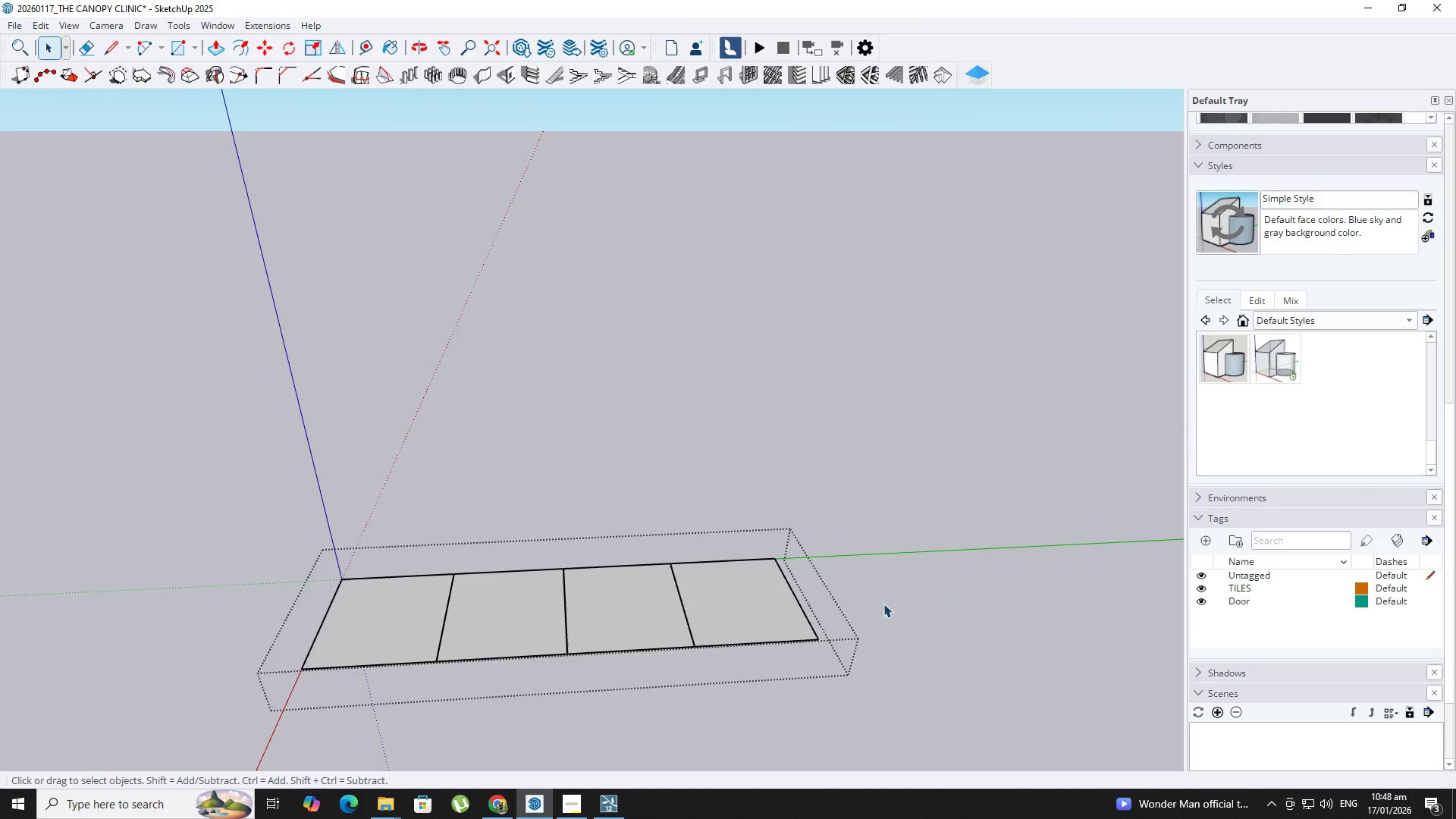 
key(Backquote)
 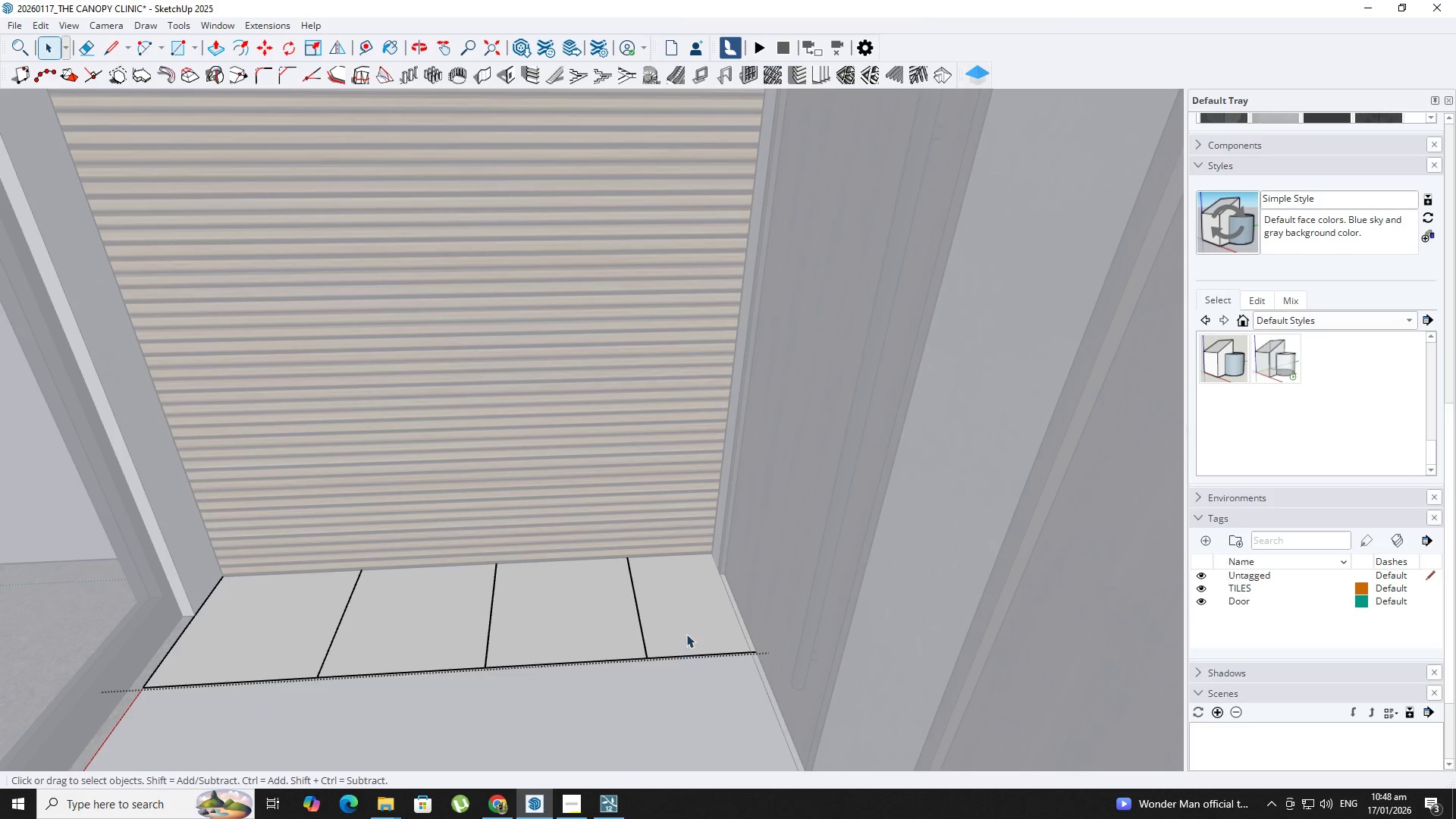 
scroll: coordinate [877, 602], scroll_direction: up, amount: 3.0
 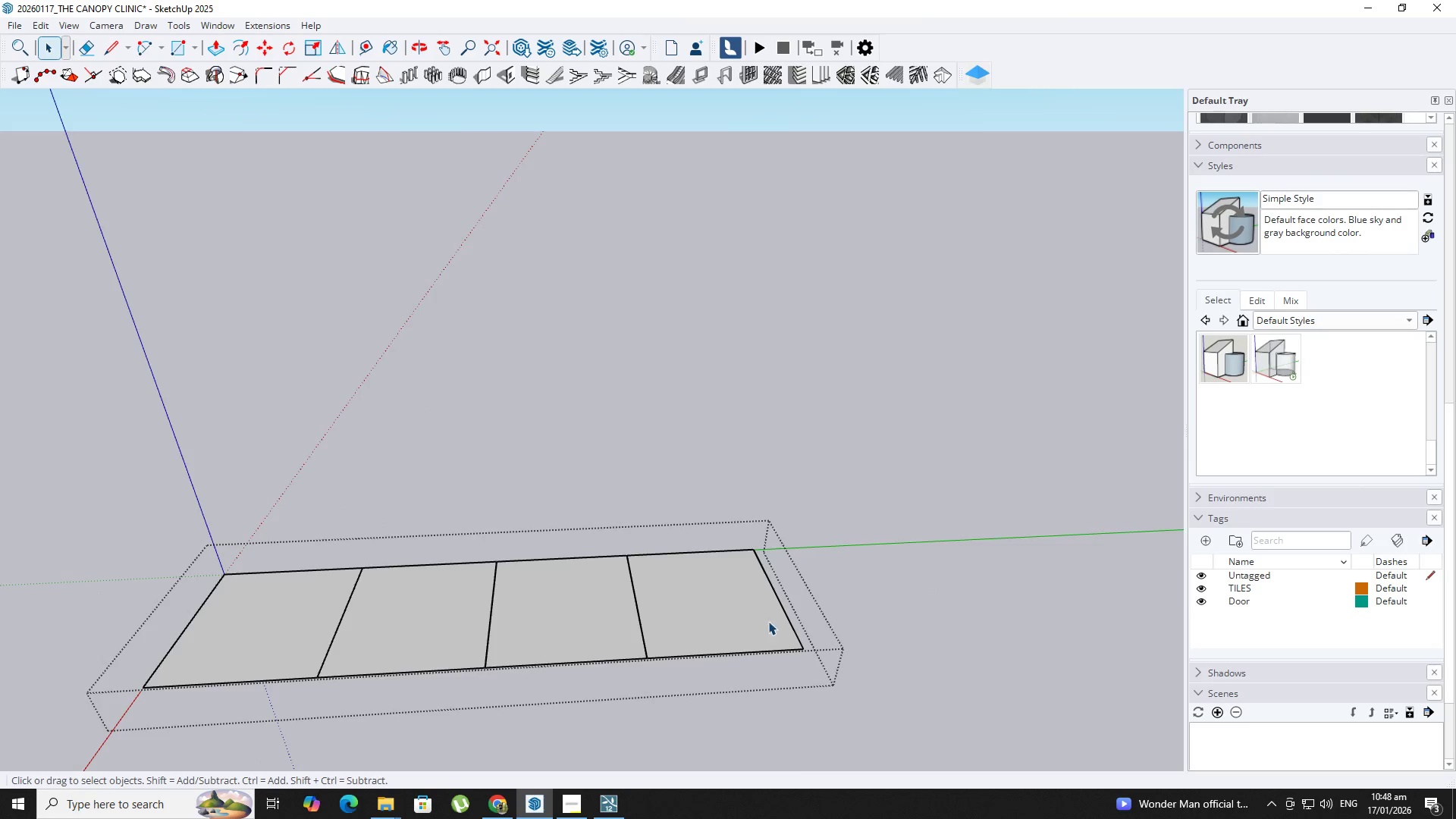 
double_click([698, 635])
 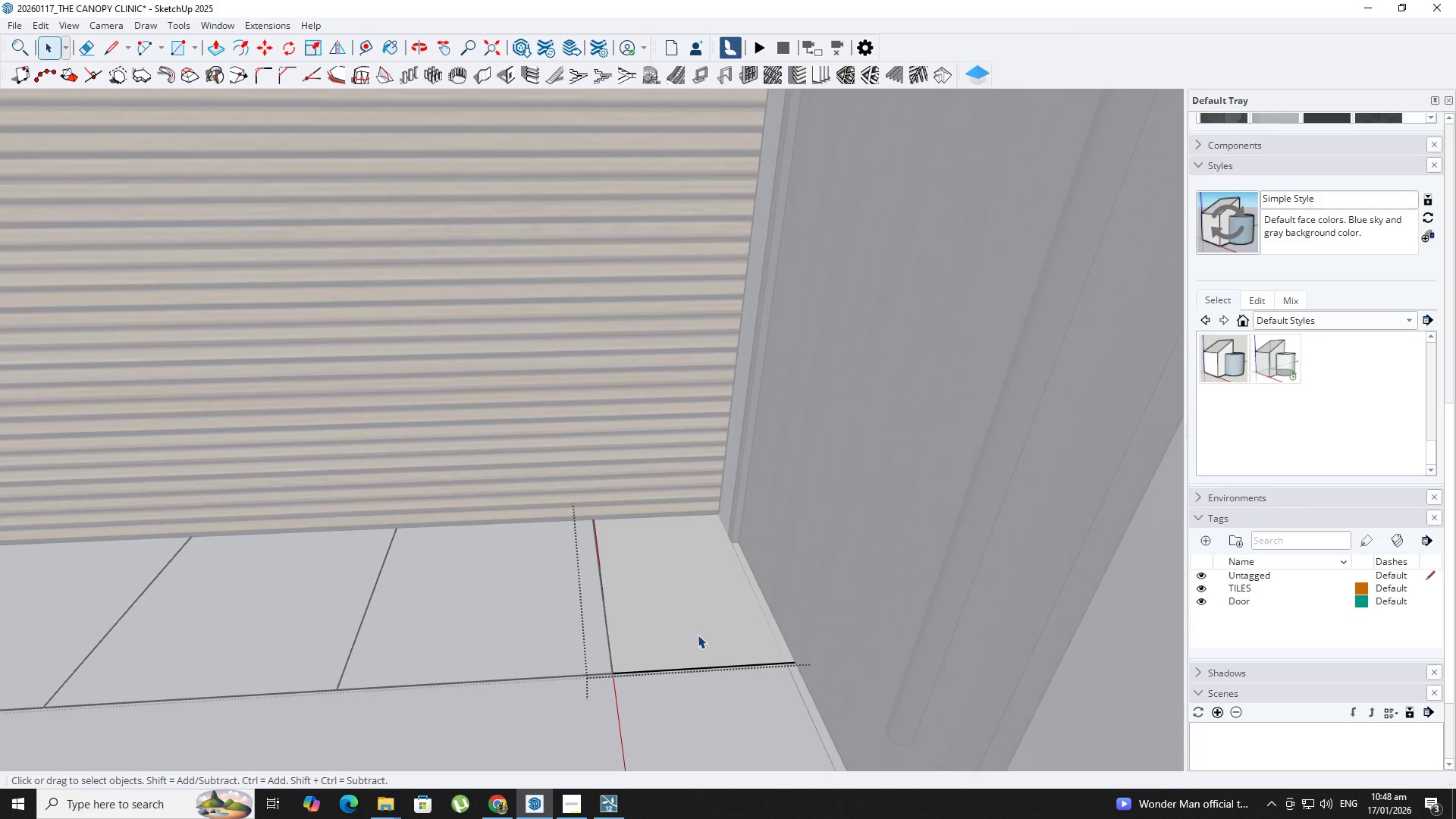 
scroll: coordinate [698, 635], scroll_direction: up, amount: 5.0
 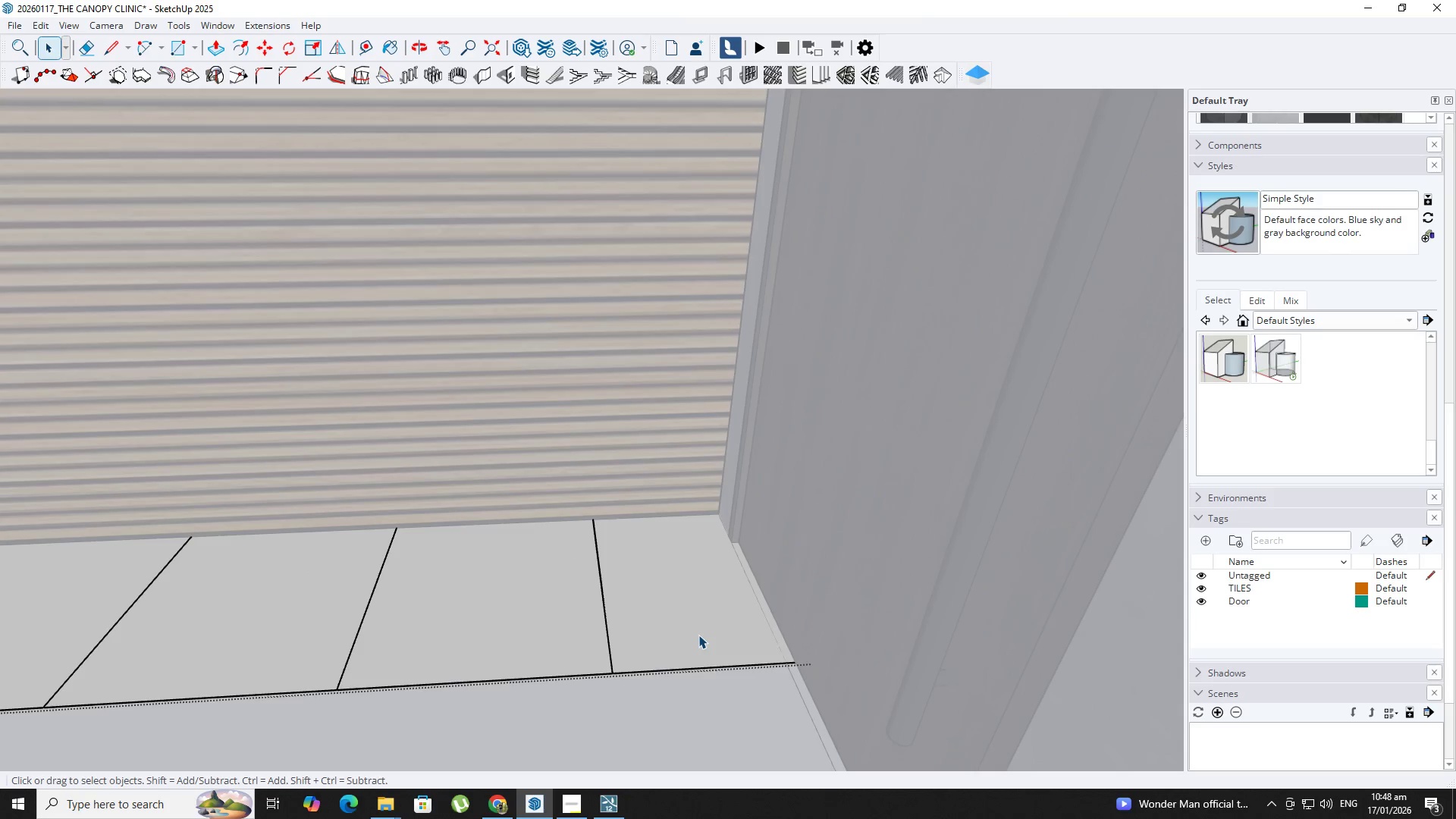 
triple_click([698, 635])
 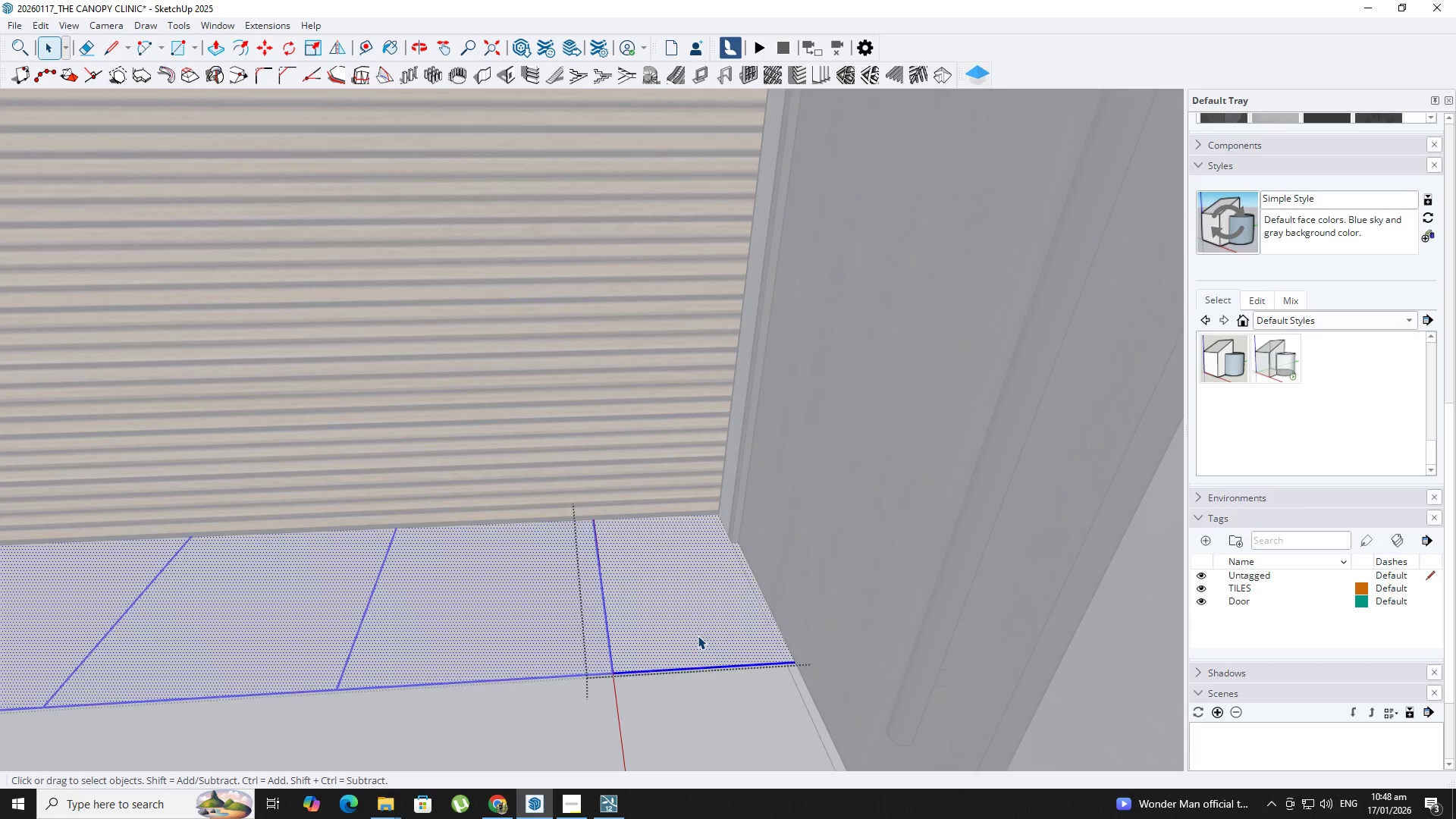 
triple_click([698, 635])
 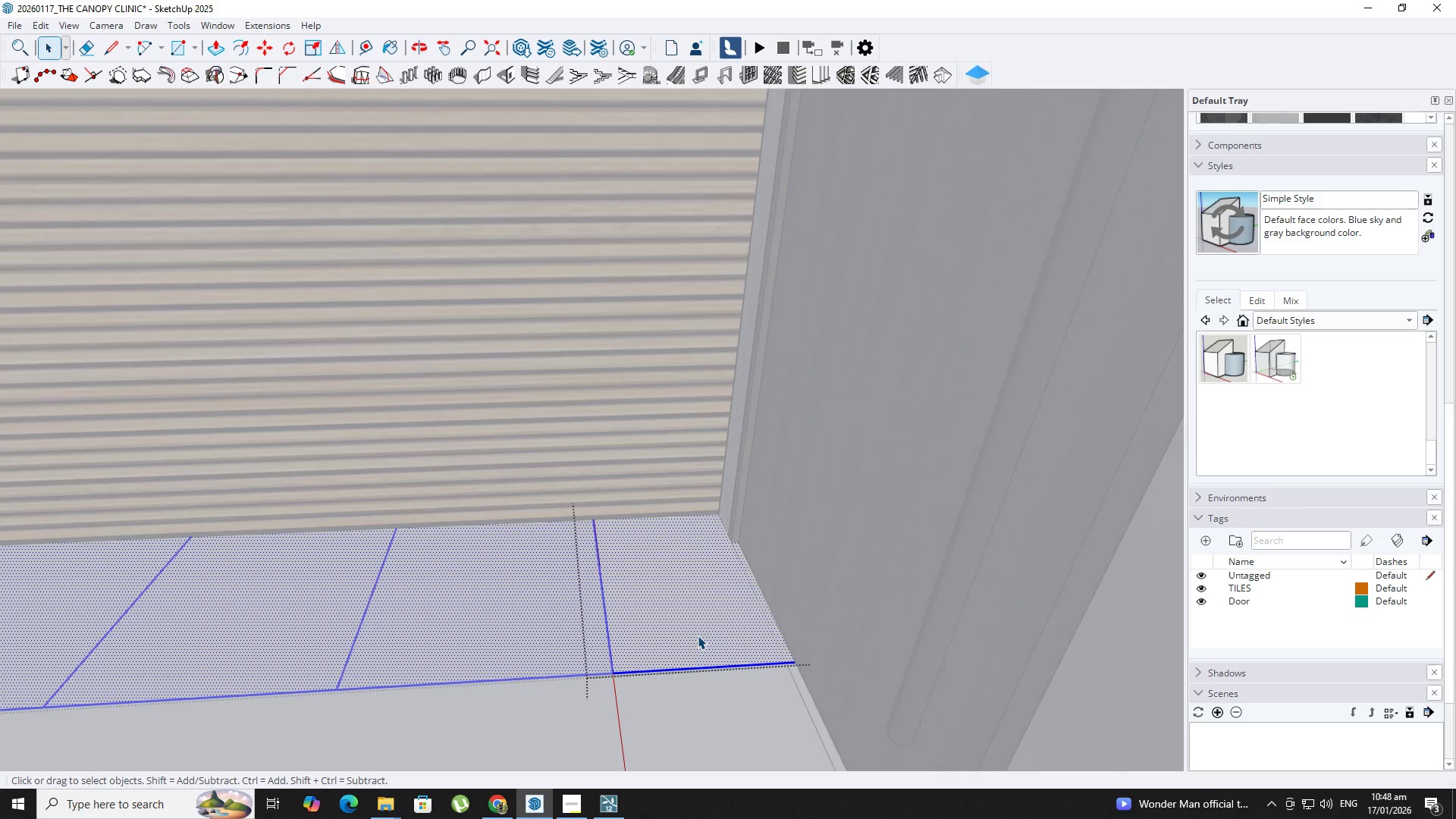 
key(Backquote)
 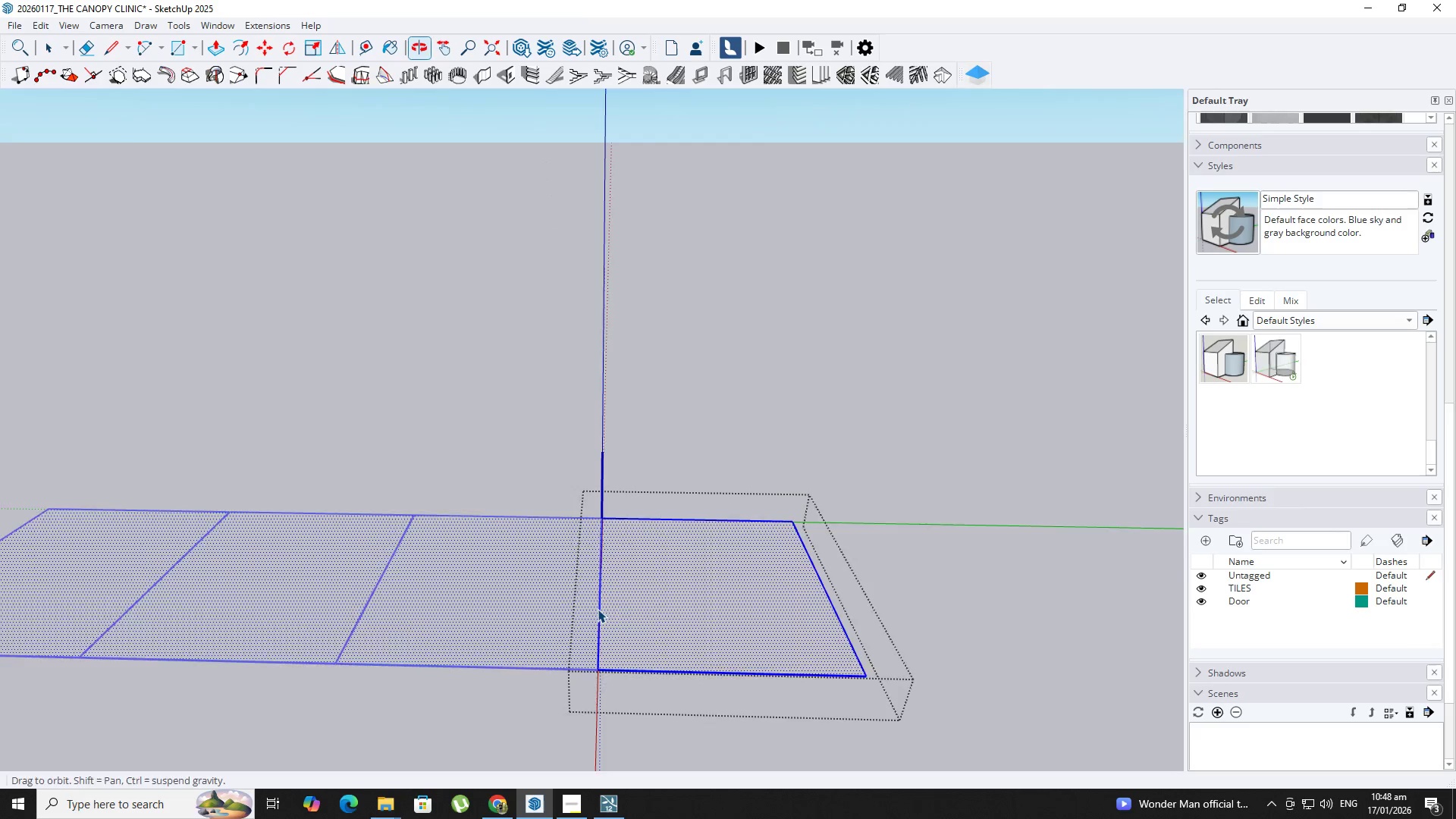 
key(Space)
 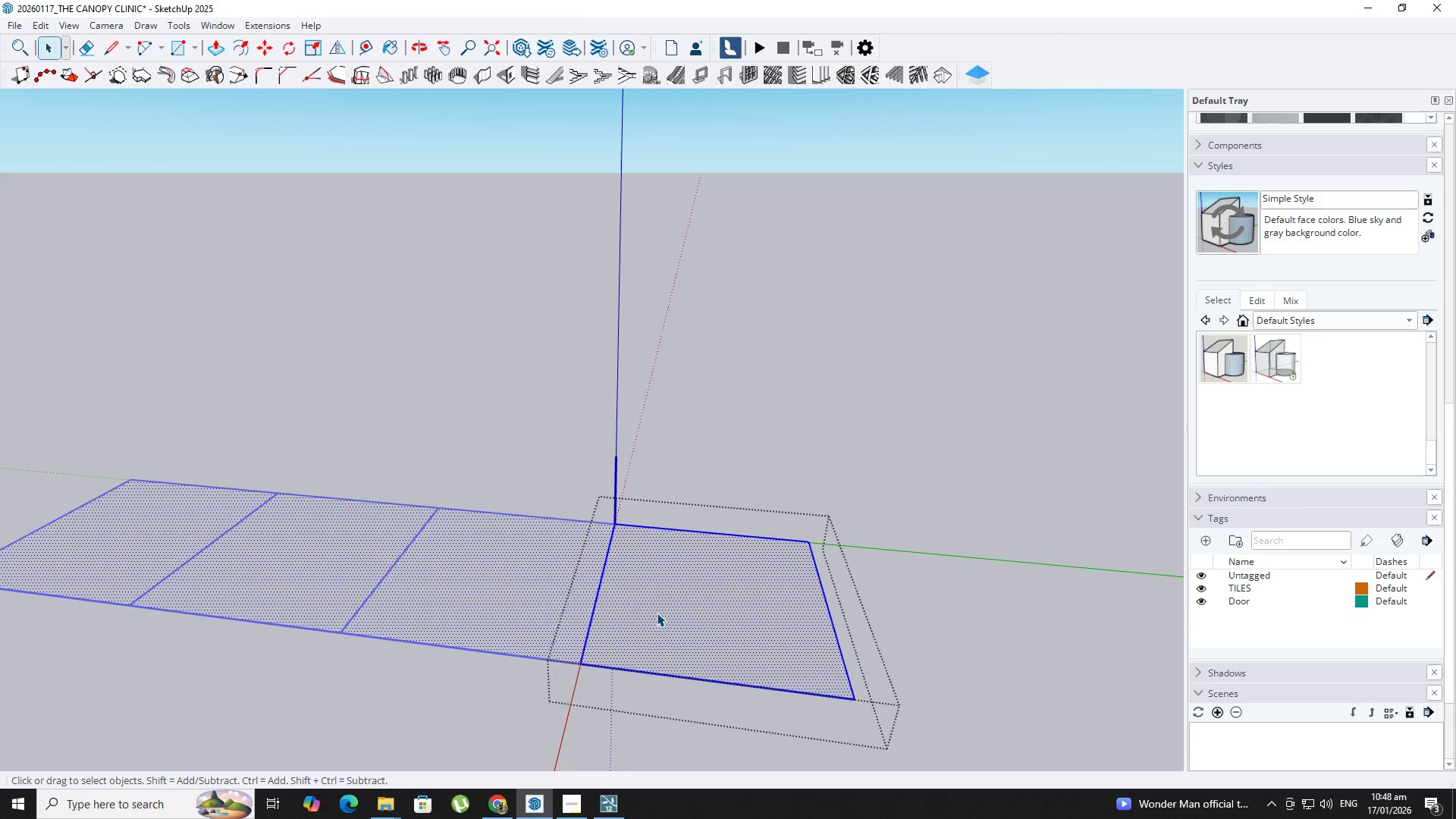 
key(Escape)
 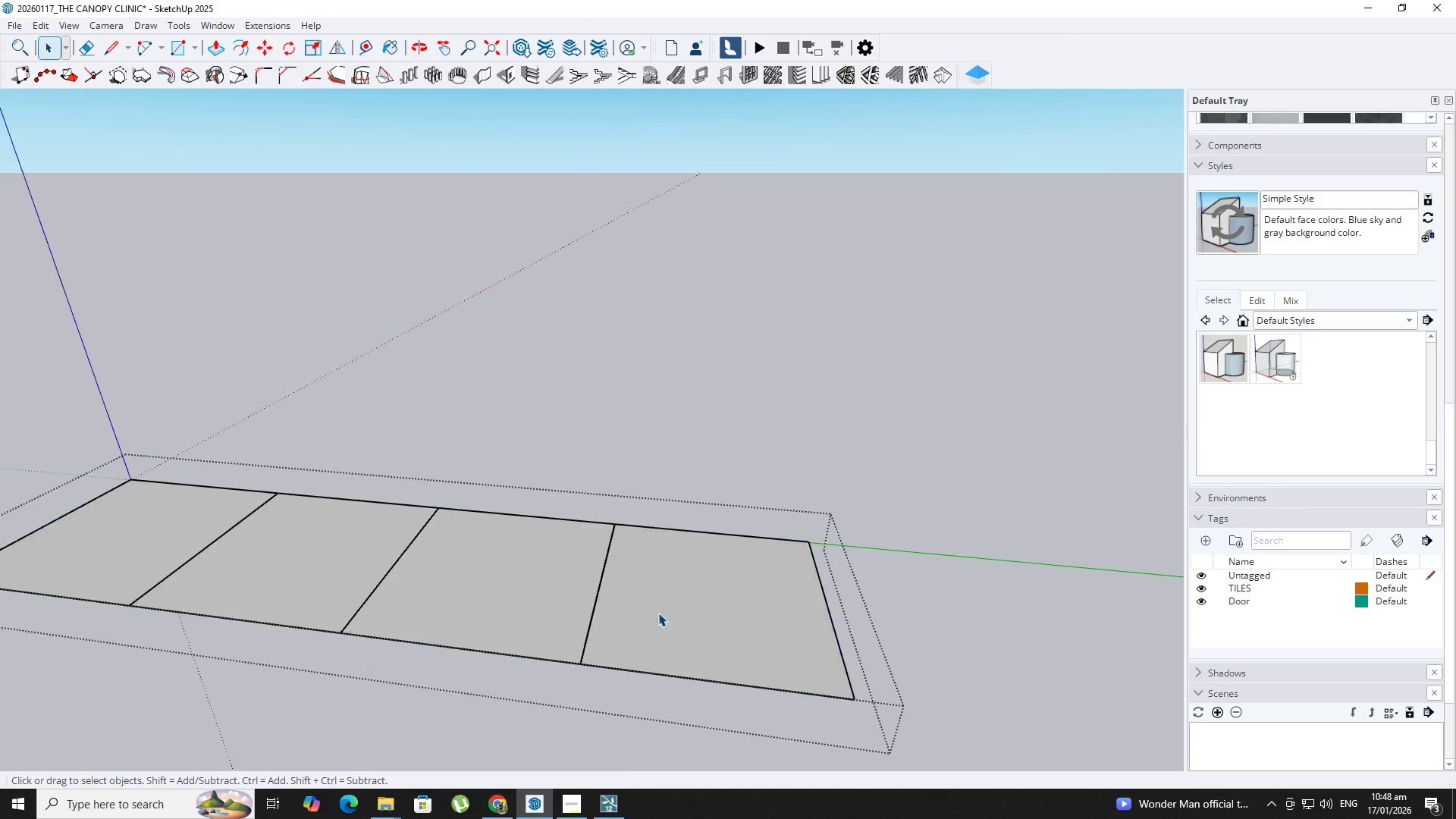 
left_click([658, 613])
 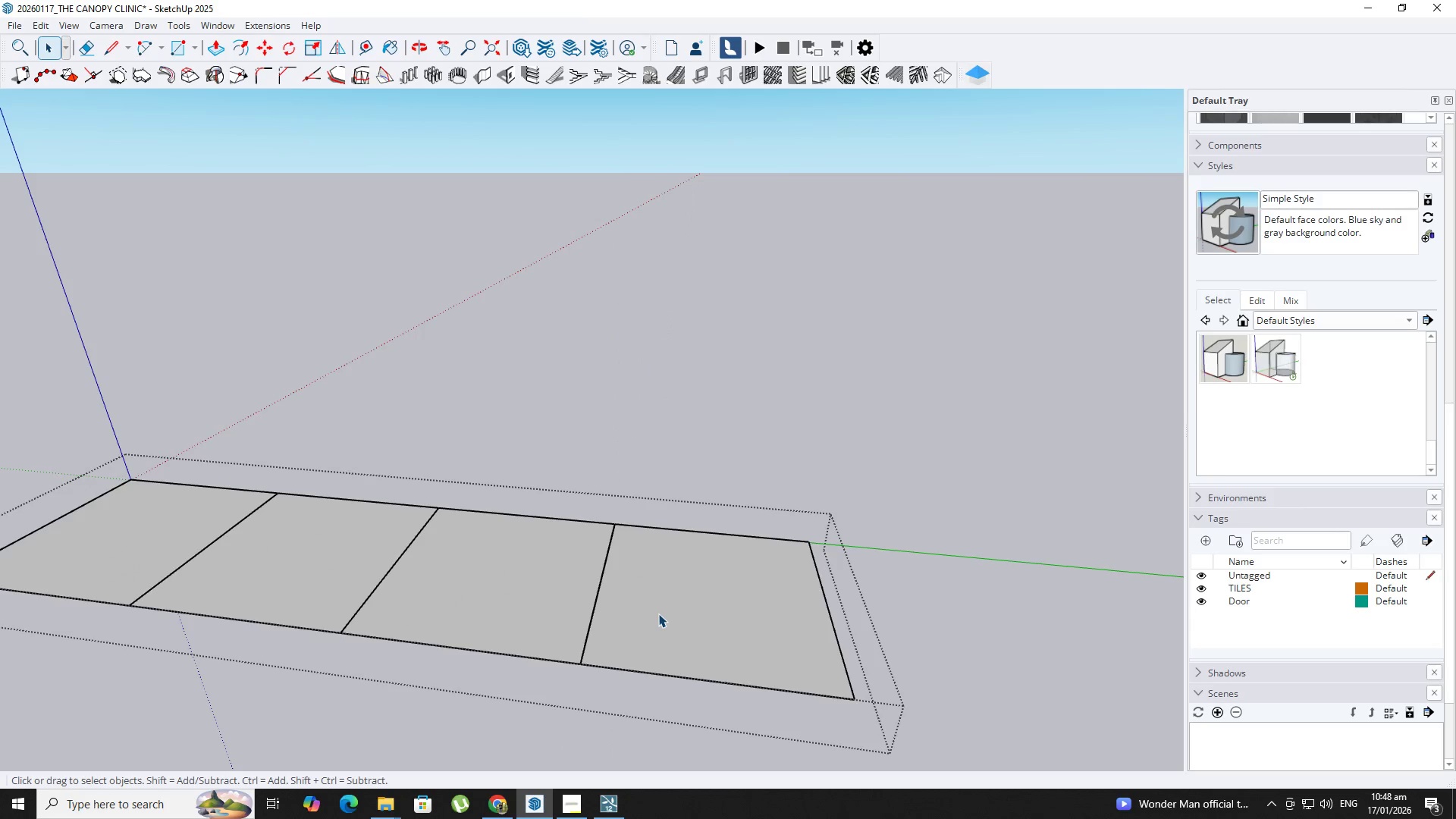 
right_click([657, 613])
 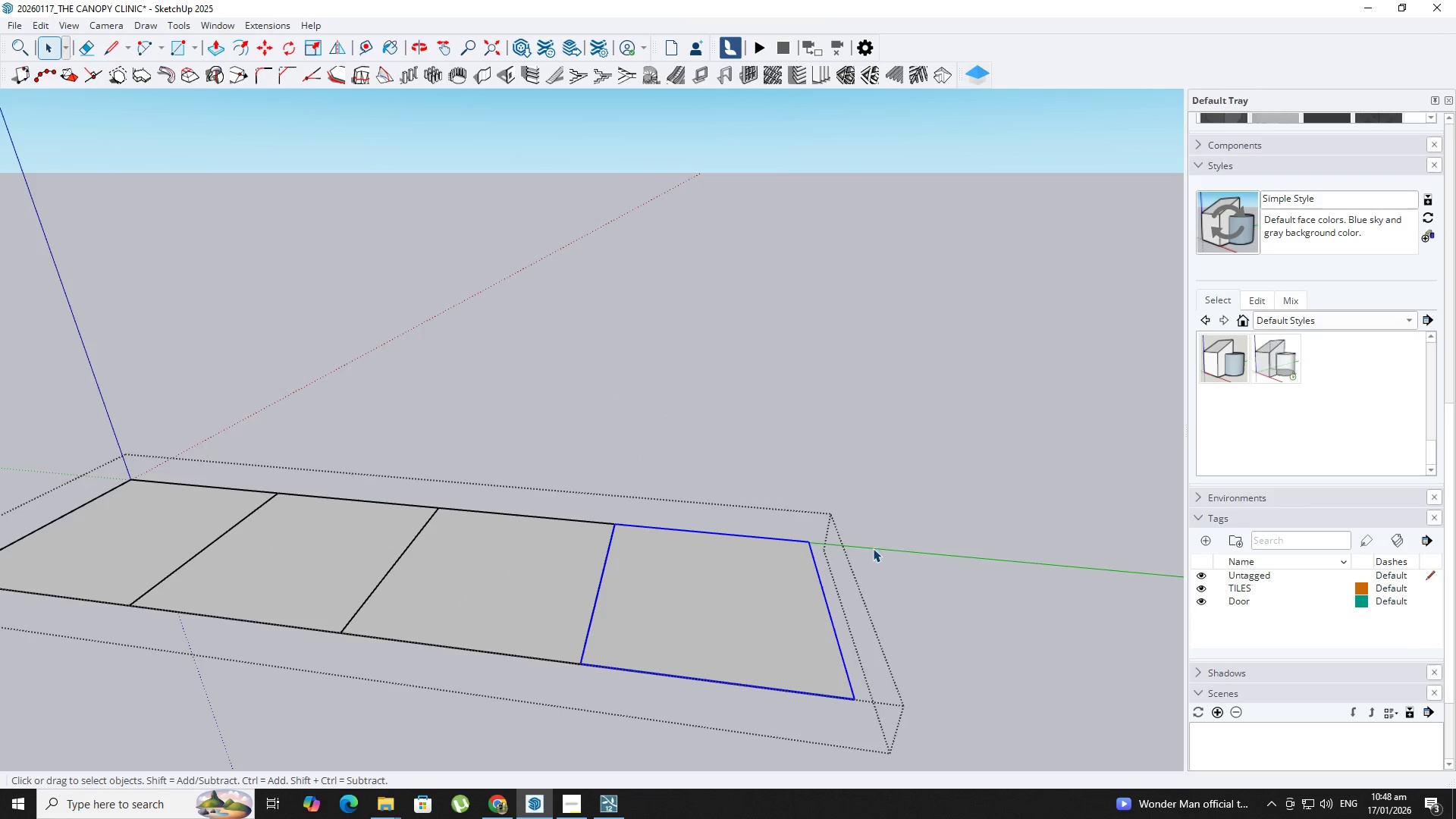 
left_click([739, 611])
 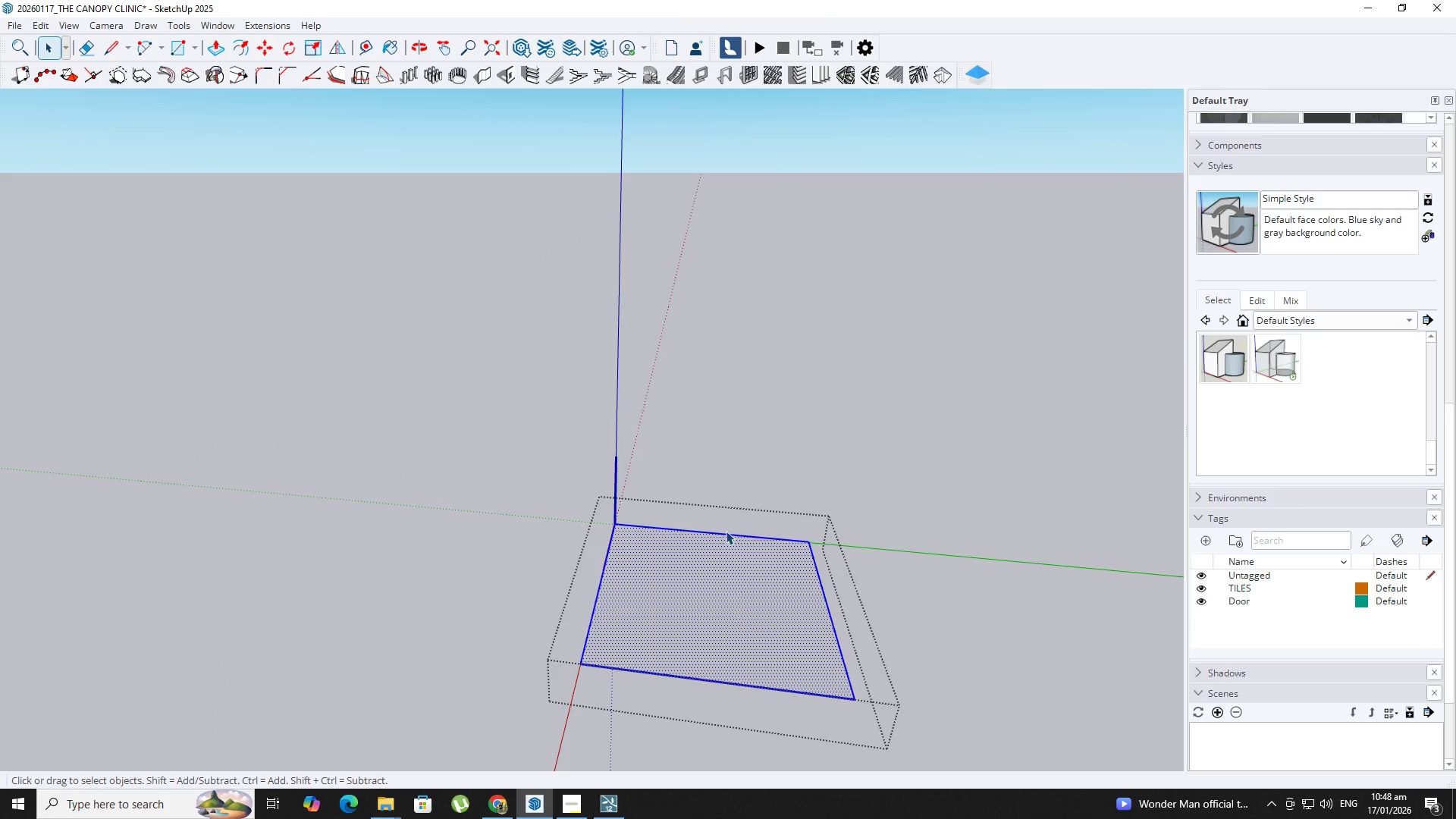 
left_click_drag(start_coordinate=[735, 500], to_coordinate=[912, 723])
 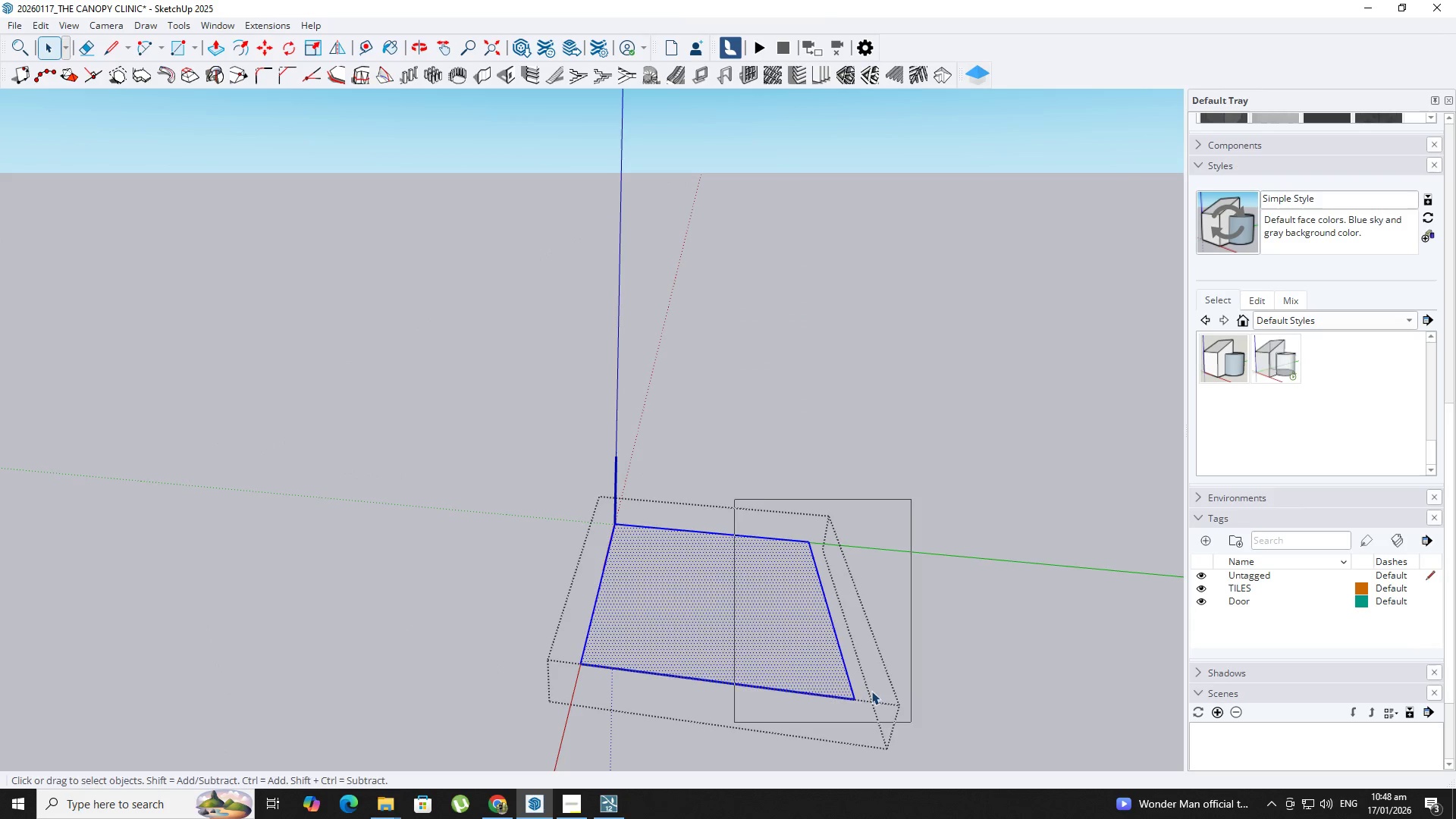 
key(M)
 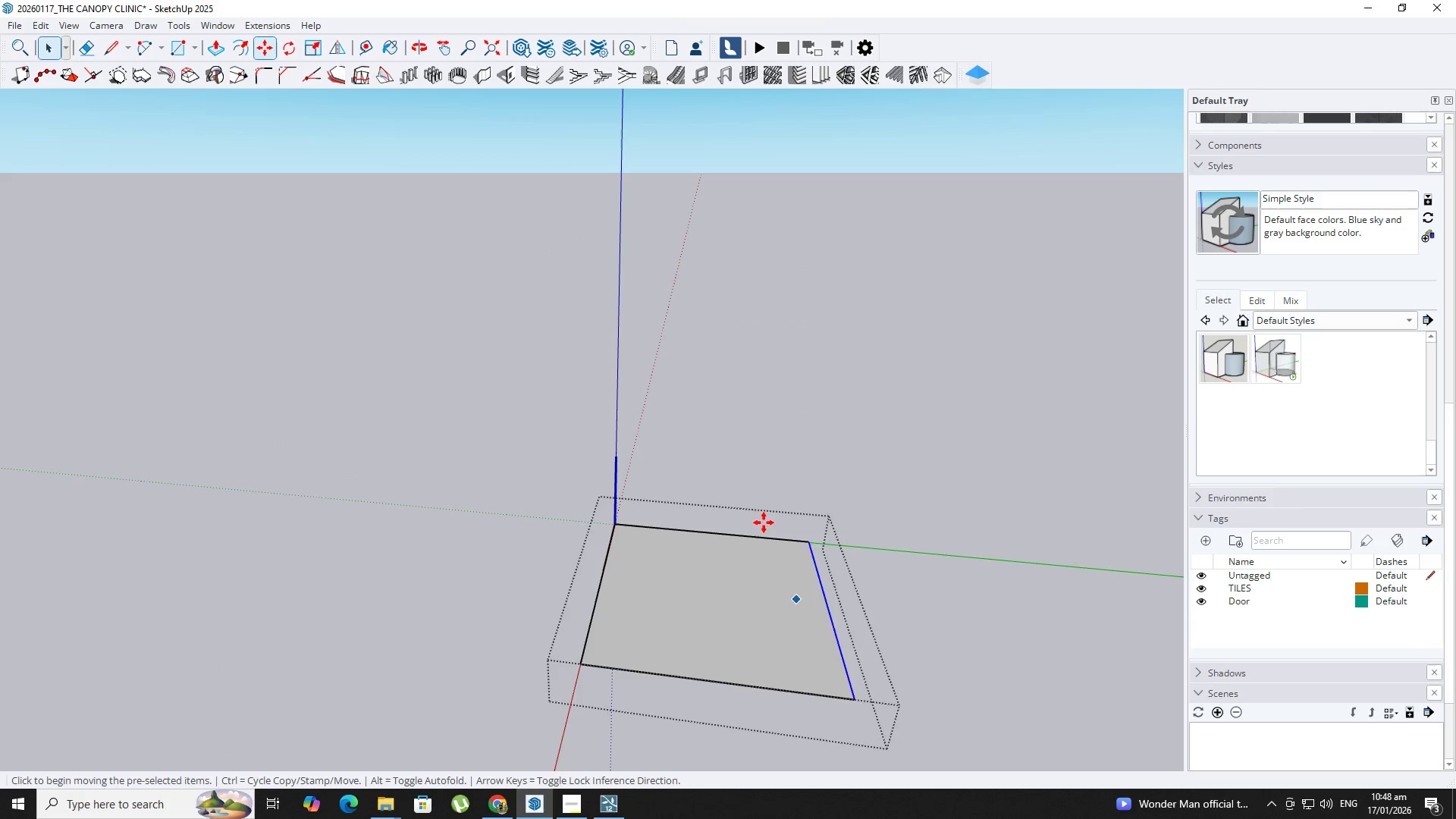 
key(Comma)
 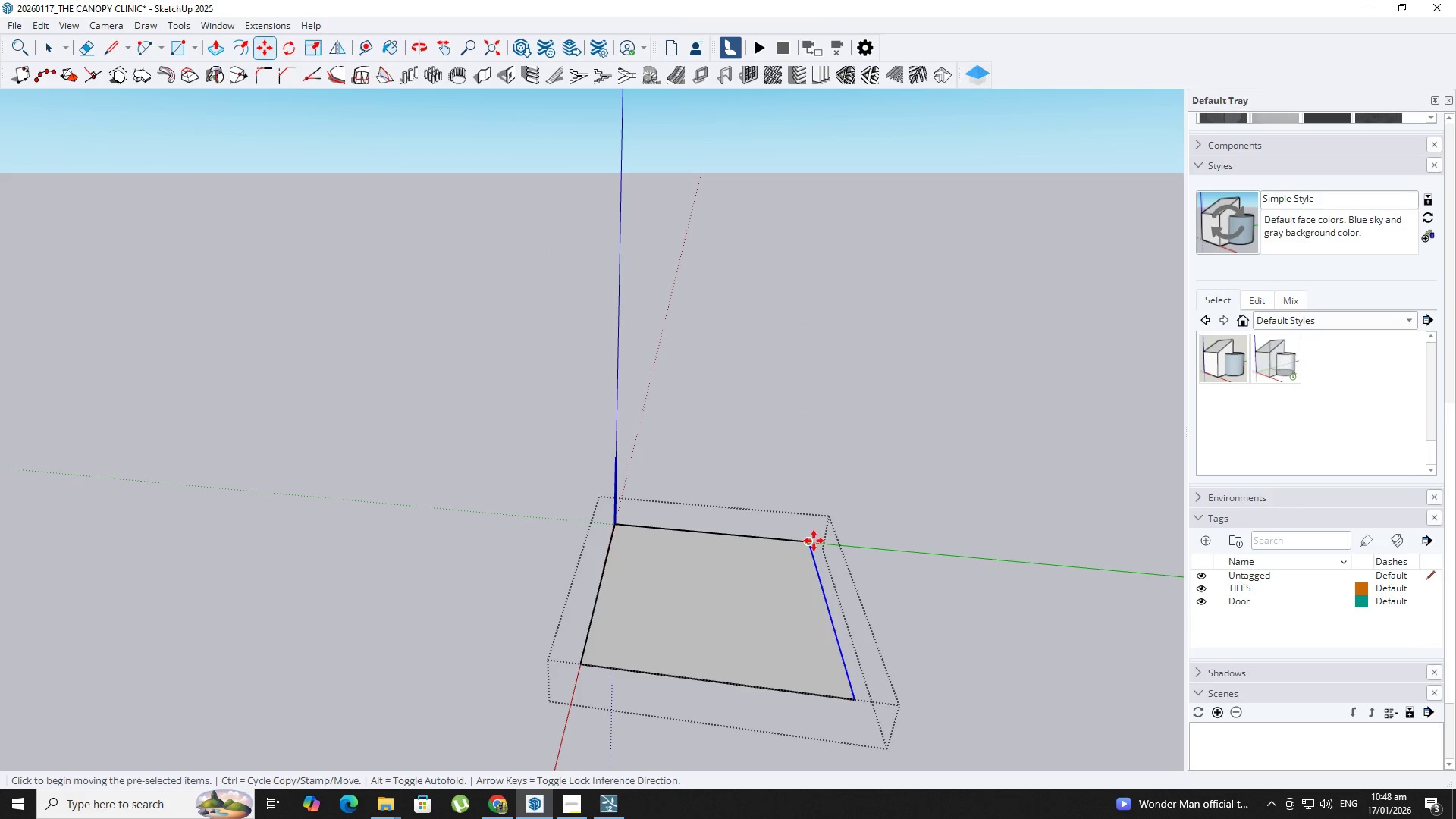 
key(T)
 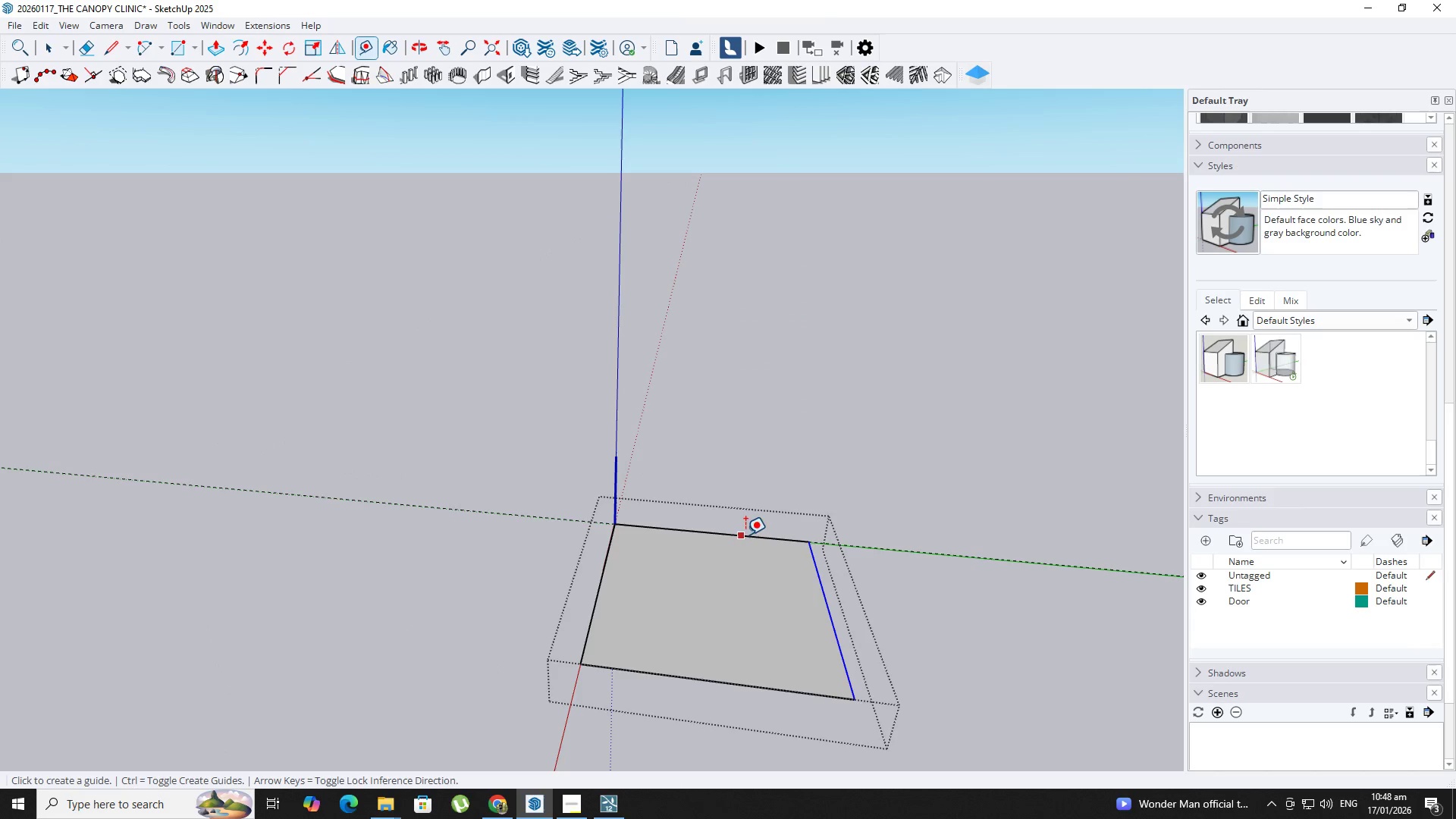 
key(Backquote)
 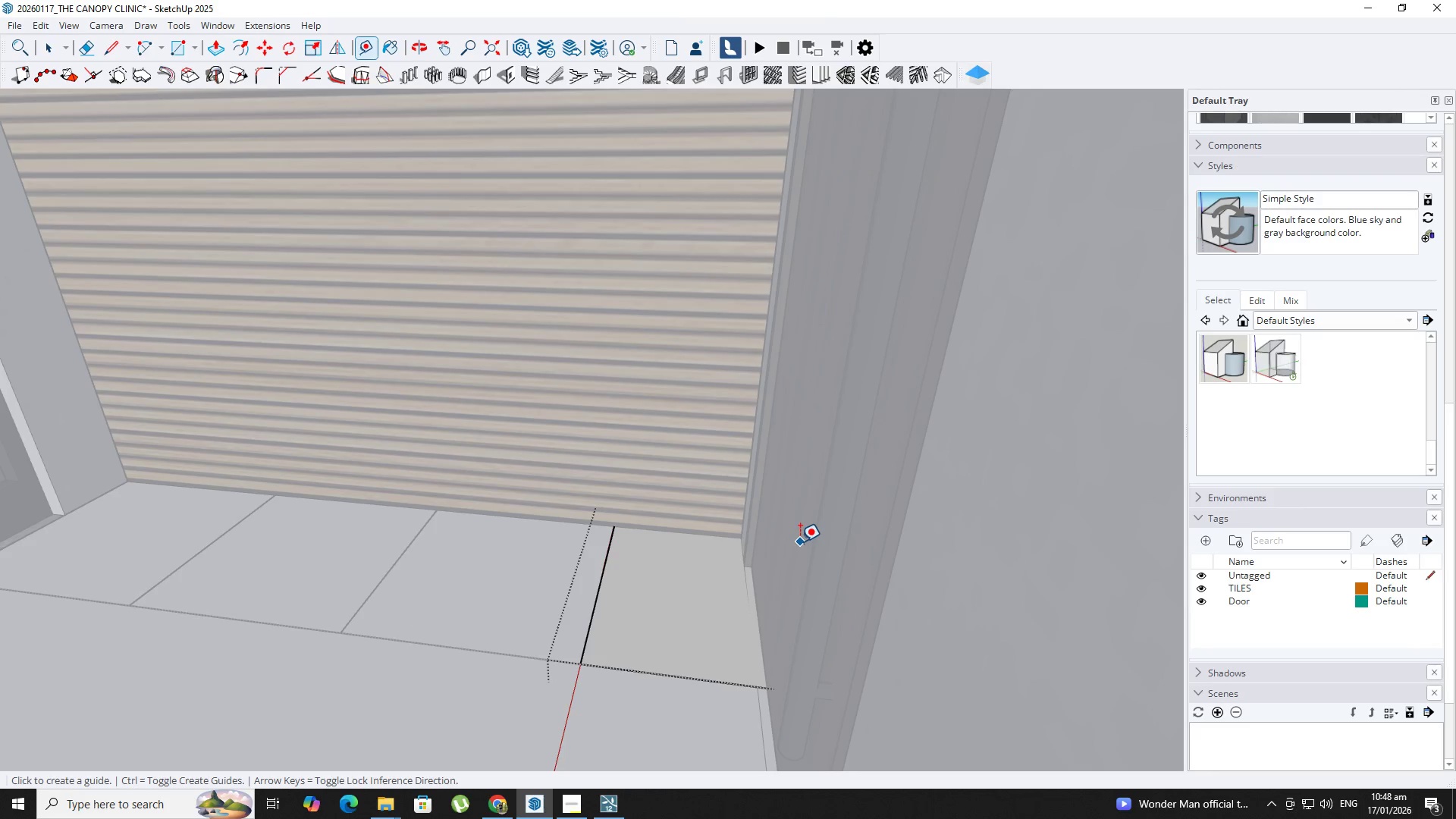 
key(Space)
 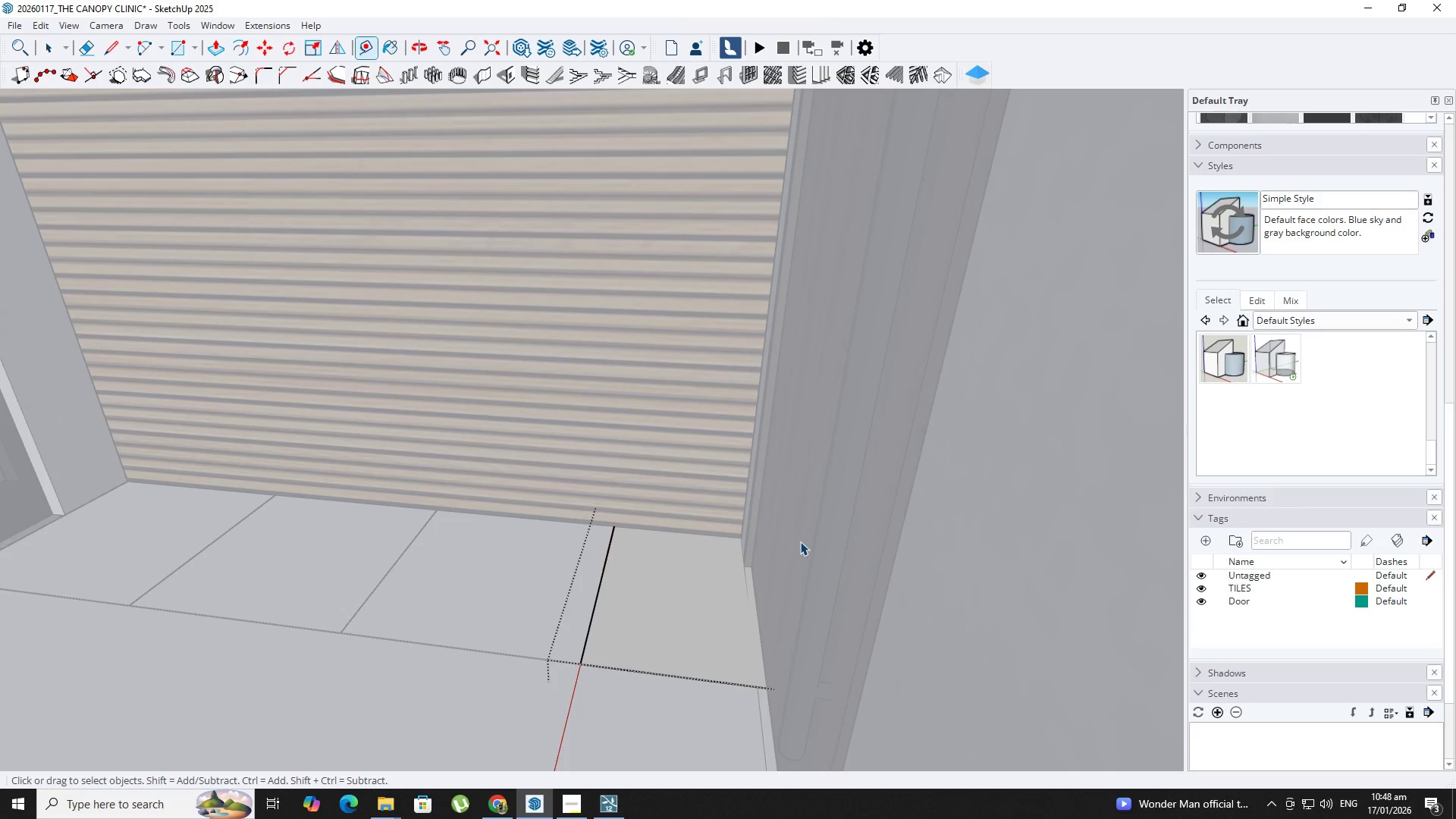 
key(Backquote)
 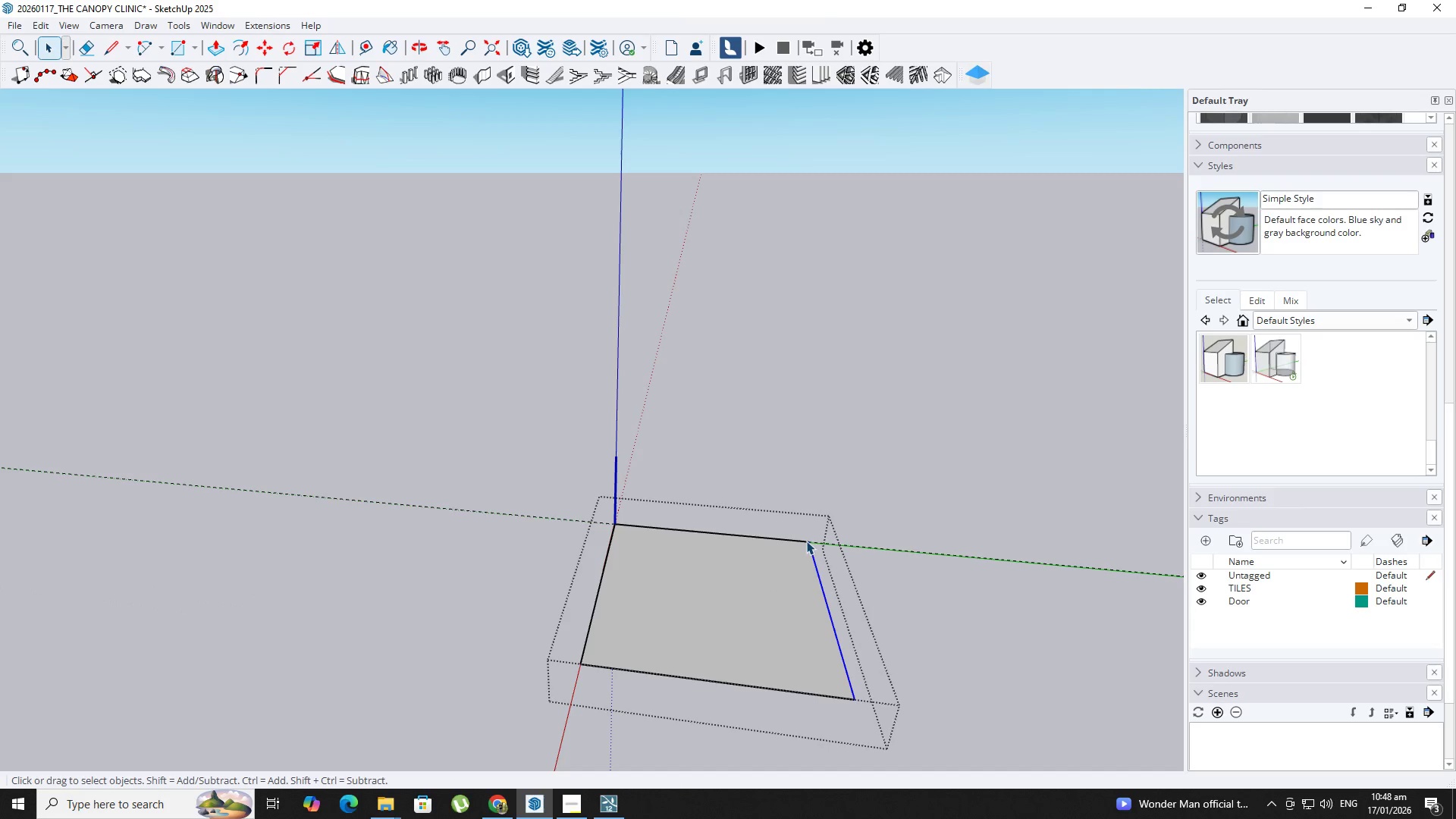 
key(M)
 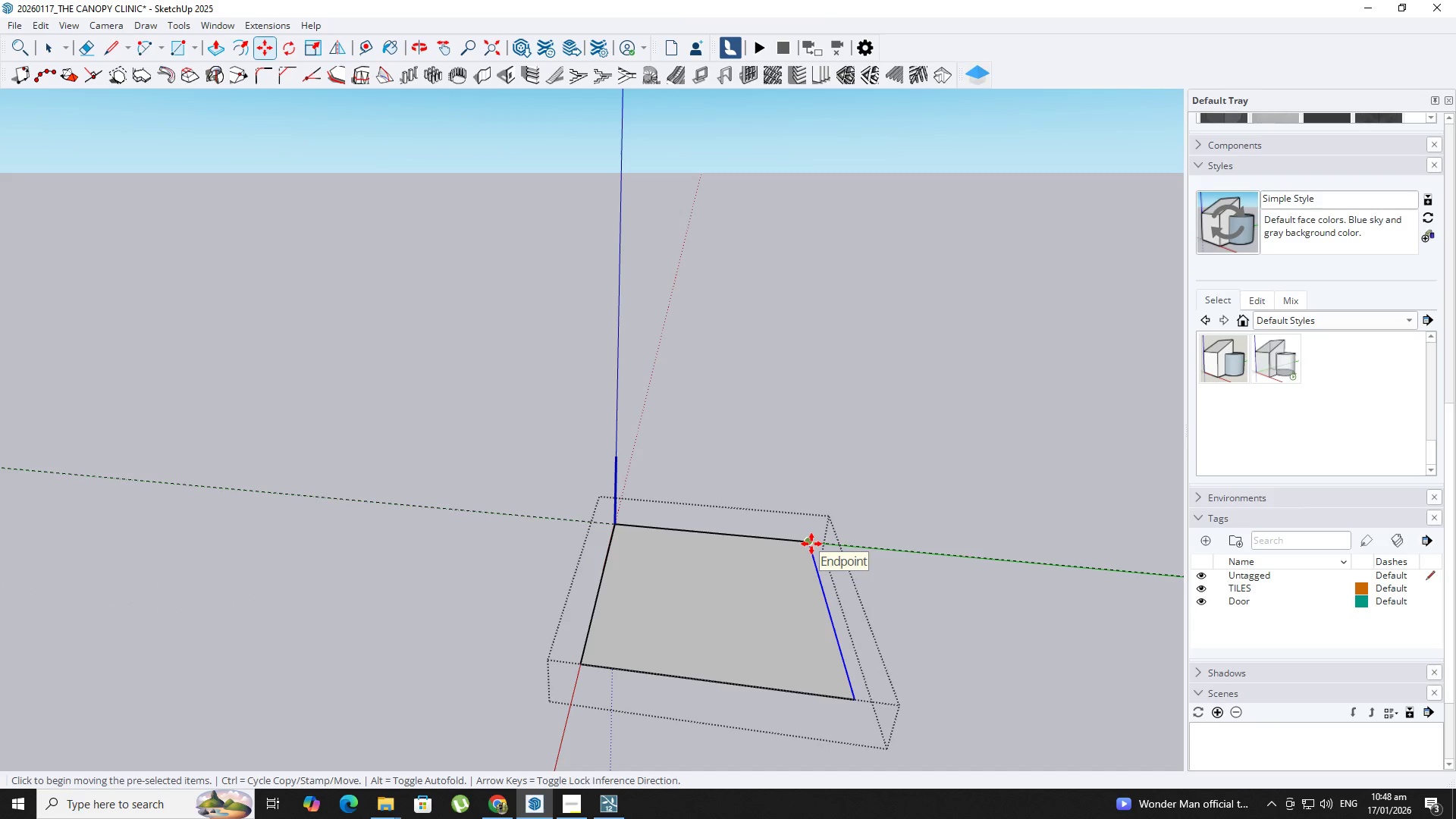 
key(Backquote)
 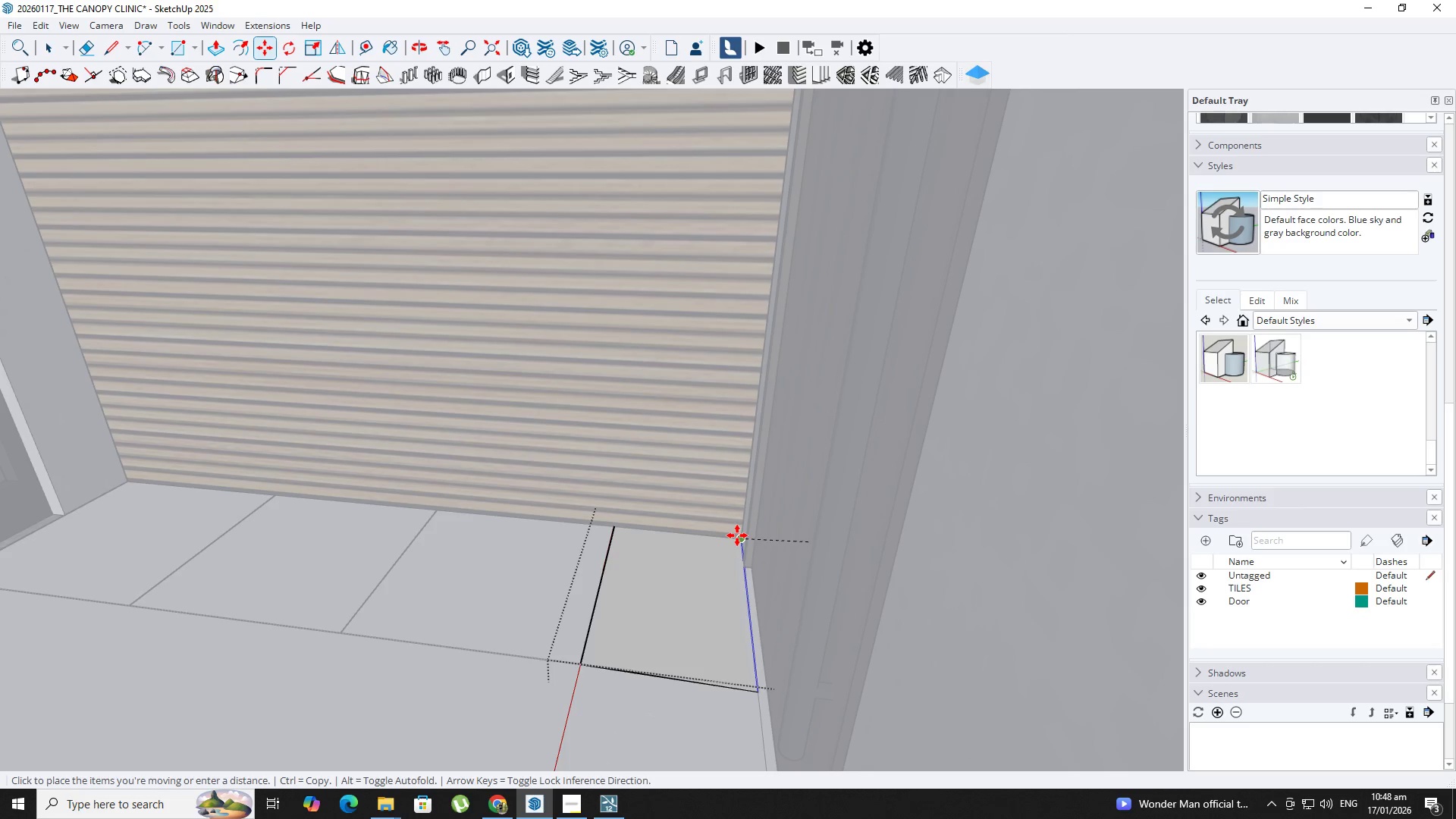 
scroll: coordinate [737, 535], scroll_direction: up, amount: 5.0
 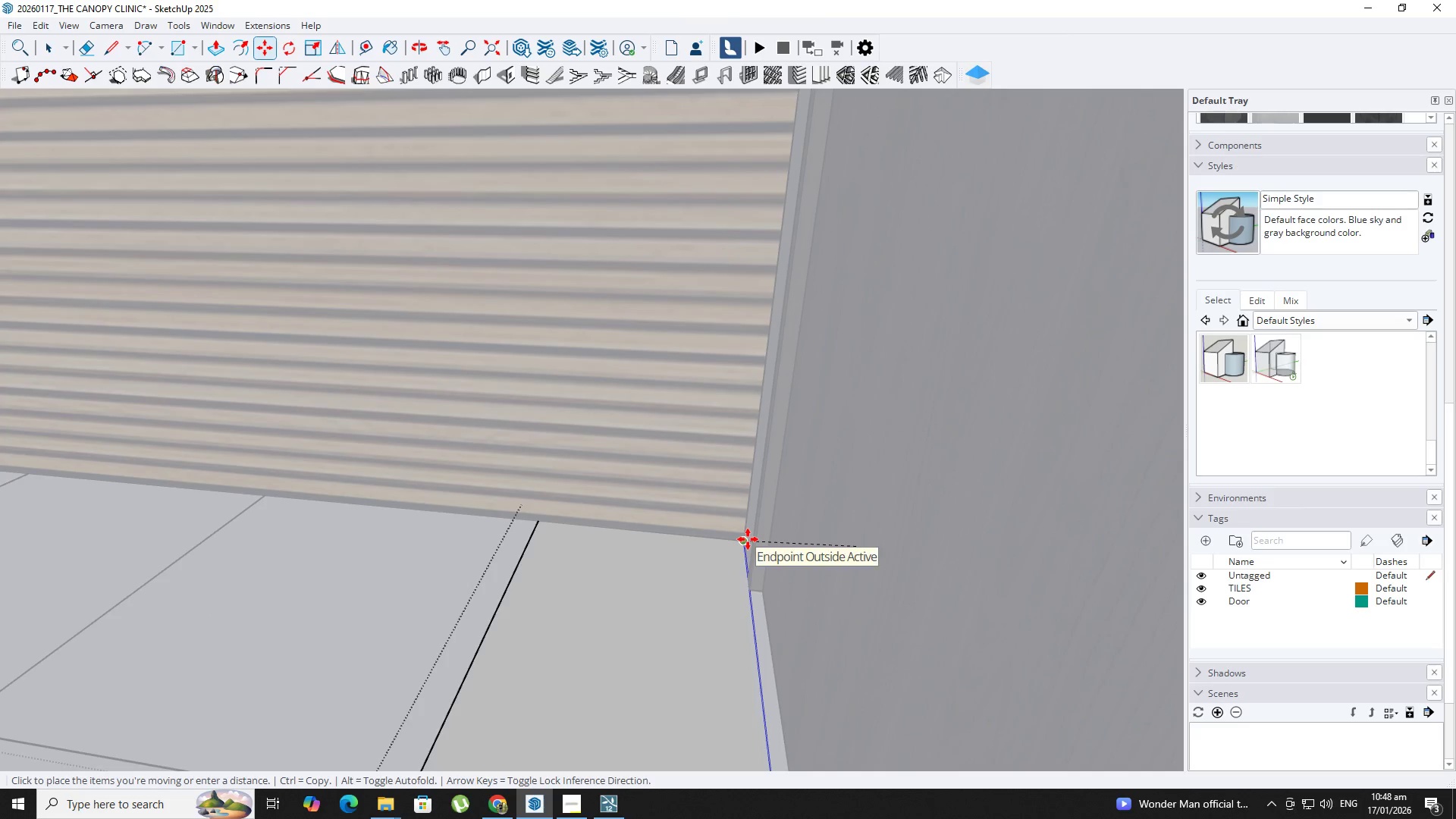 
key(Backquote)
 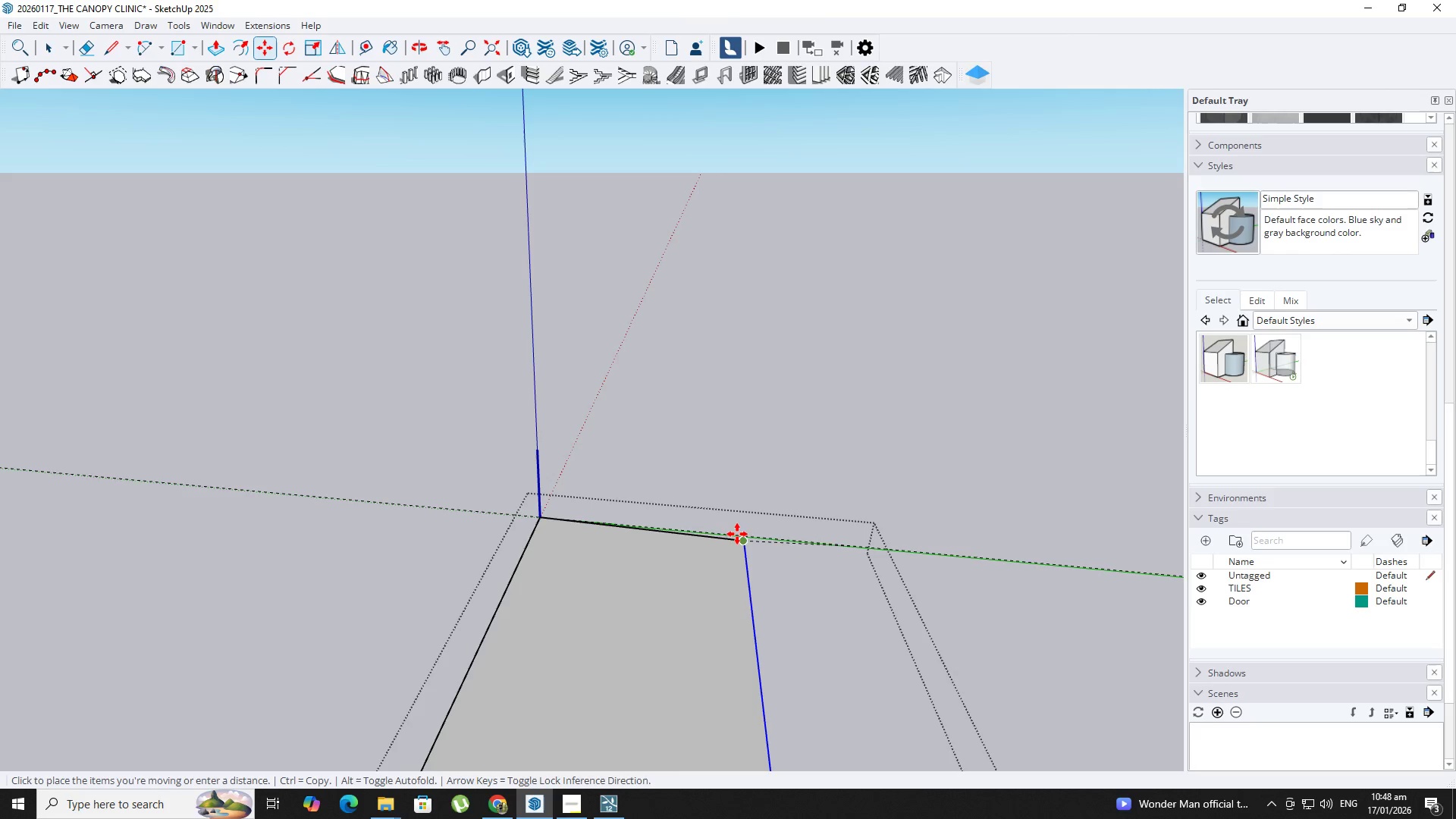 
scroll: coordinate [736, 532], scroll_direction: up, amount: 3.0
 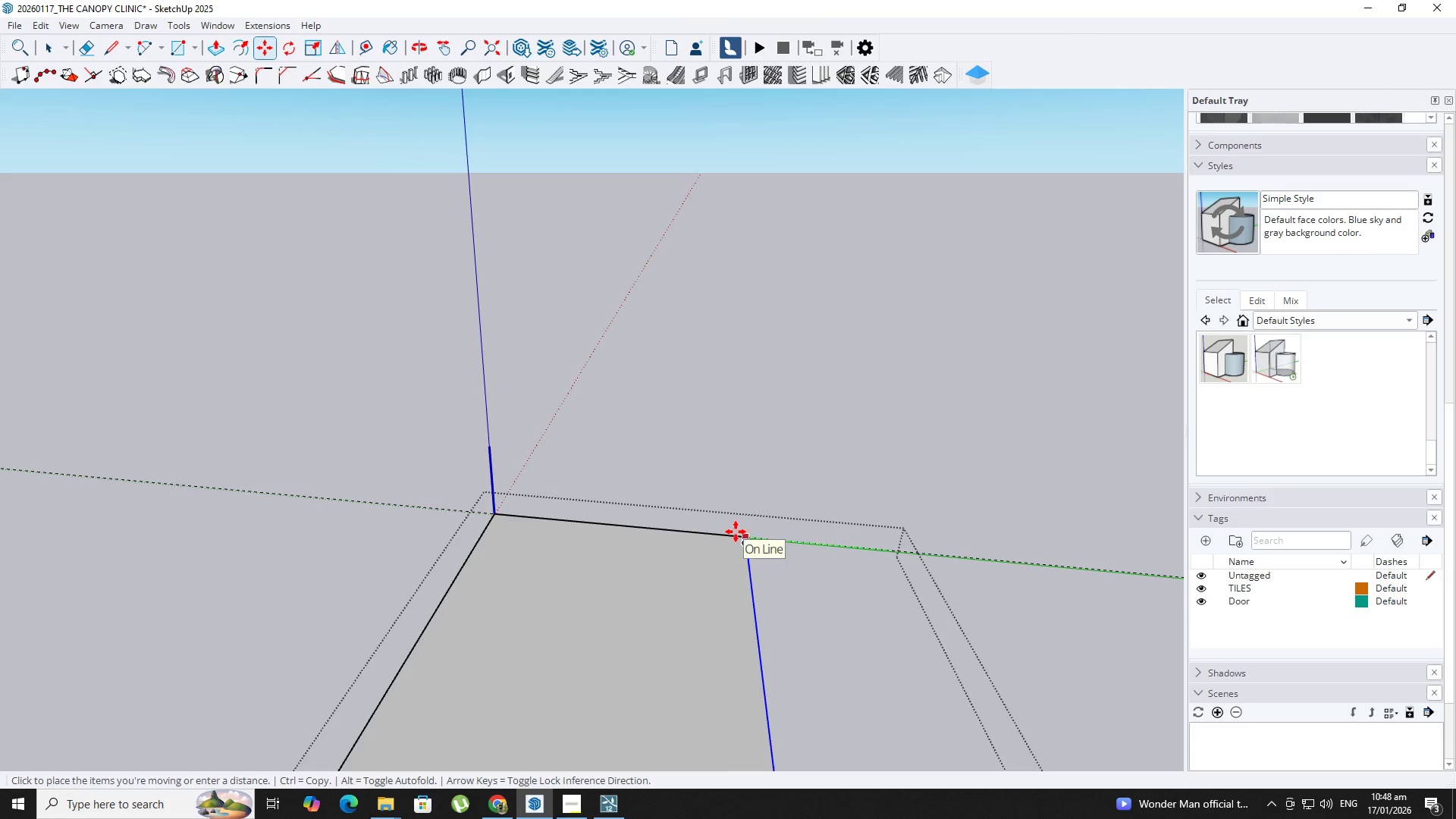 
key(Backquote)
 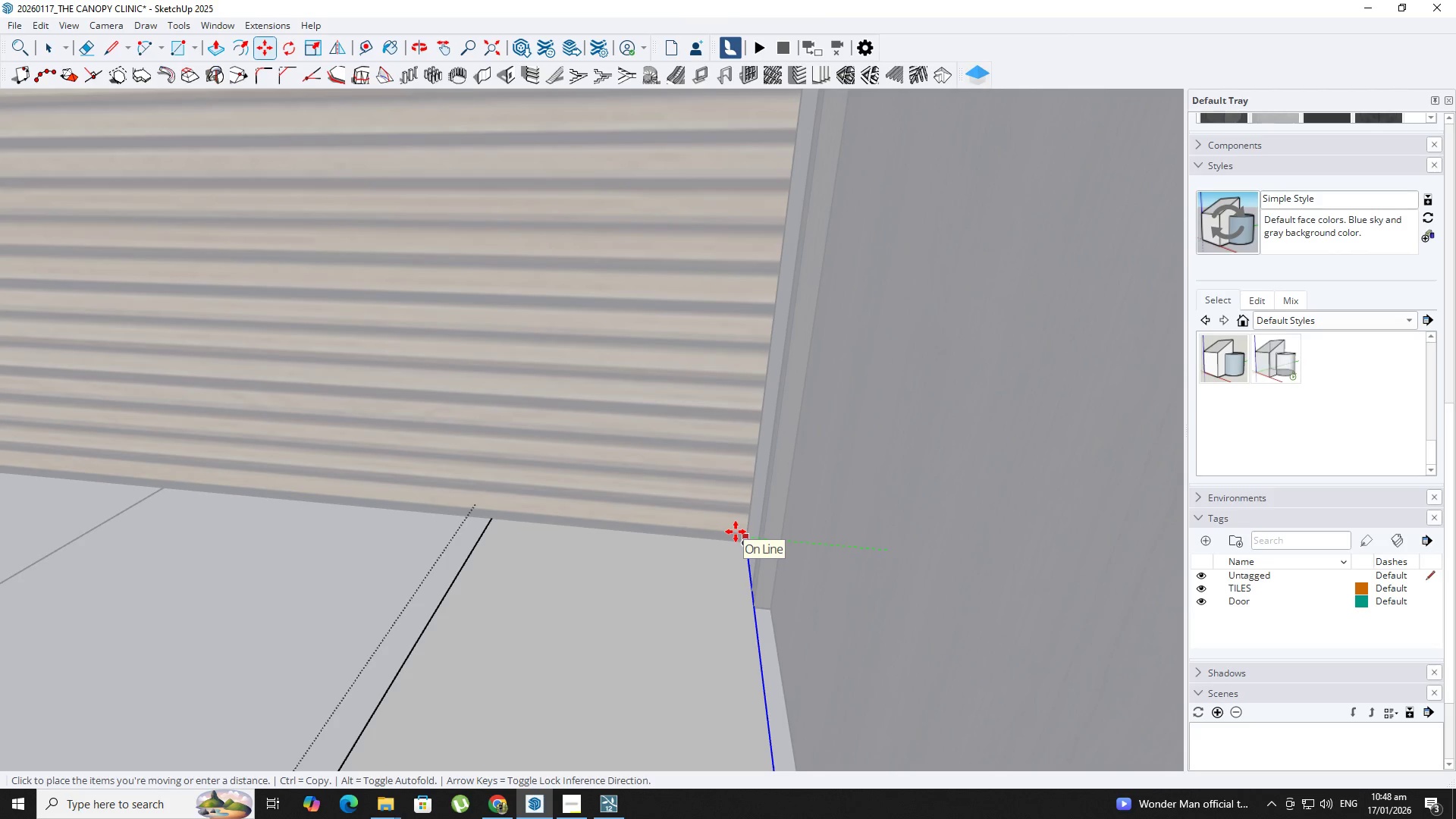 
left_click([736, 532])
 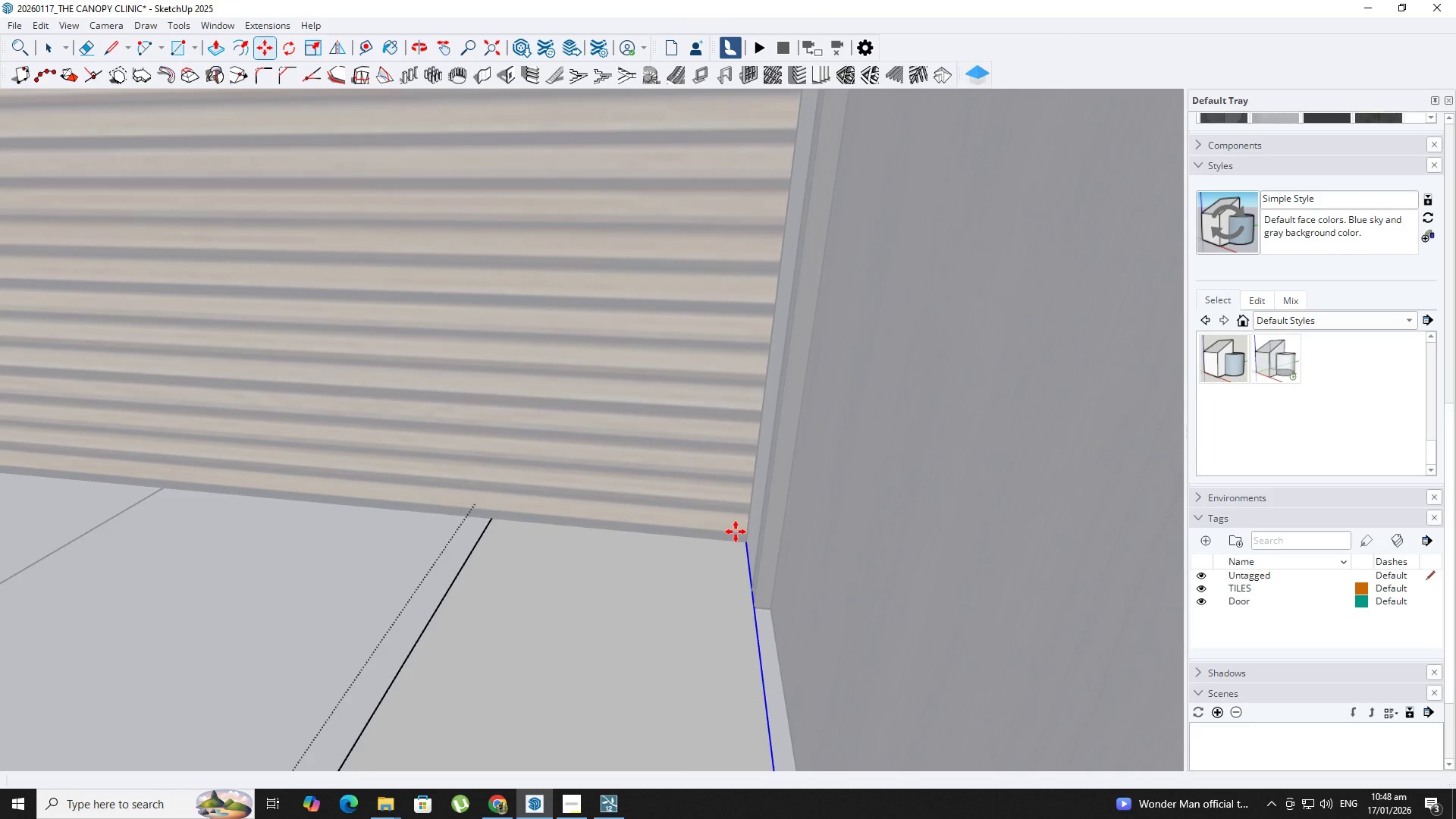 
key(Backquote)
 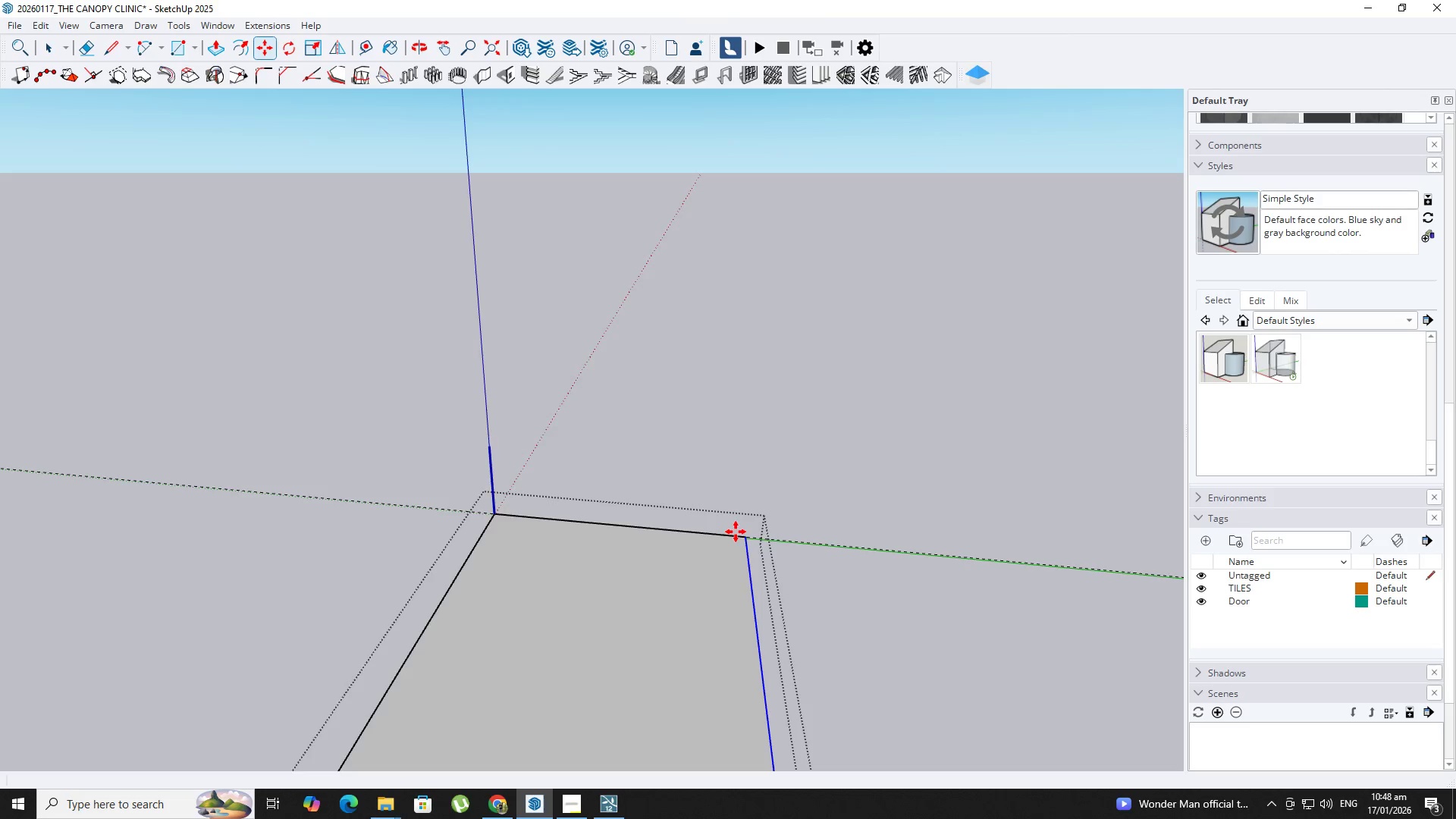 
key(Space)
 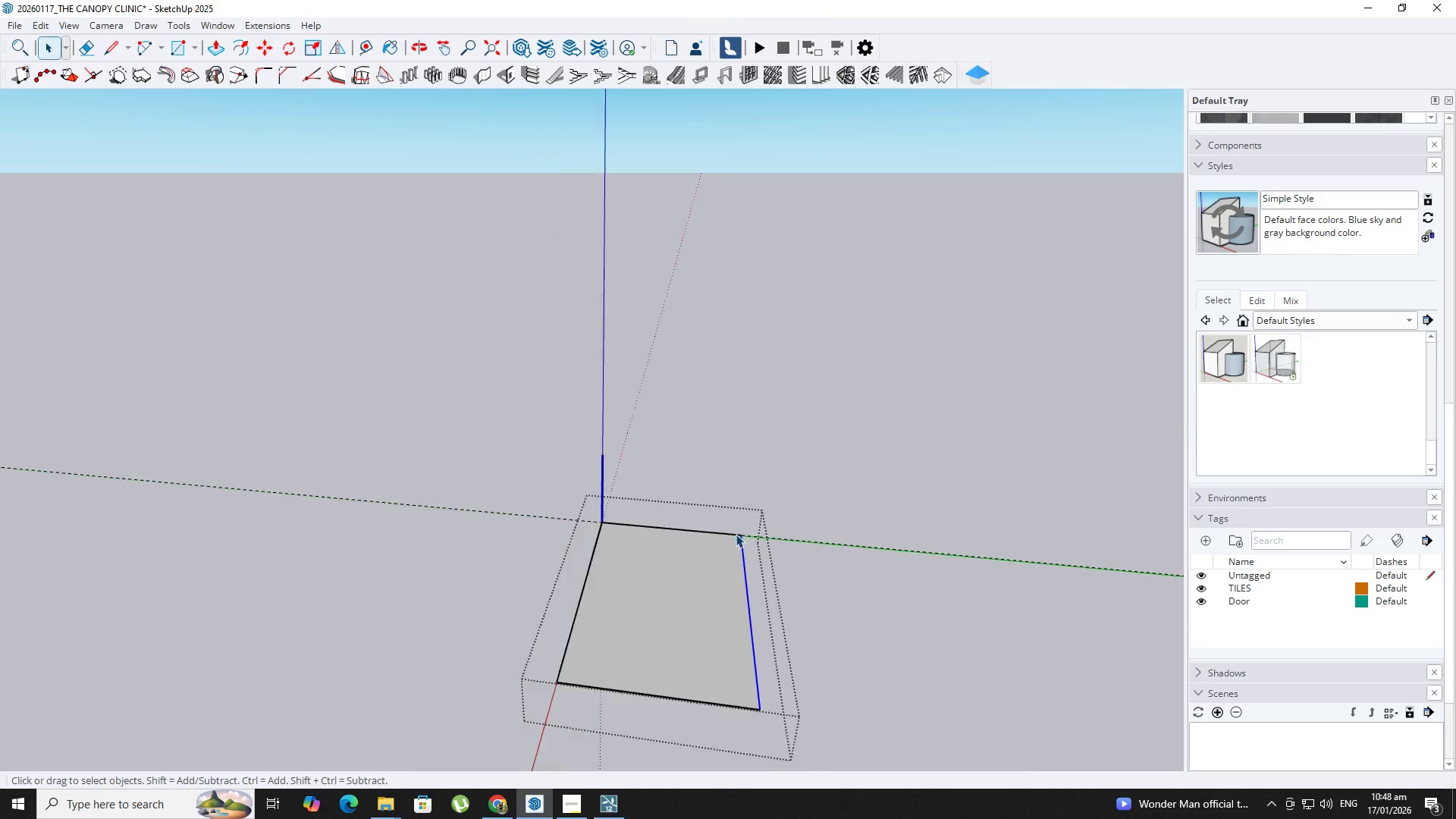 
key(Escape)
 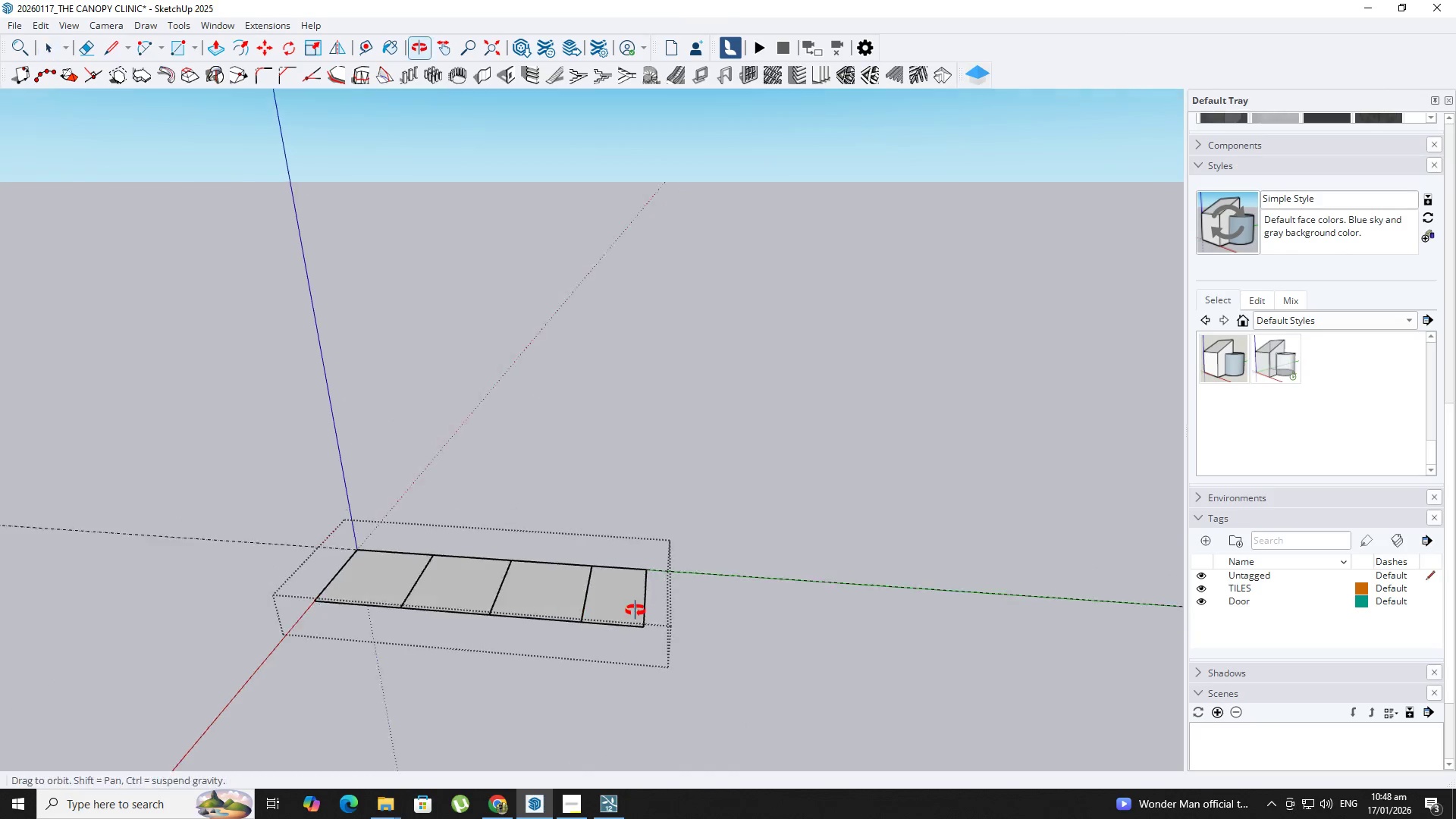 
scroll: coordinate [495, 622], scroll_direction: down, amount: 20.0
 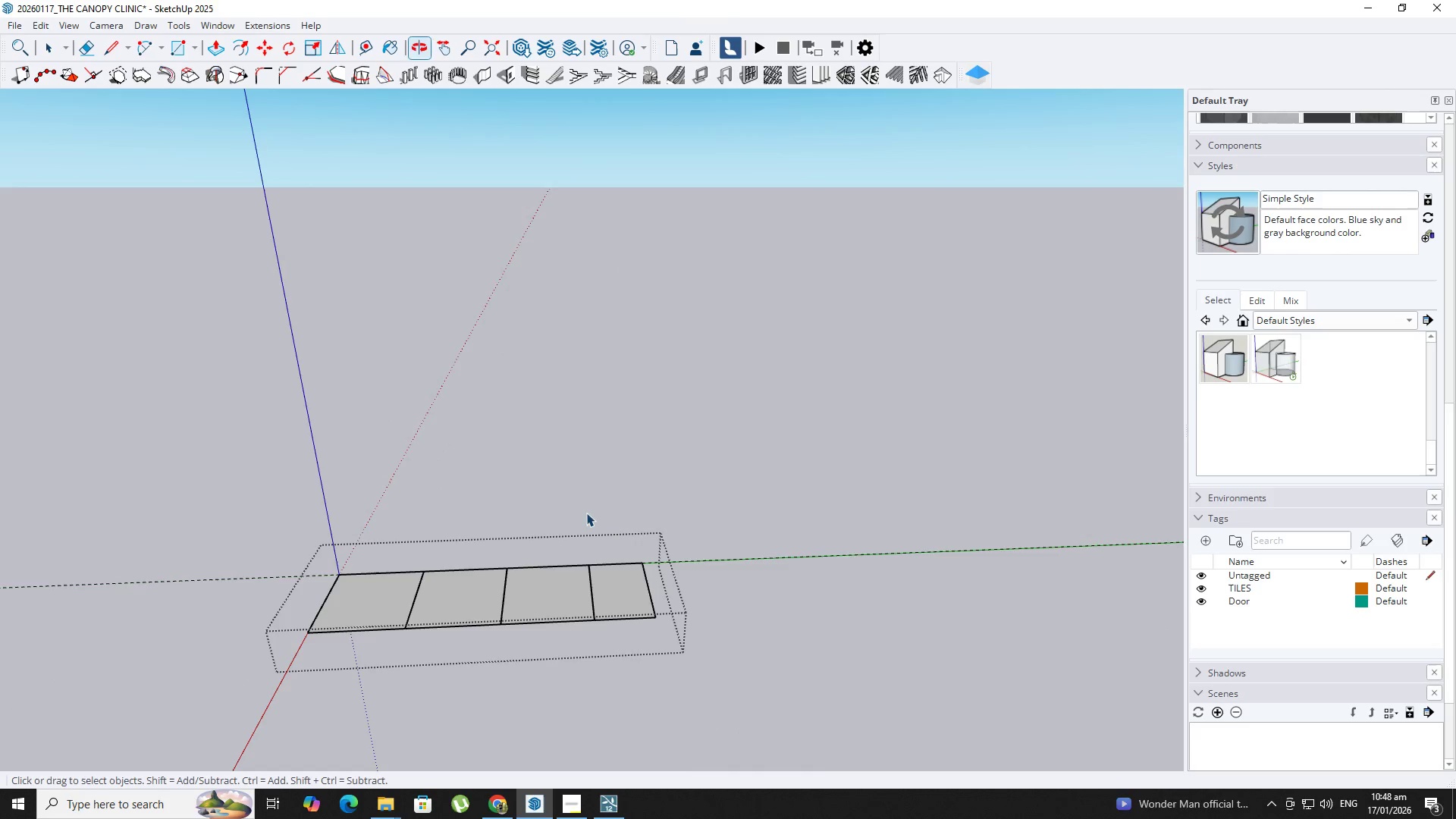 
key(Backquote)
 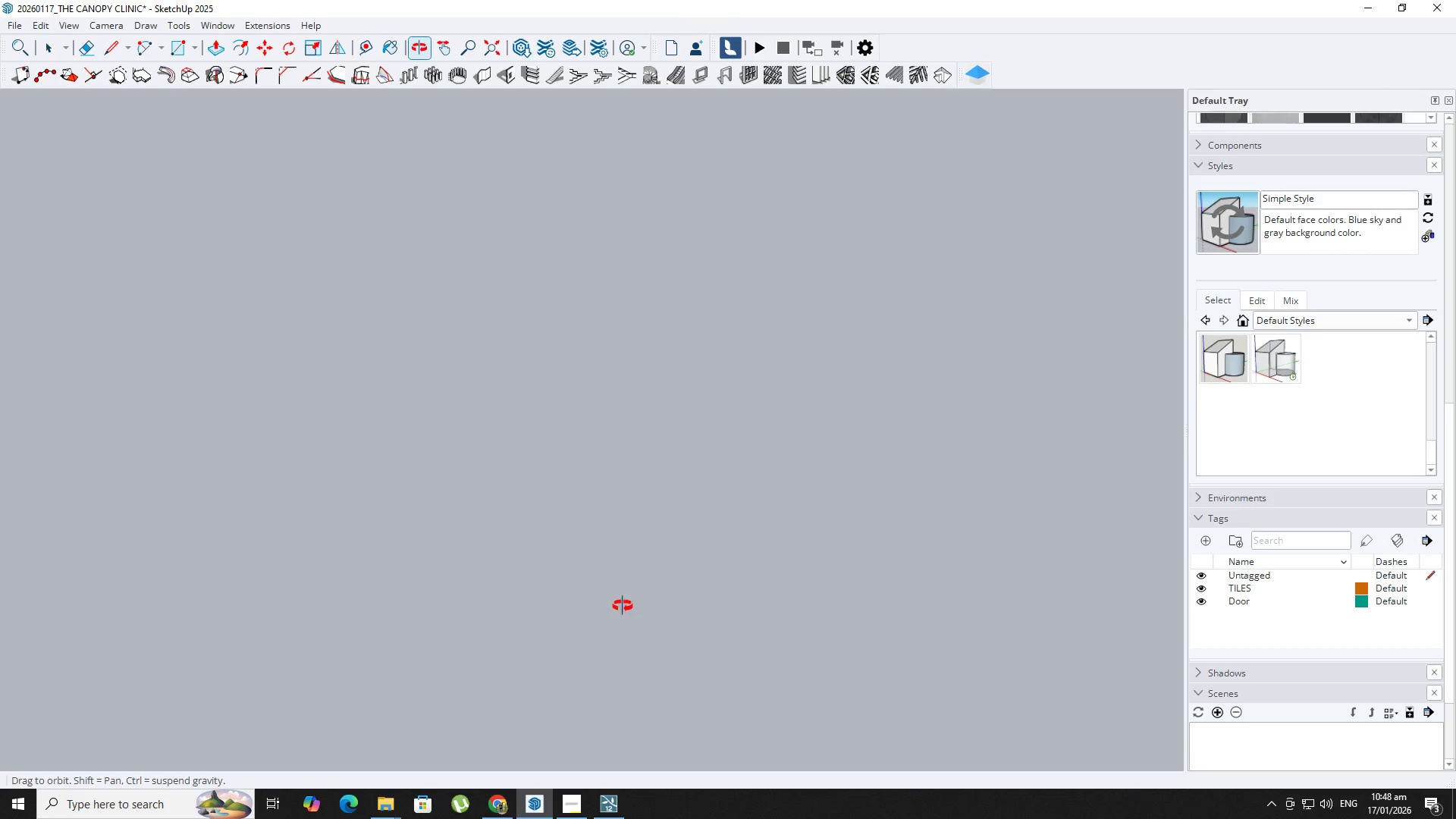 
hold_key(key=ShiftLeft, duration=0.47)
 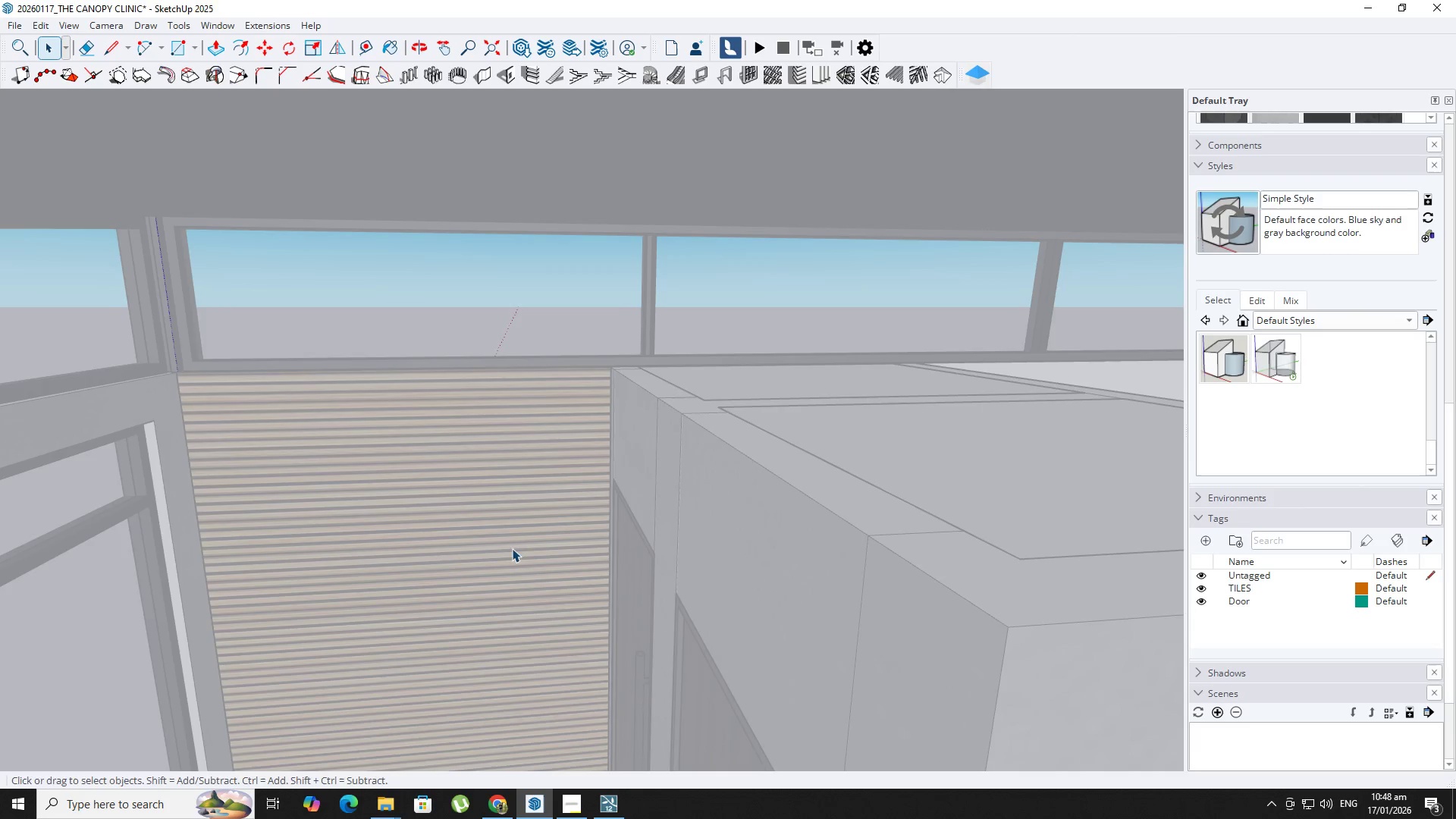 
hold_key(key=ShiftLeft, duration=0.69)
 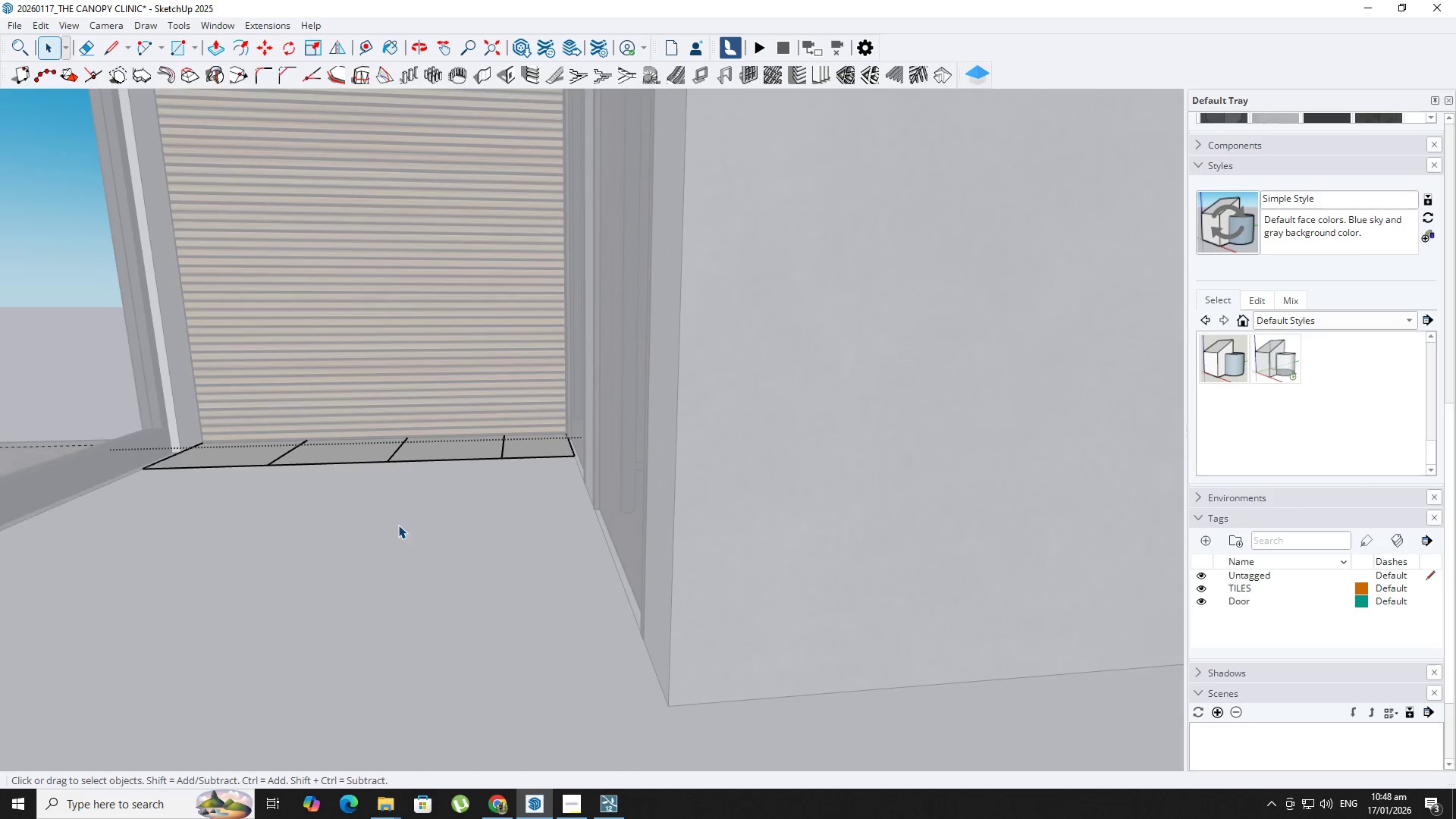 
type(` jm)
 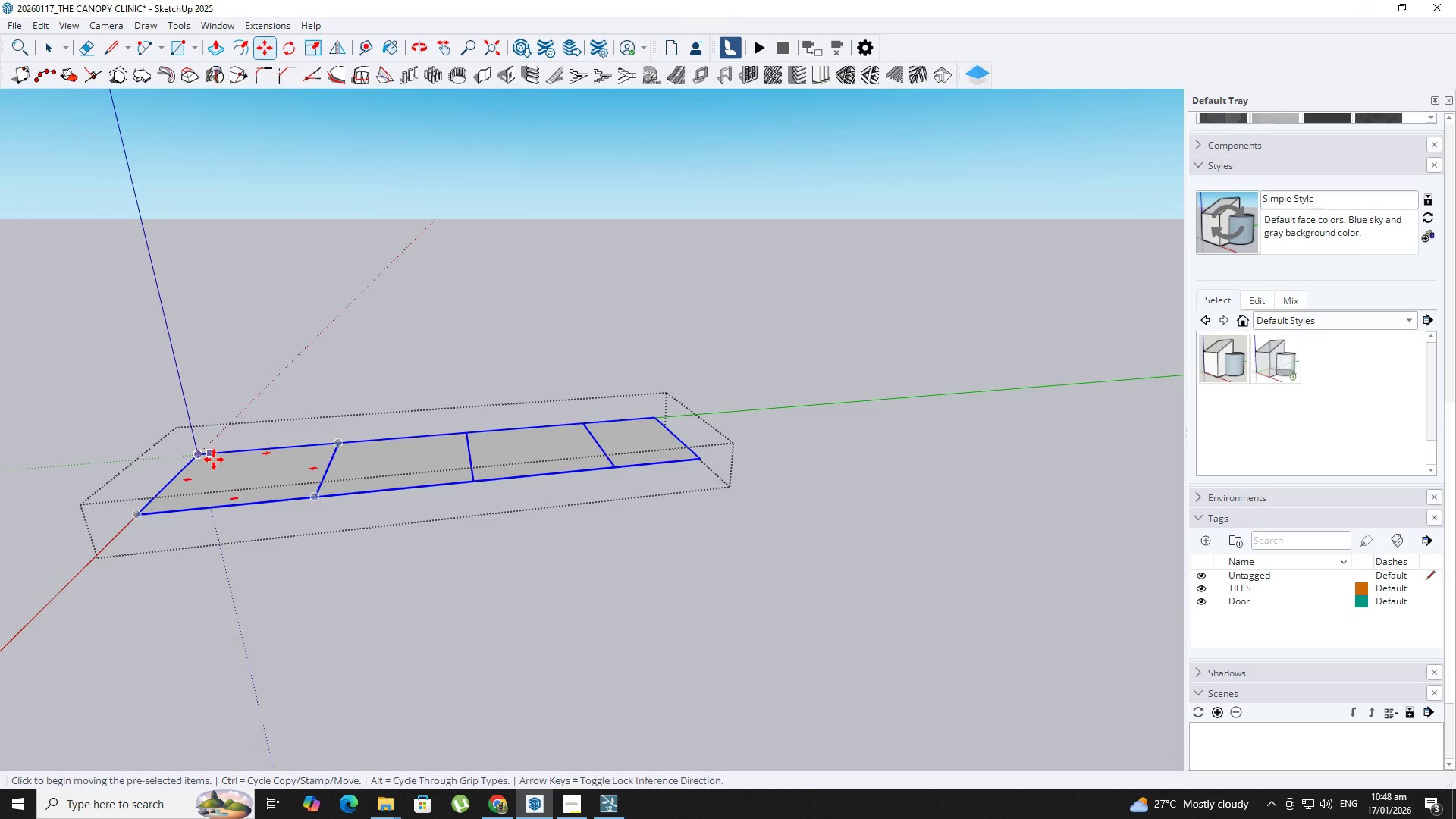 
left_click_drag(start_coordinate=[591, 337], to_coordinate=[150, 532])
 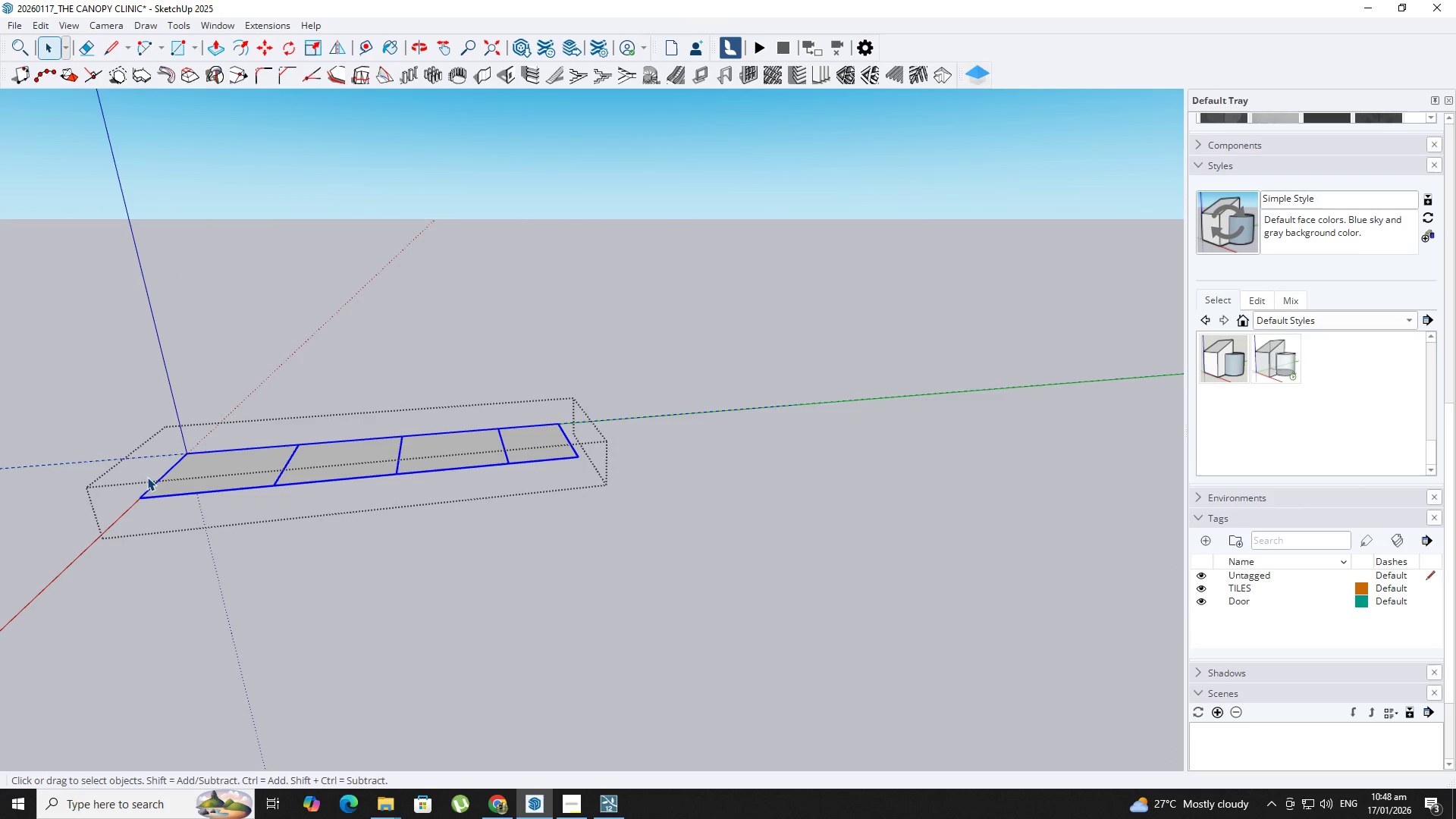 
scroll: coordinate [221, 462], scroll_direction: up, amount: 9.0
 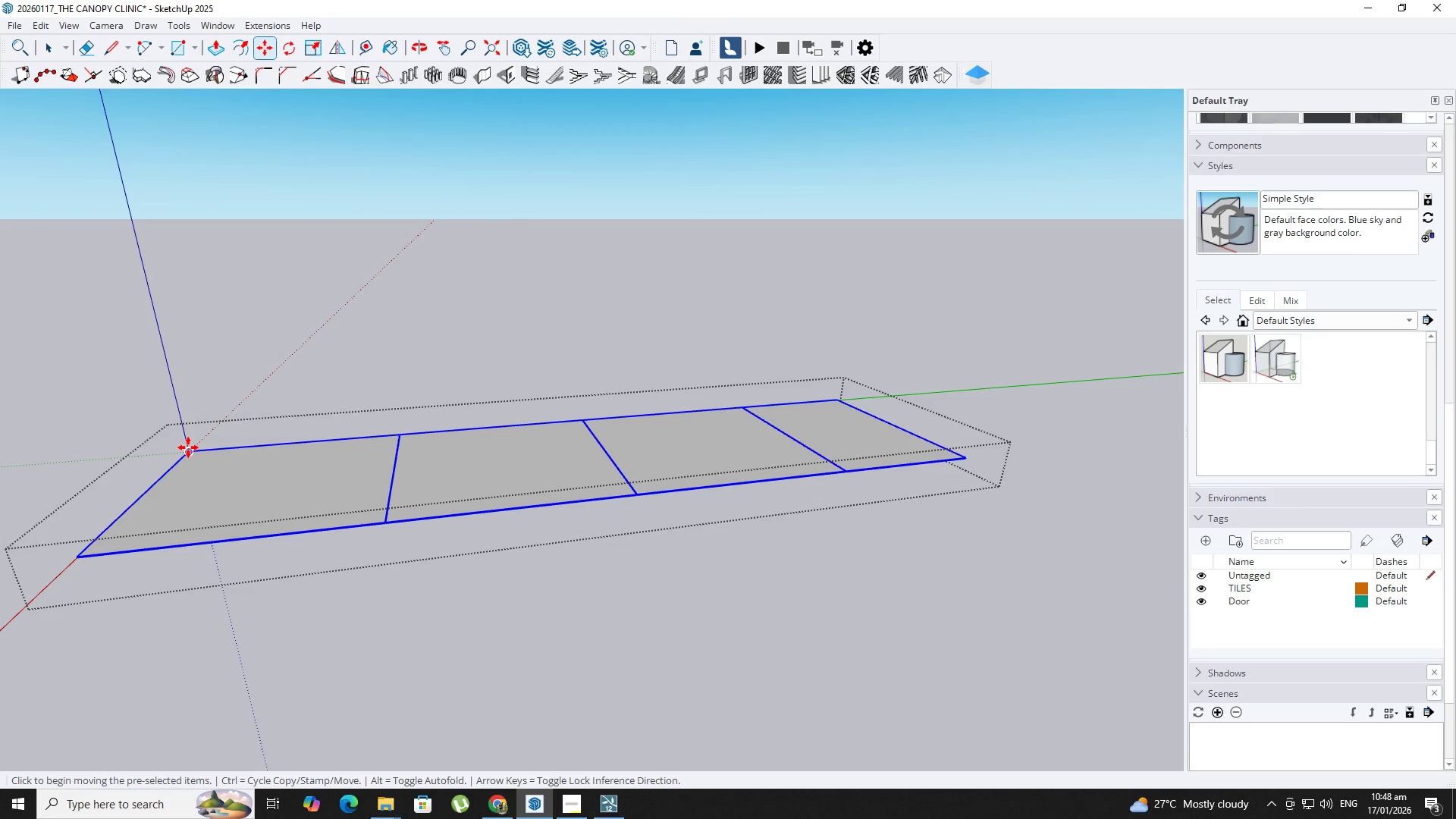 
key(Control+ControlLeft)
 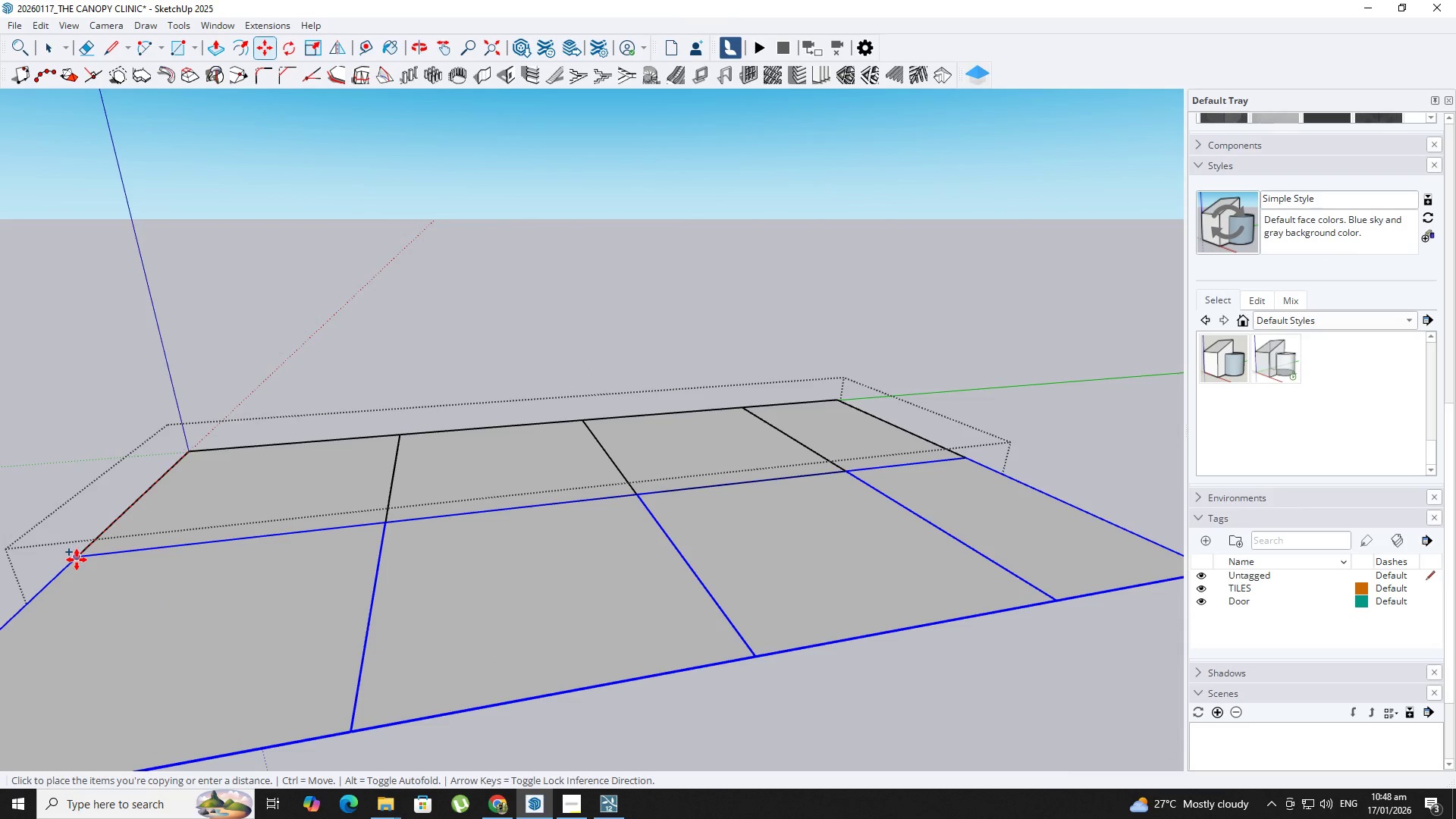 
left_click([79, 558])
 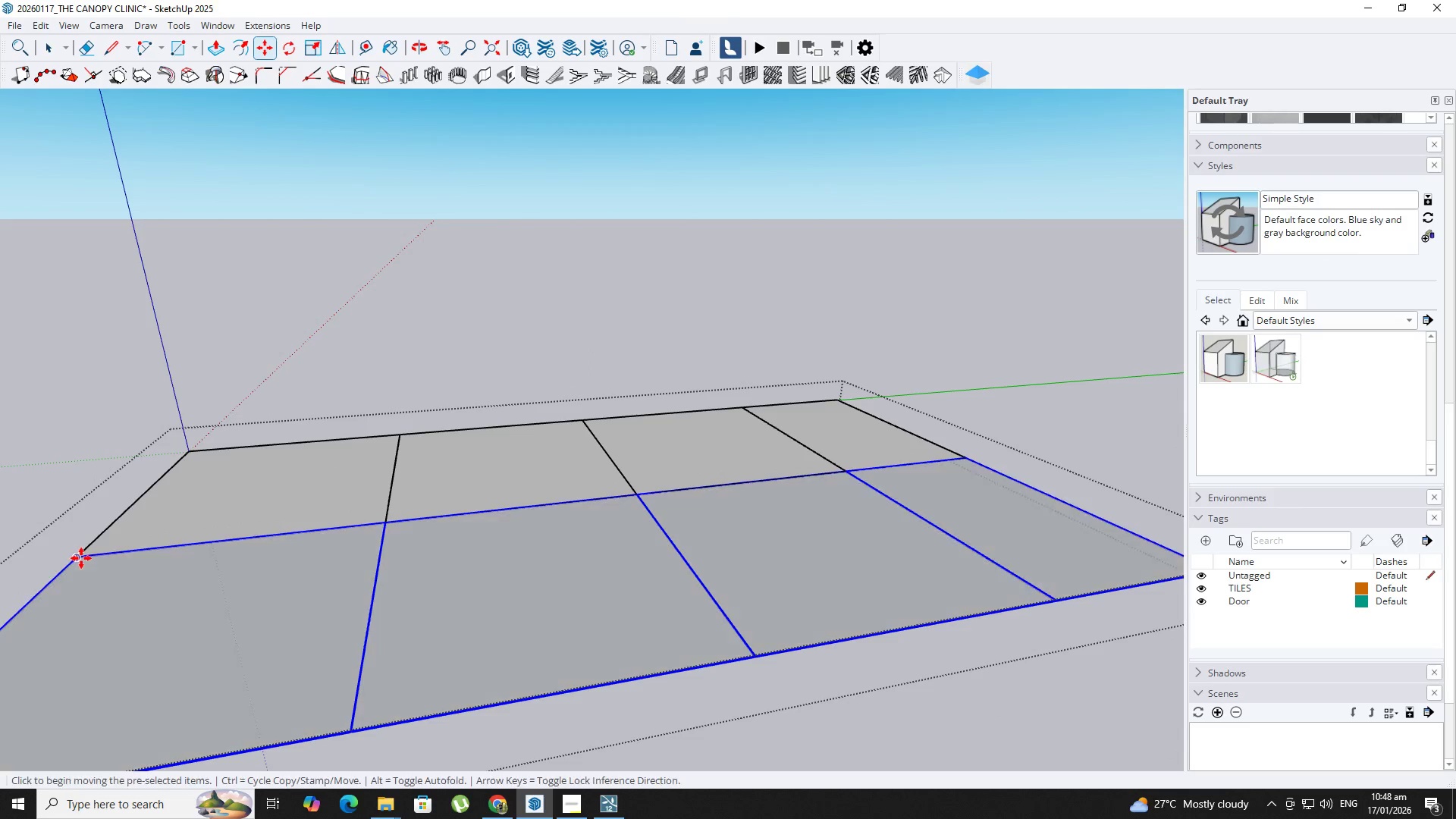 
hold_key(key=ShiftLeft, duration=0.41)
 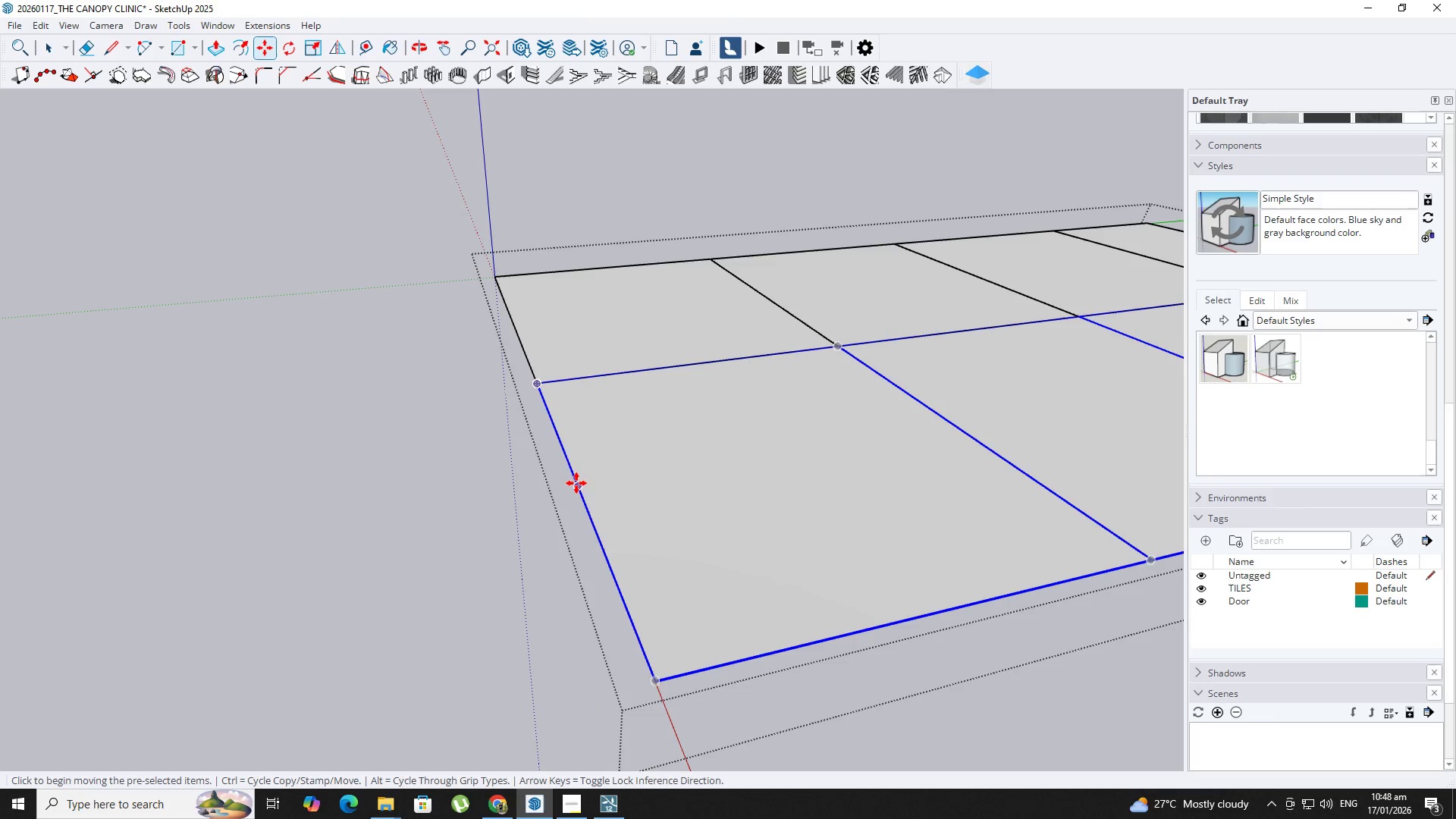 
scroll: coordinate [541, 388], scroll_direction: up, amount: 8.0
 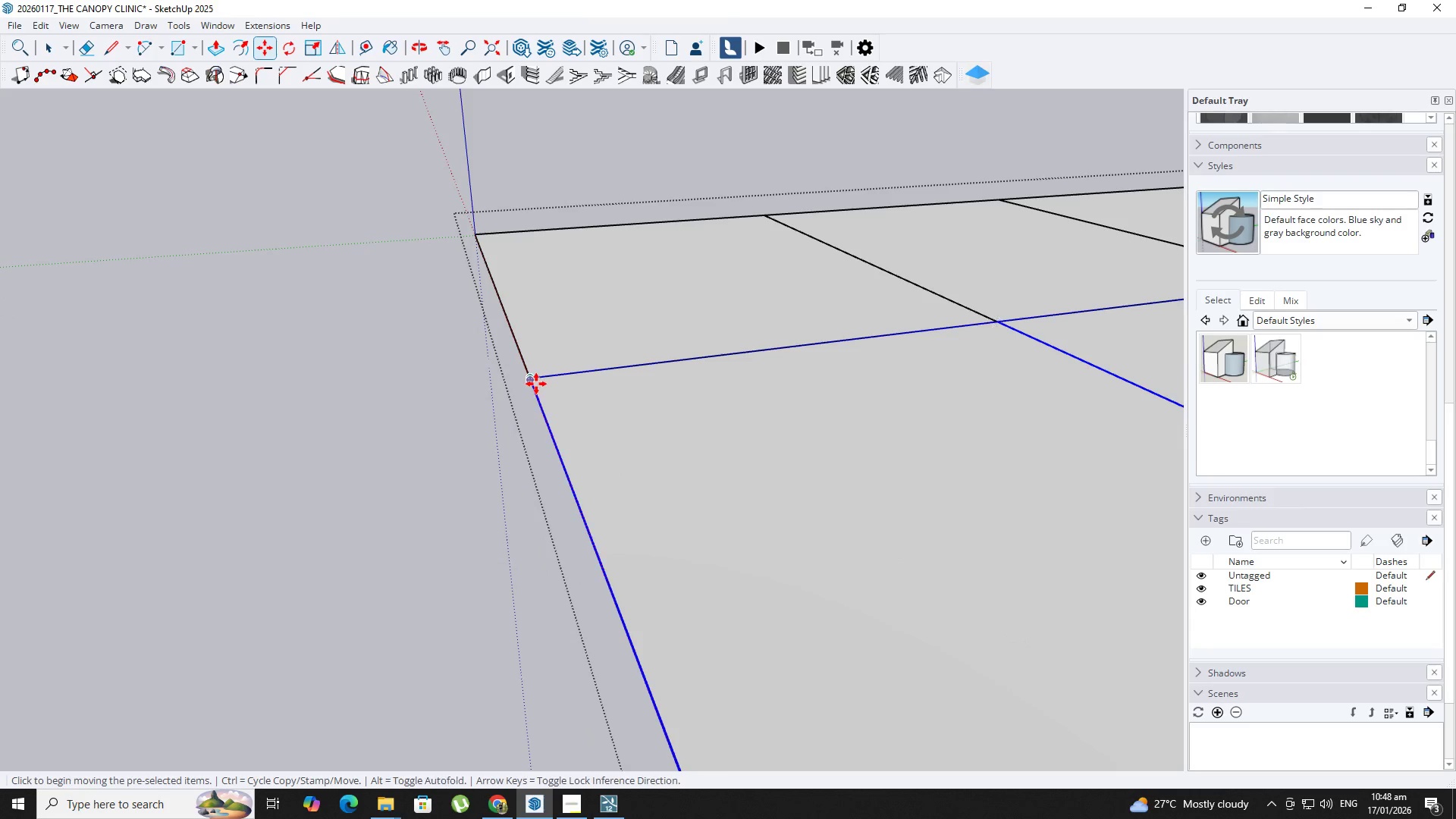 
left_click([535, 384])
 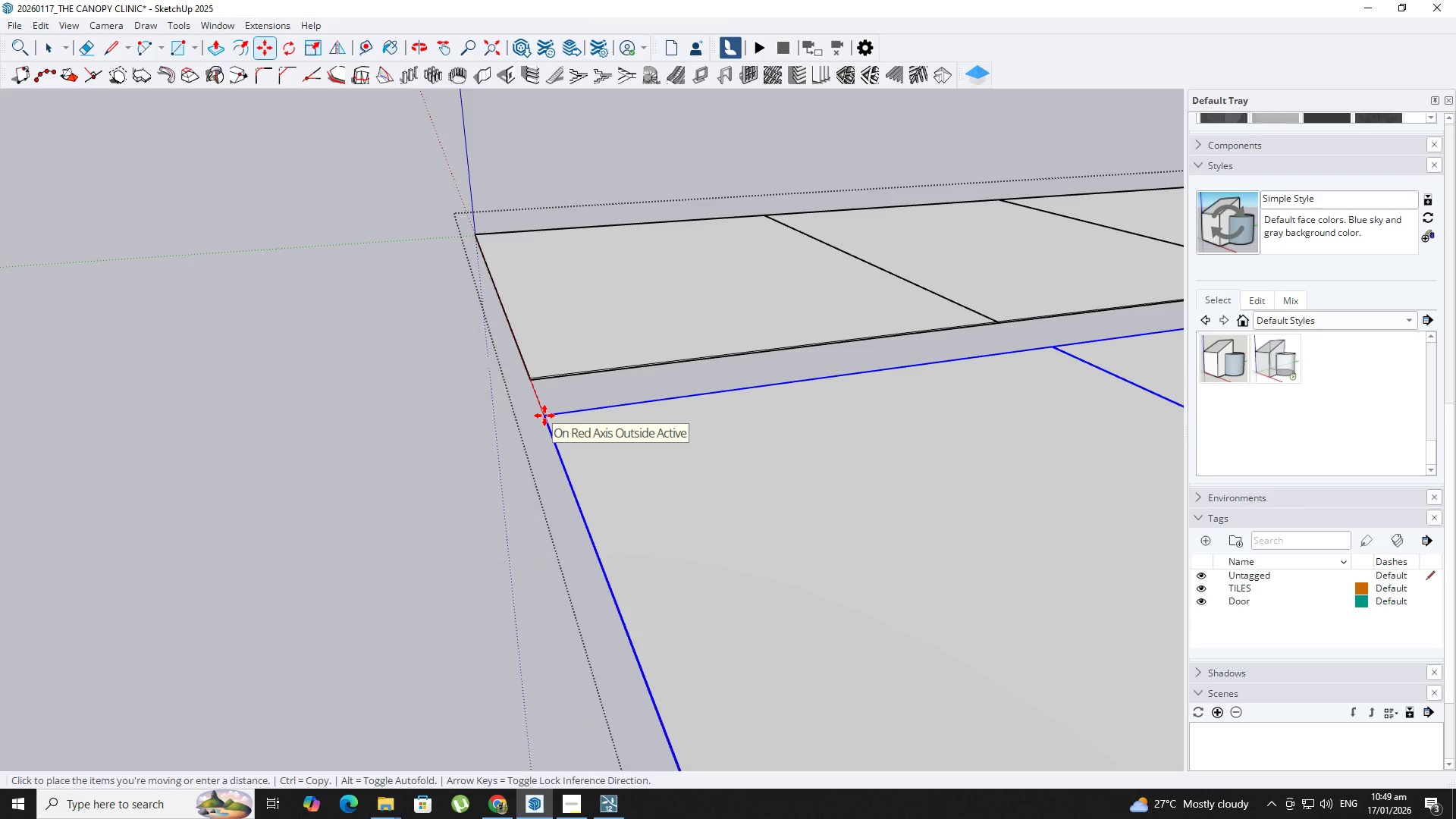 
key(NumpadDecimal)
 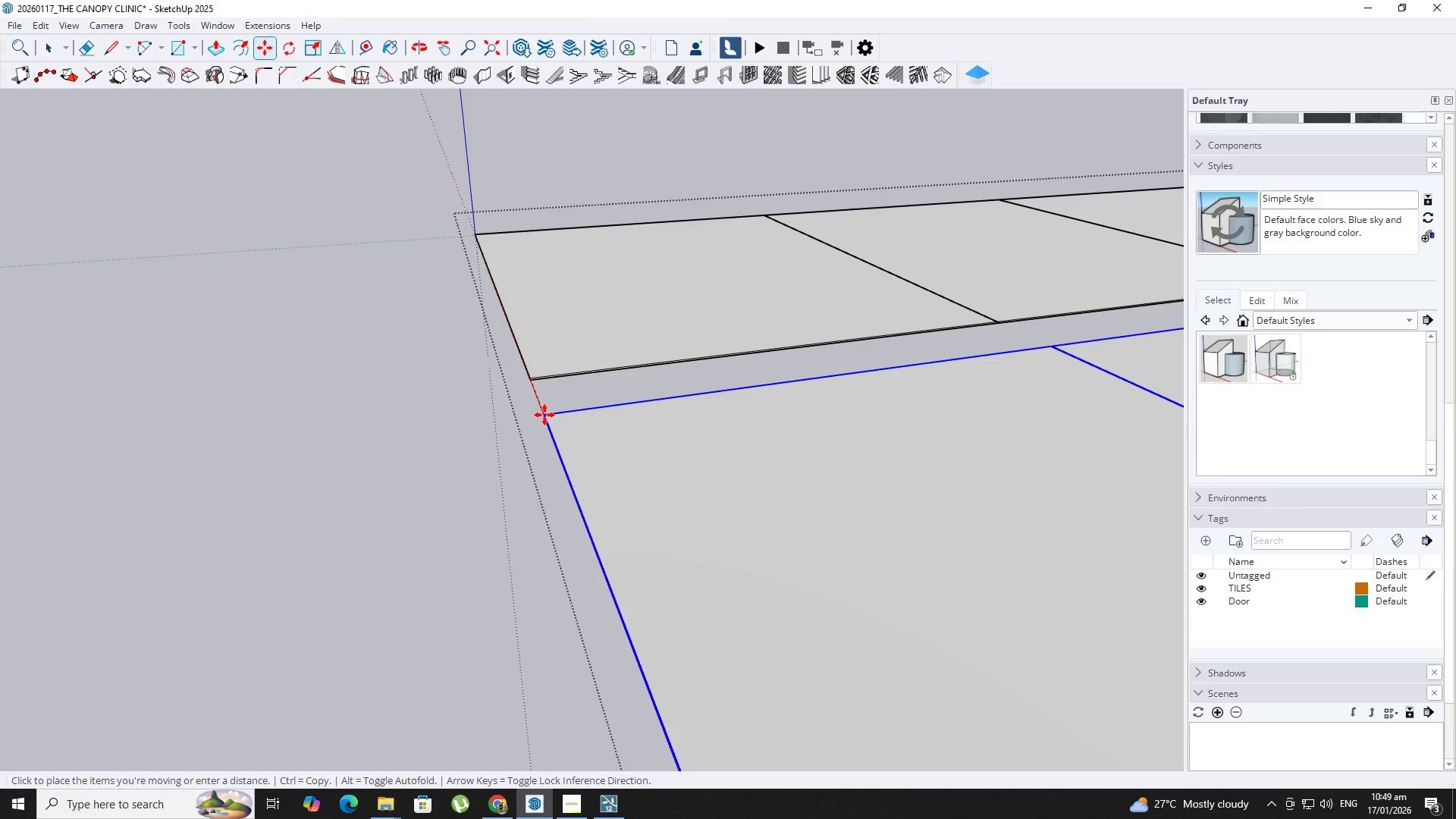 
key(Numpad0)
 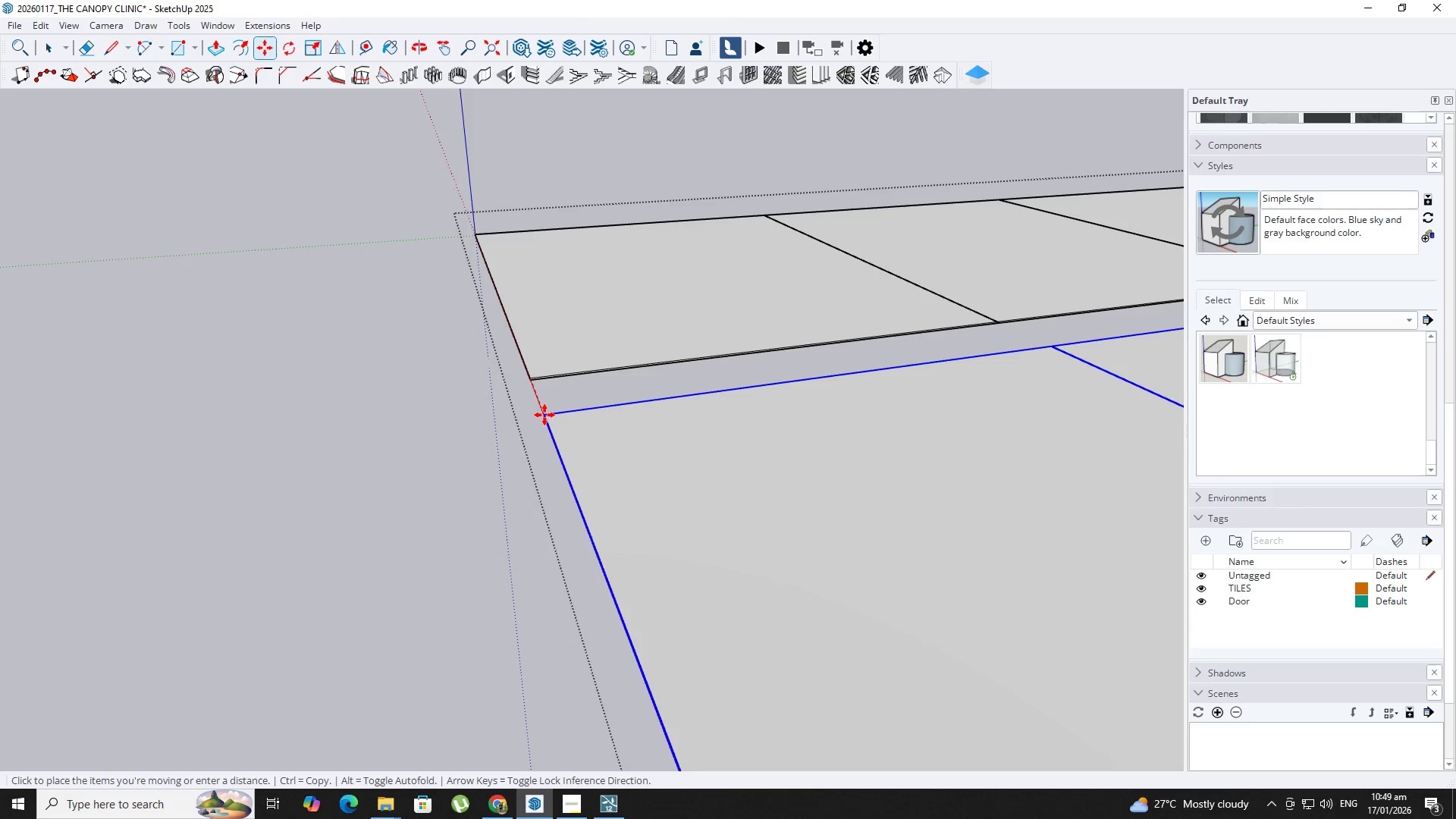 
key(Numpad1)
 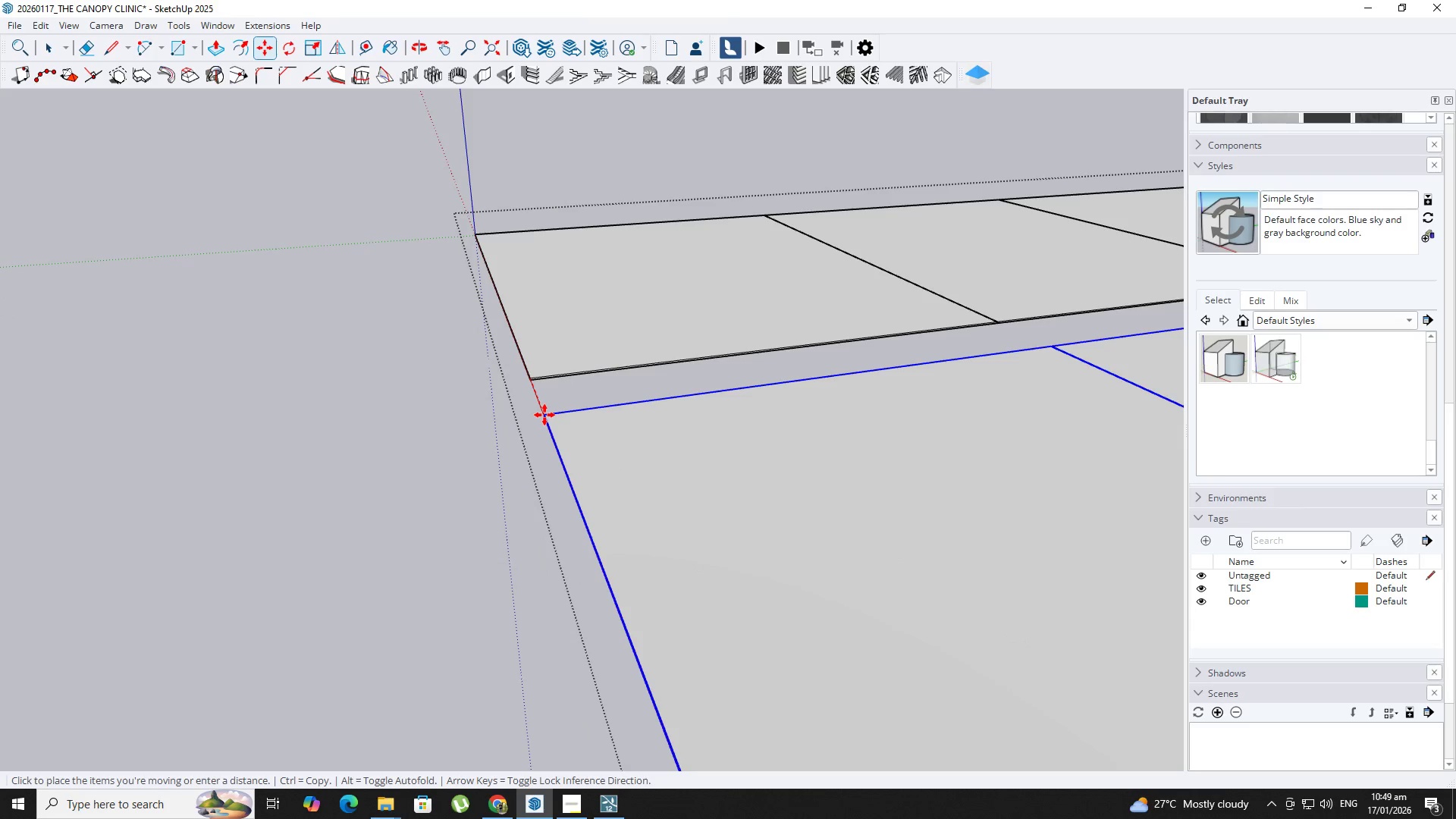 
key(NumpadEnter)
 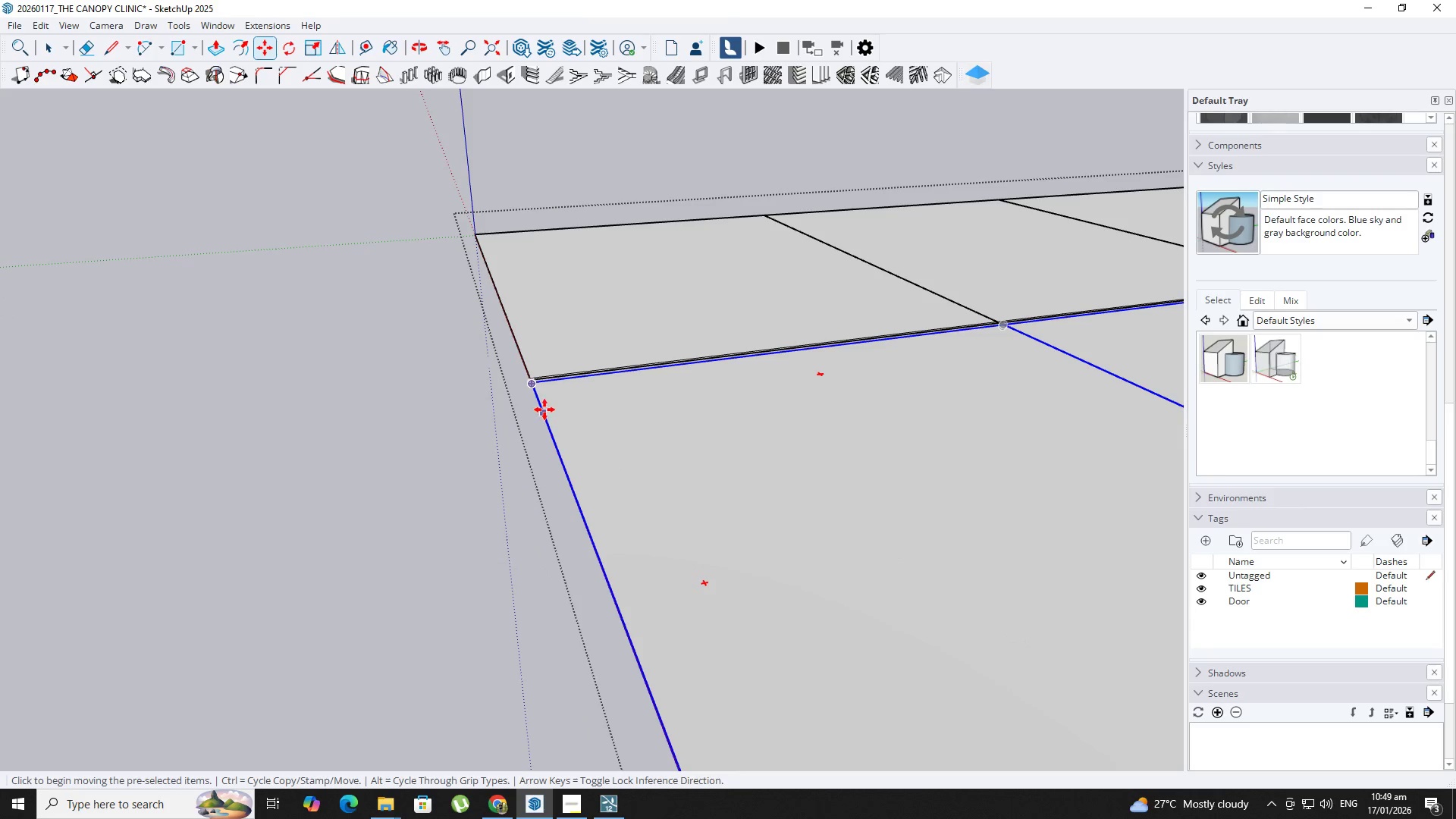 
scroll: coordinate [543, 393], scroll_direction: up, amount: 4.0
 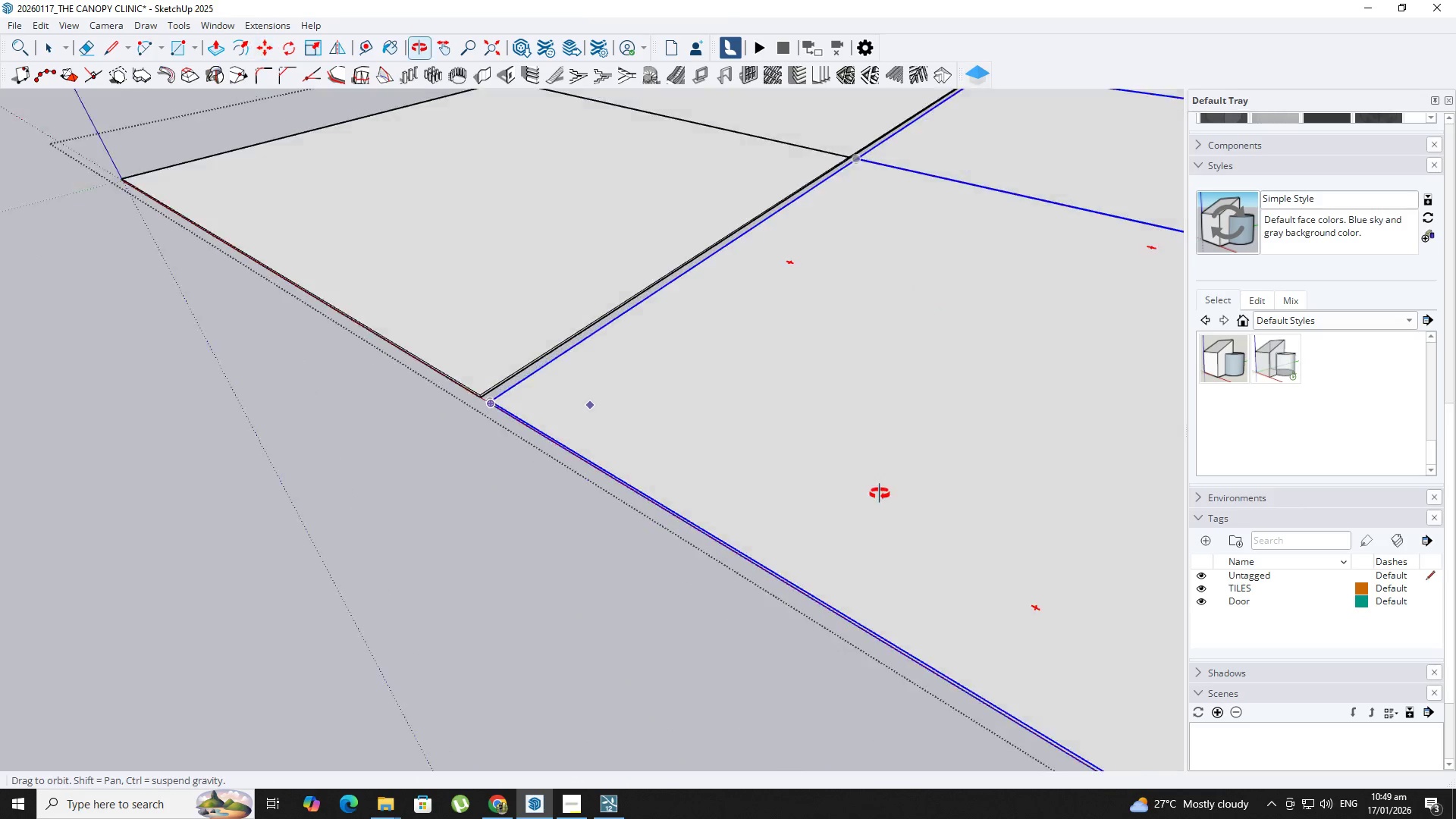 
key(Control+Z)
 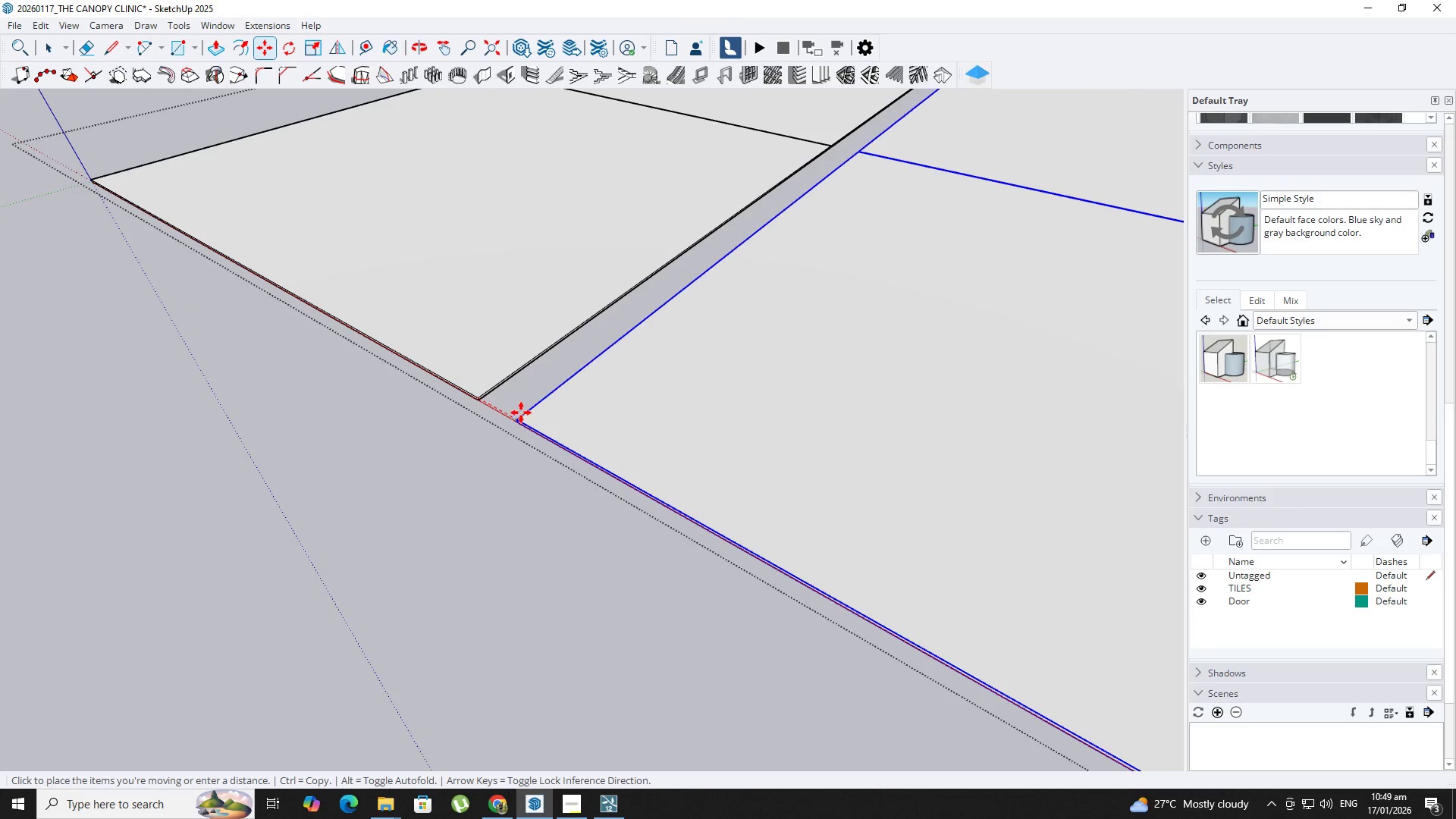 
key(NumpadDecimal)
 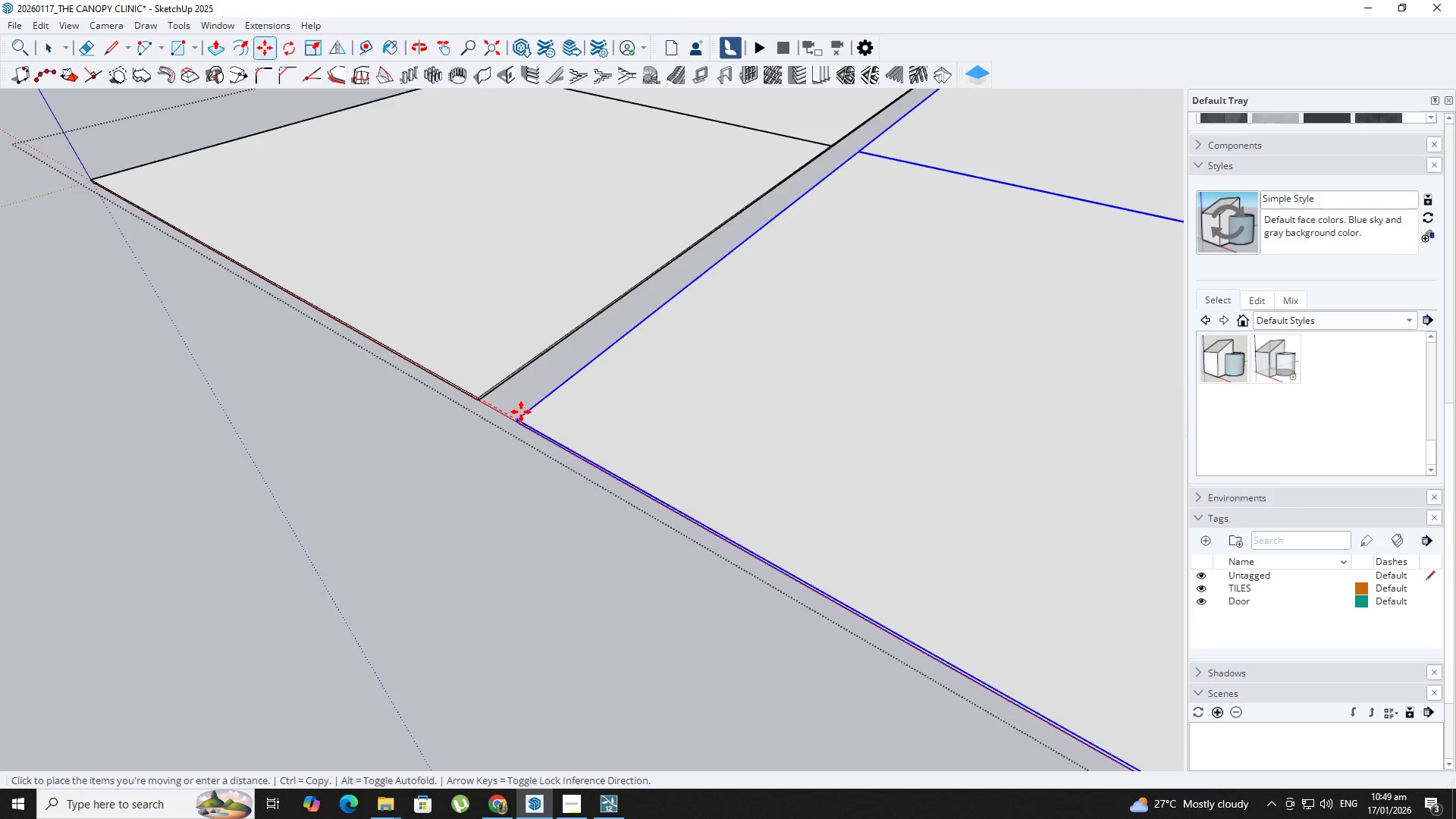 
key(Numpad0)
 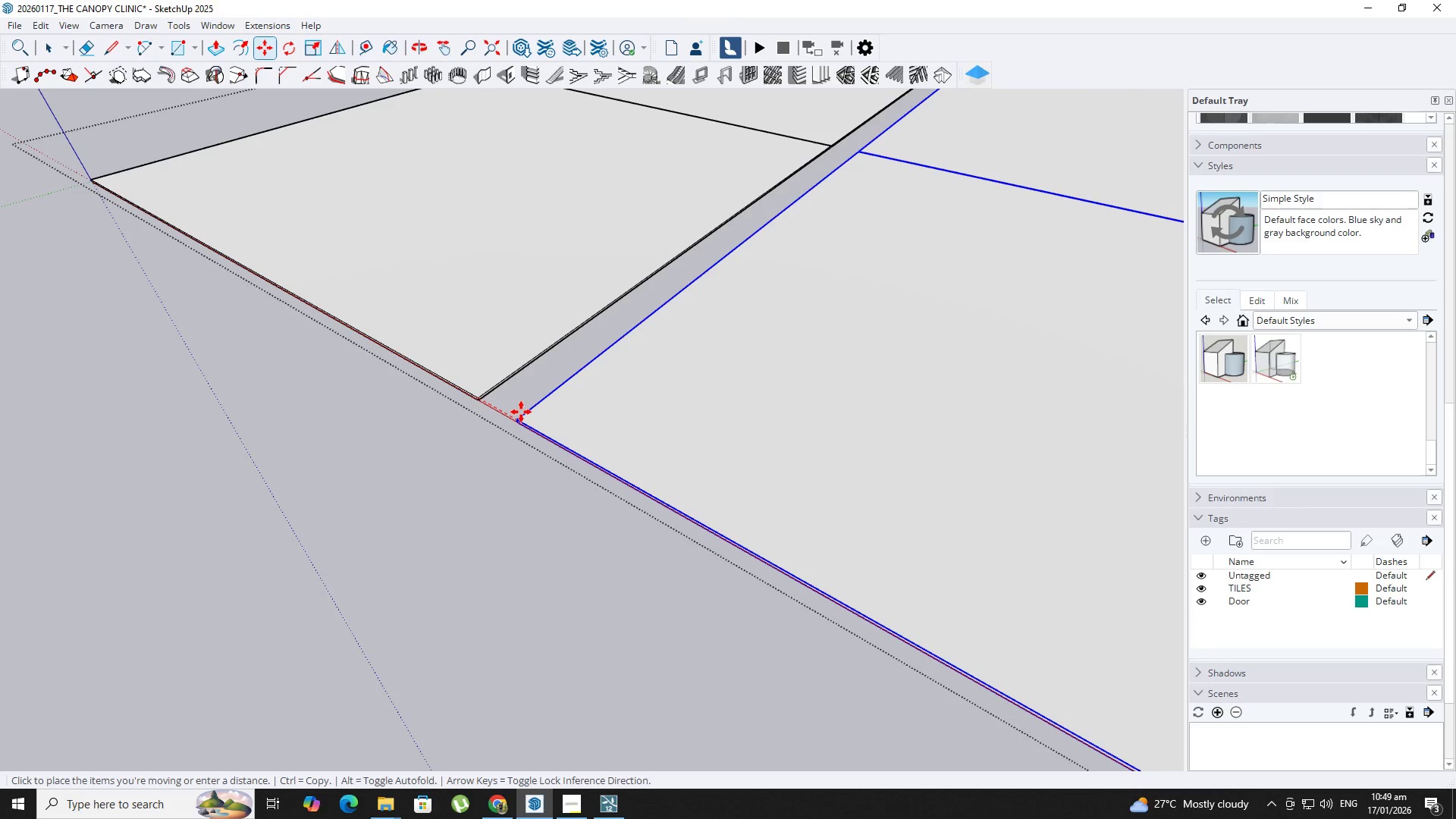 
key(Numpad0)
 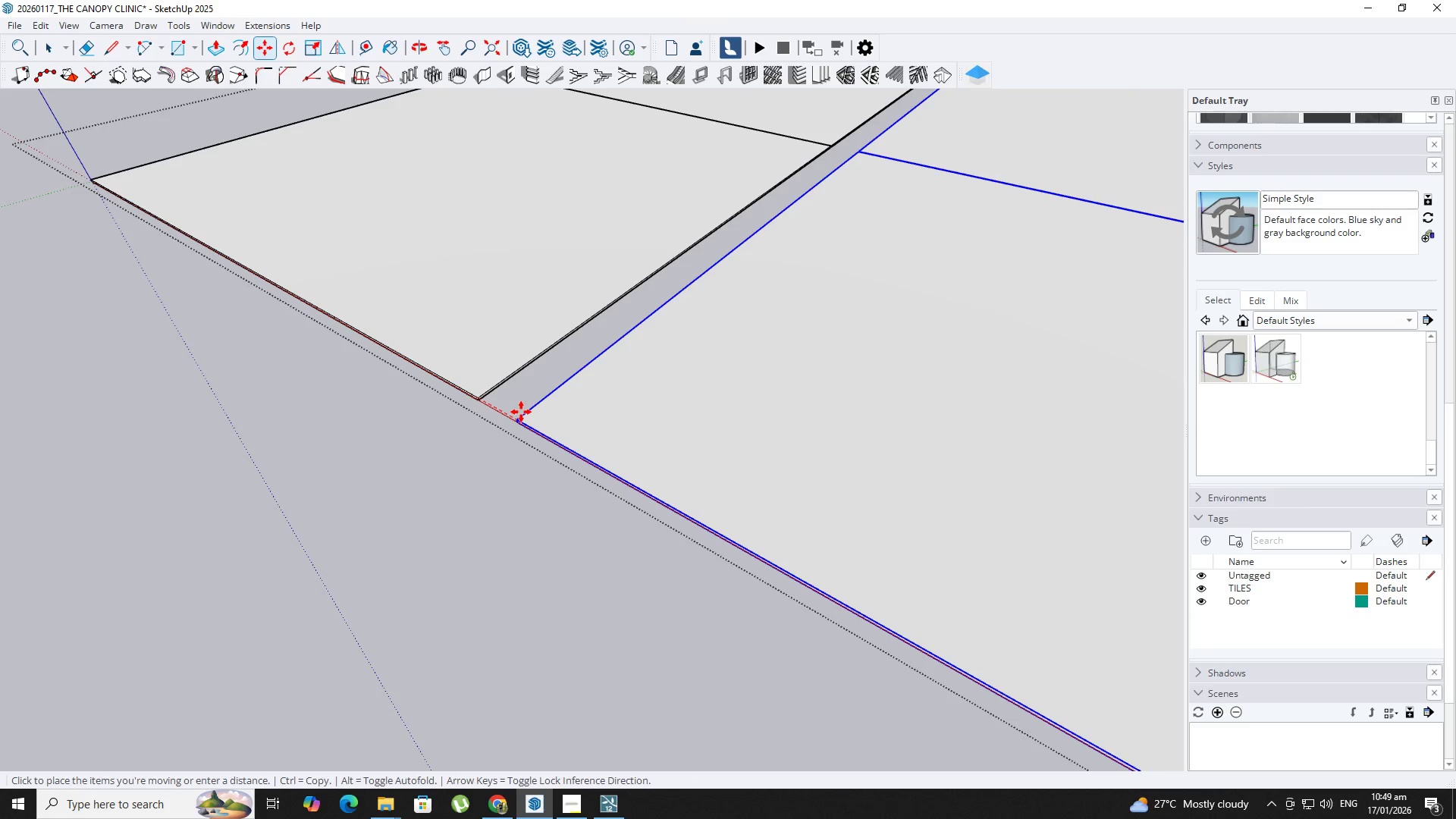 
key(Numpad2)
 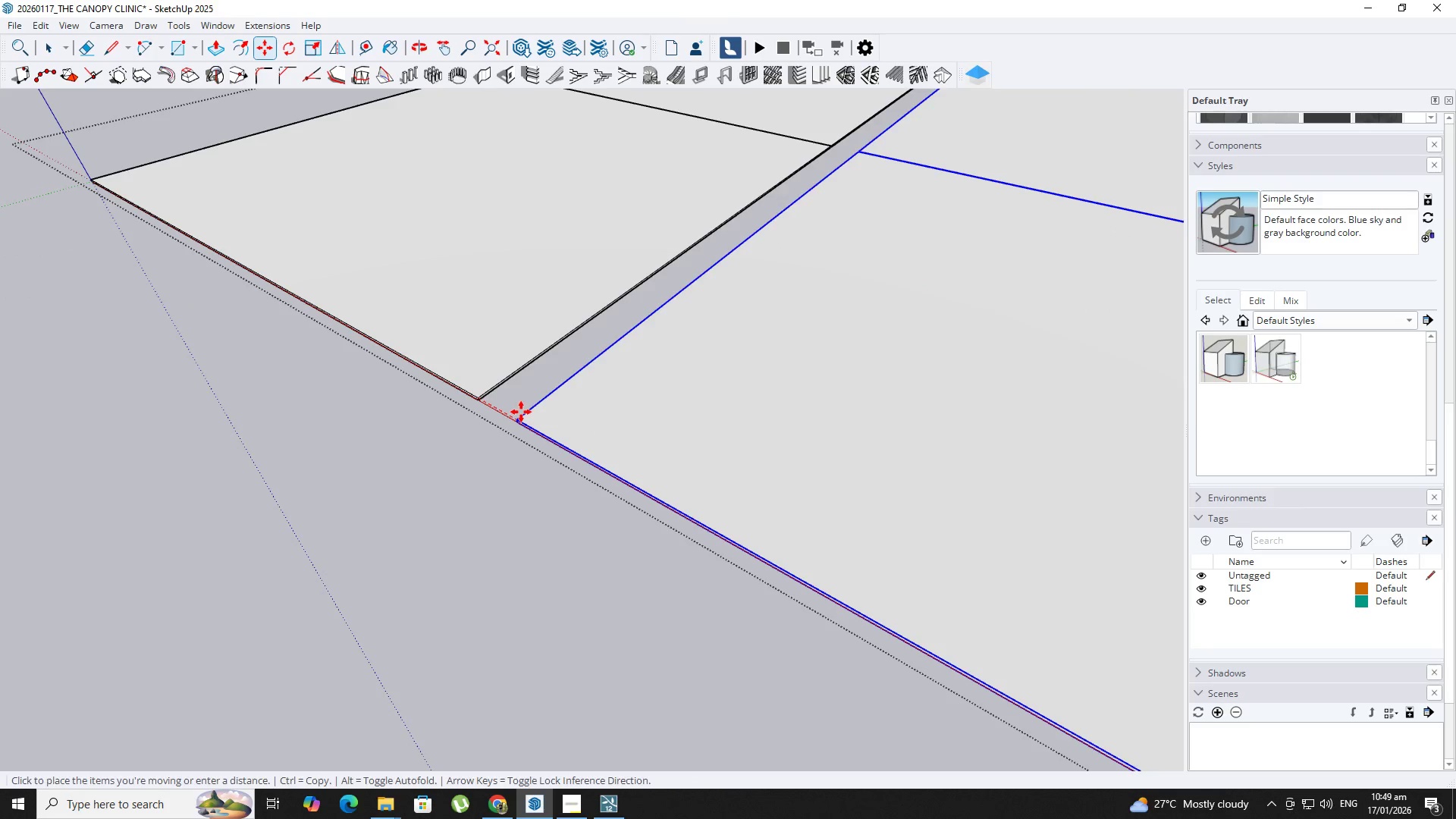 
key(NumpadEnter)
 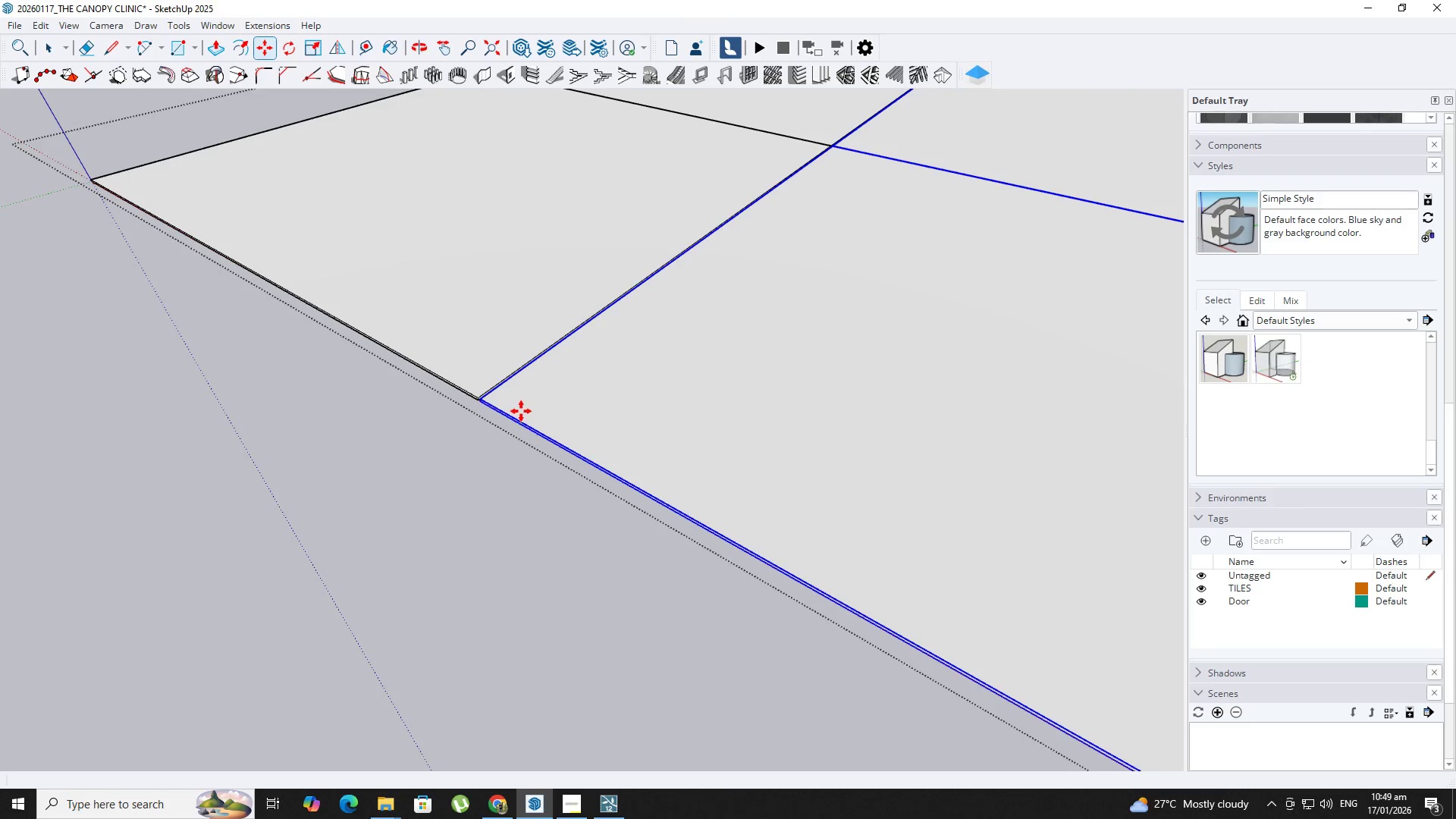 
scroll: coordinate [482, 391], scroll_direction: up, amount: 6.0
 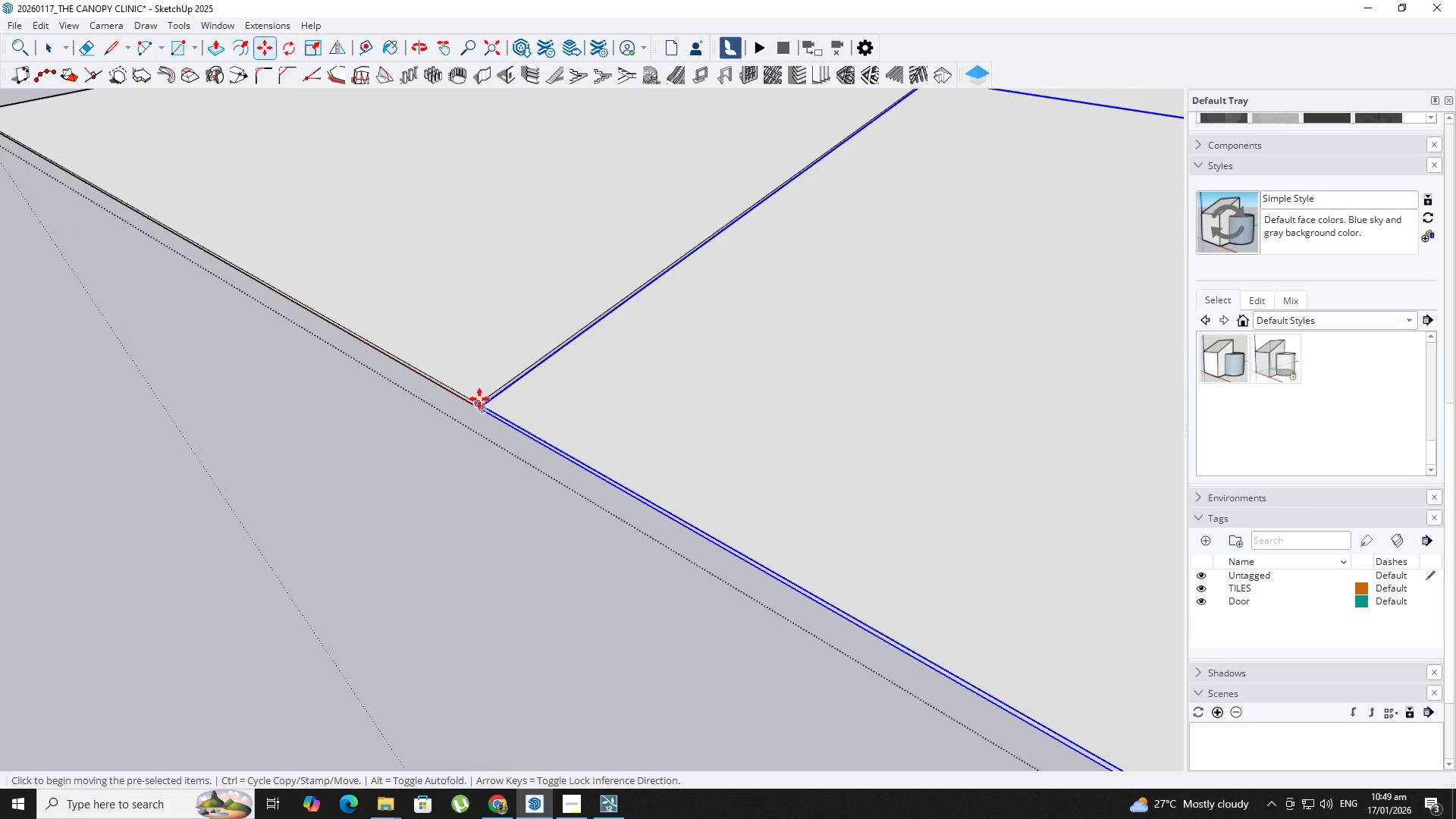 
left_click([479, 399])
 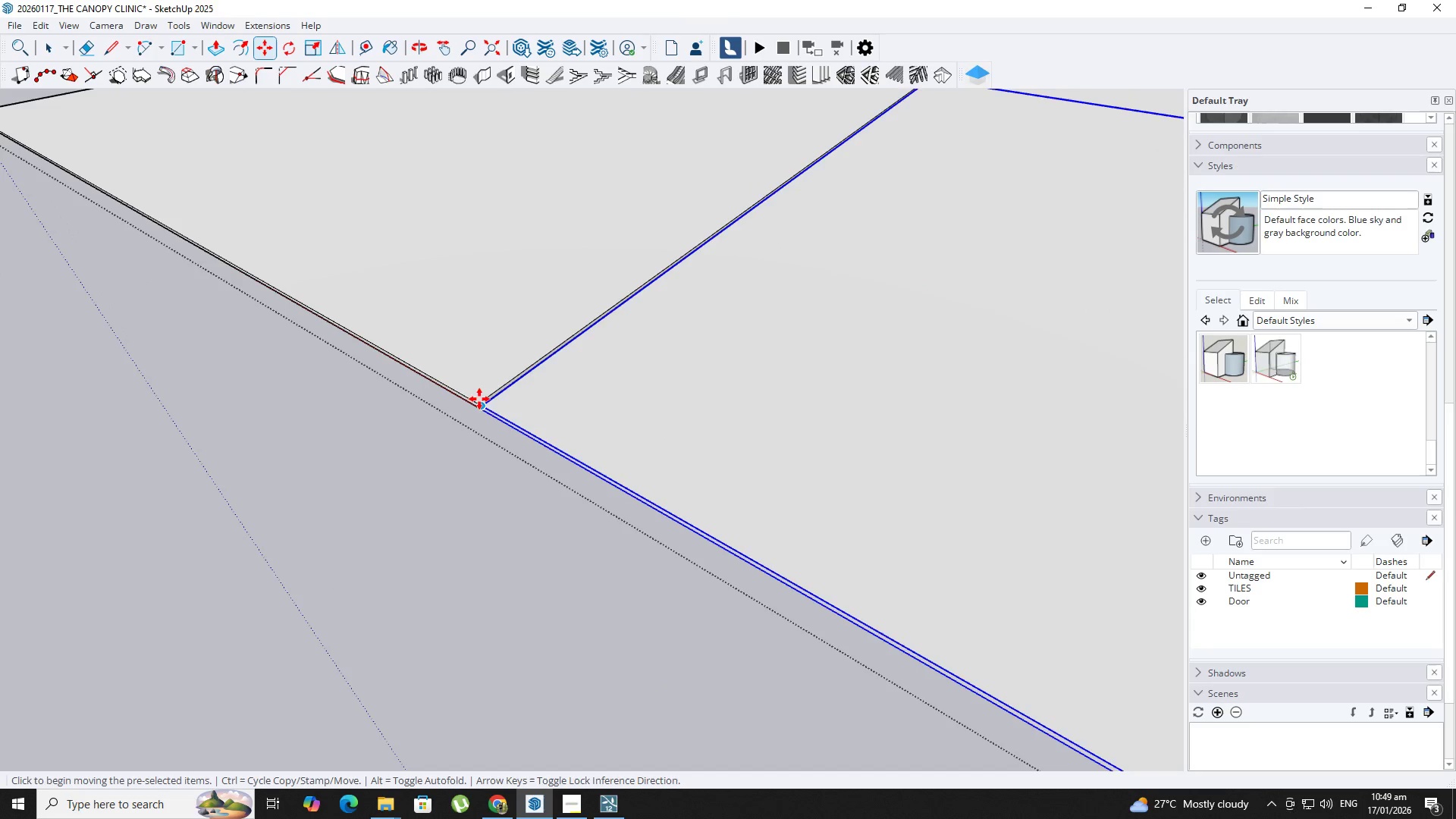 
key(Control+ControlLeft)
 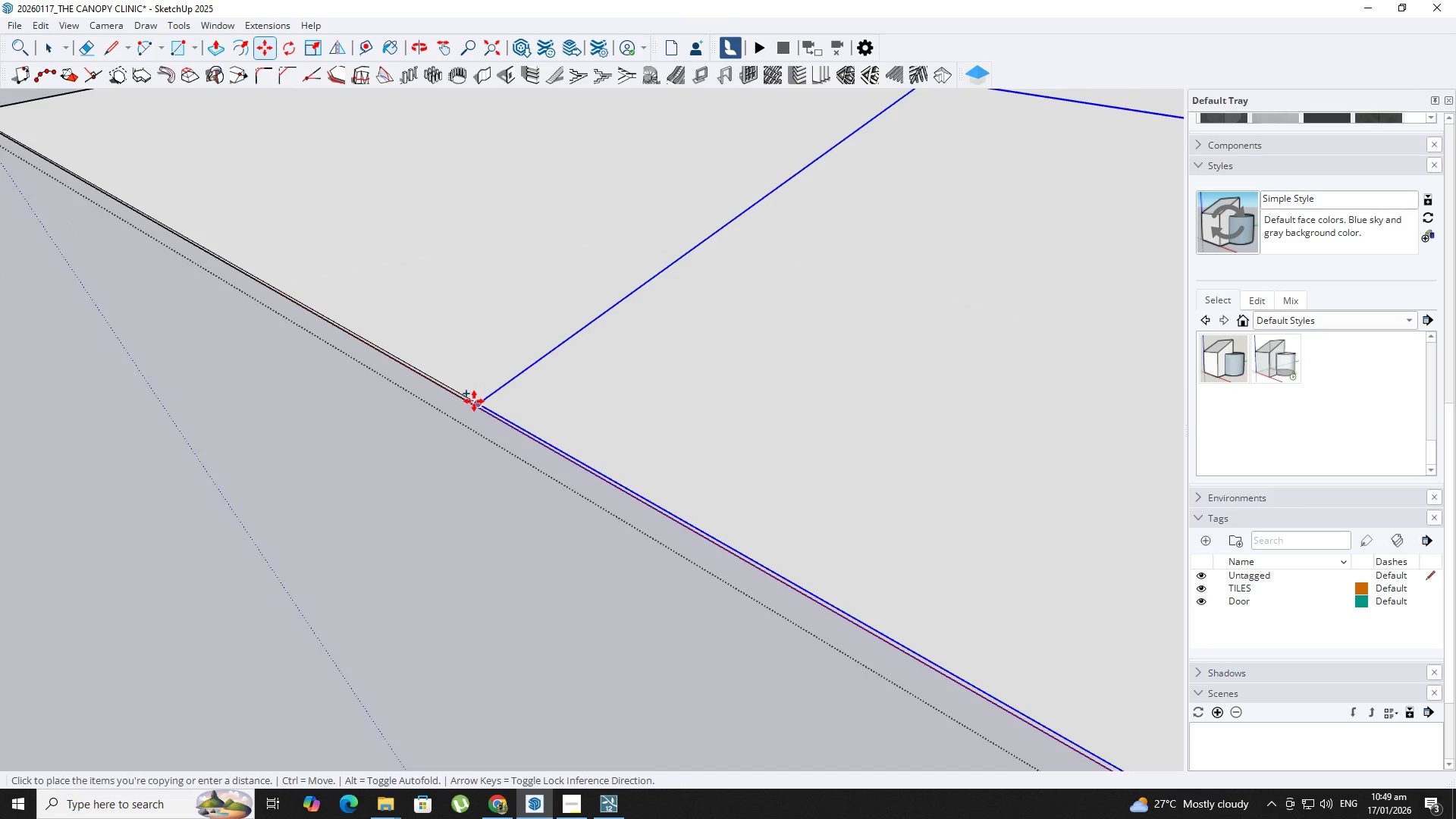 
key(Shift+ShiftLeft)
 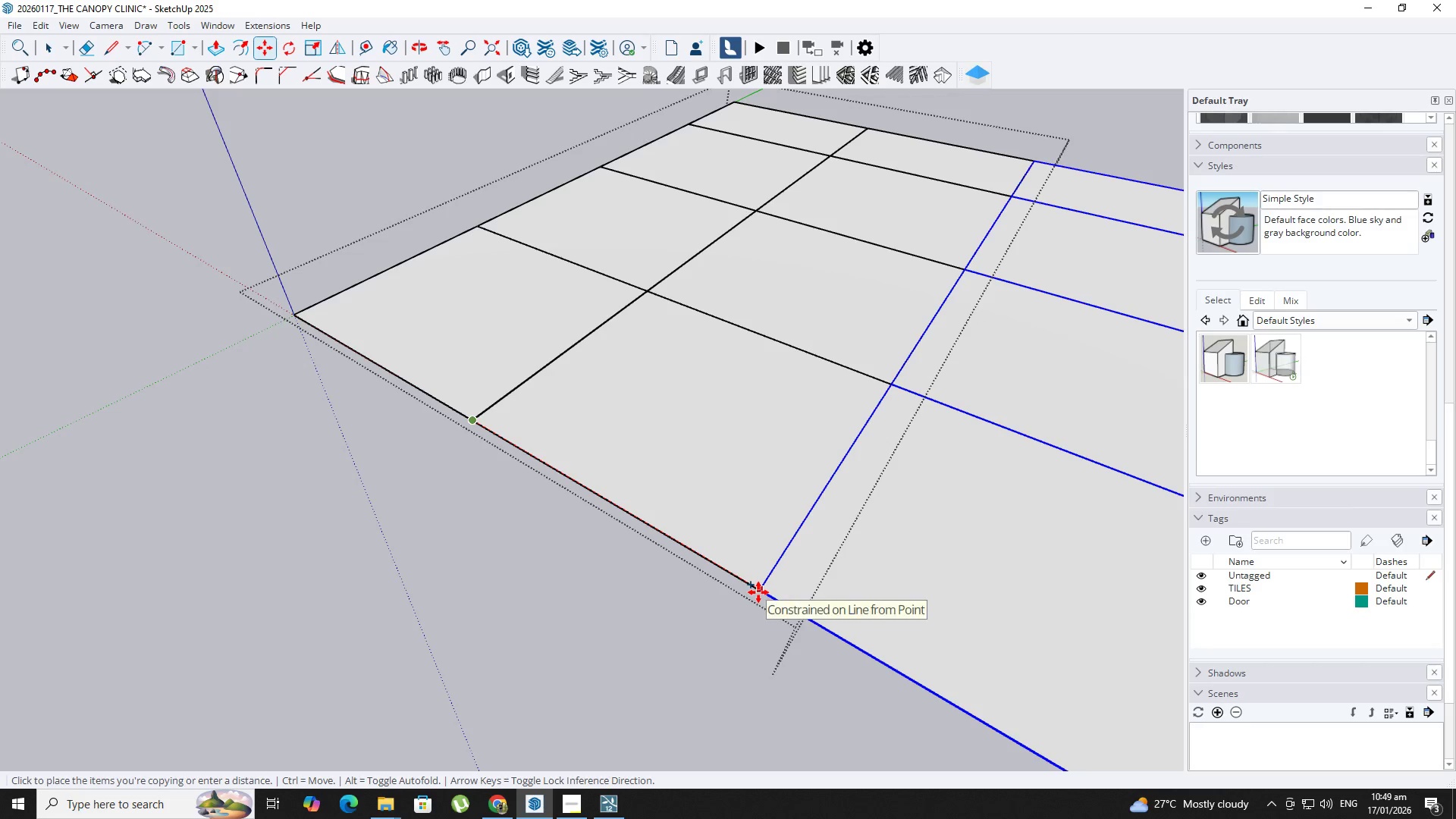 
scroll: coordinate [520, 444], scroll_direction: down, amount: 9.0
 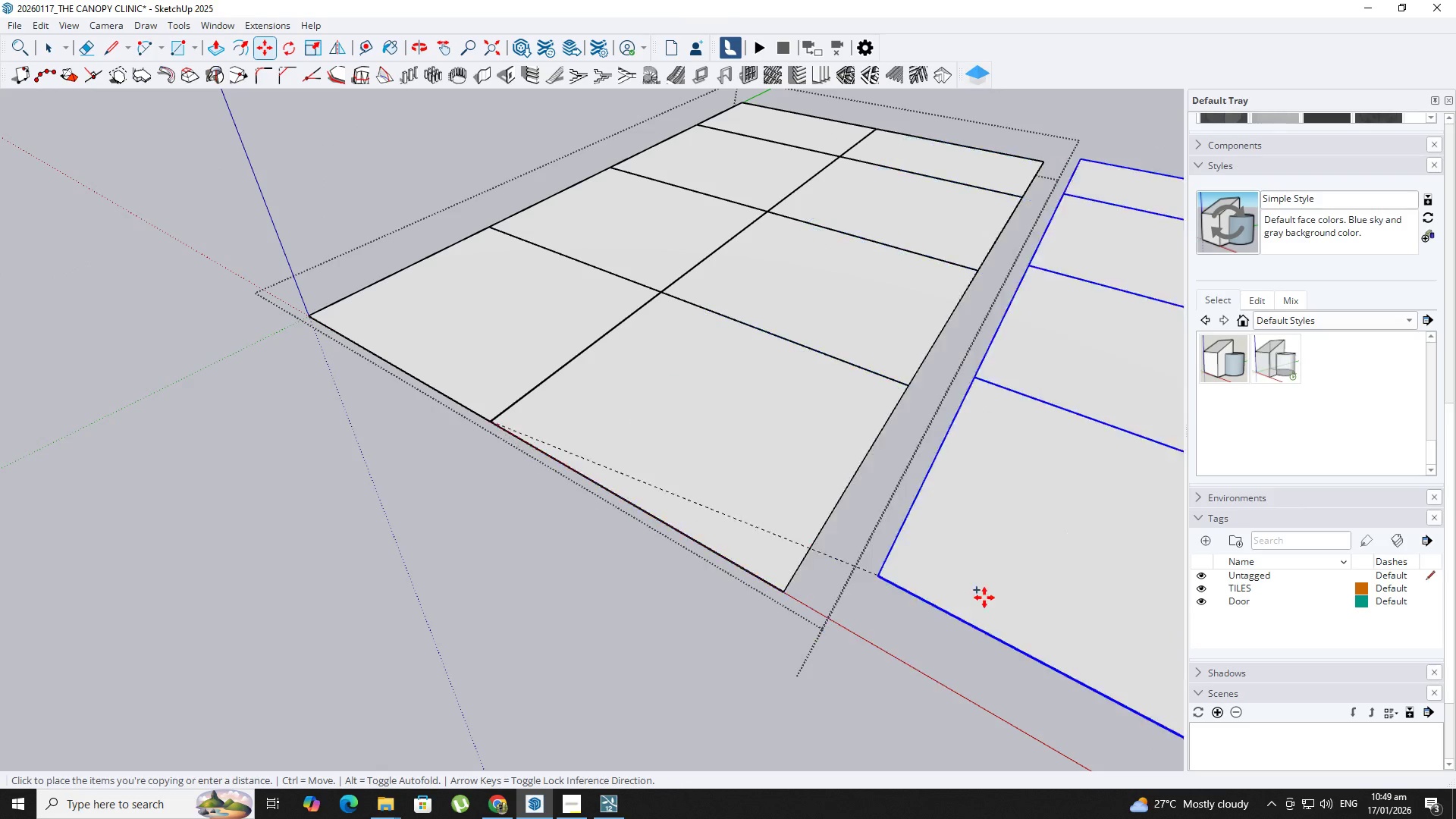 
left_click([758, 592])
 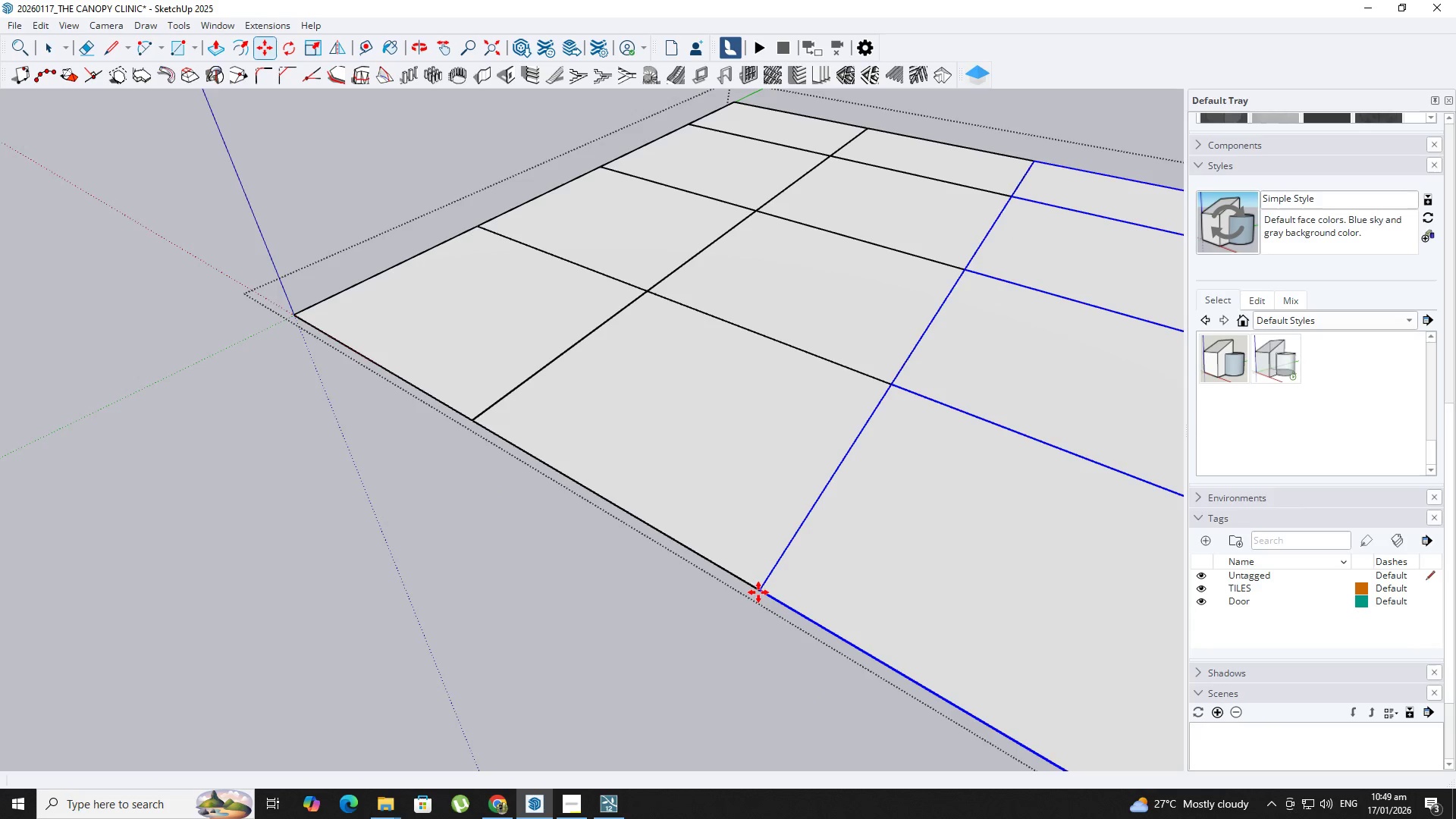 
hold_key(key=ShiftLeft, duration=0.34)
 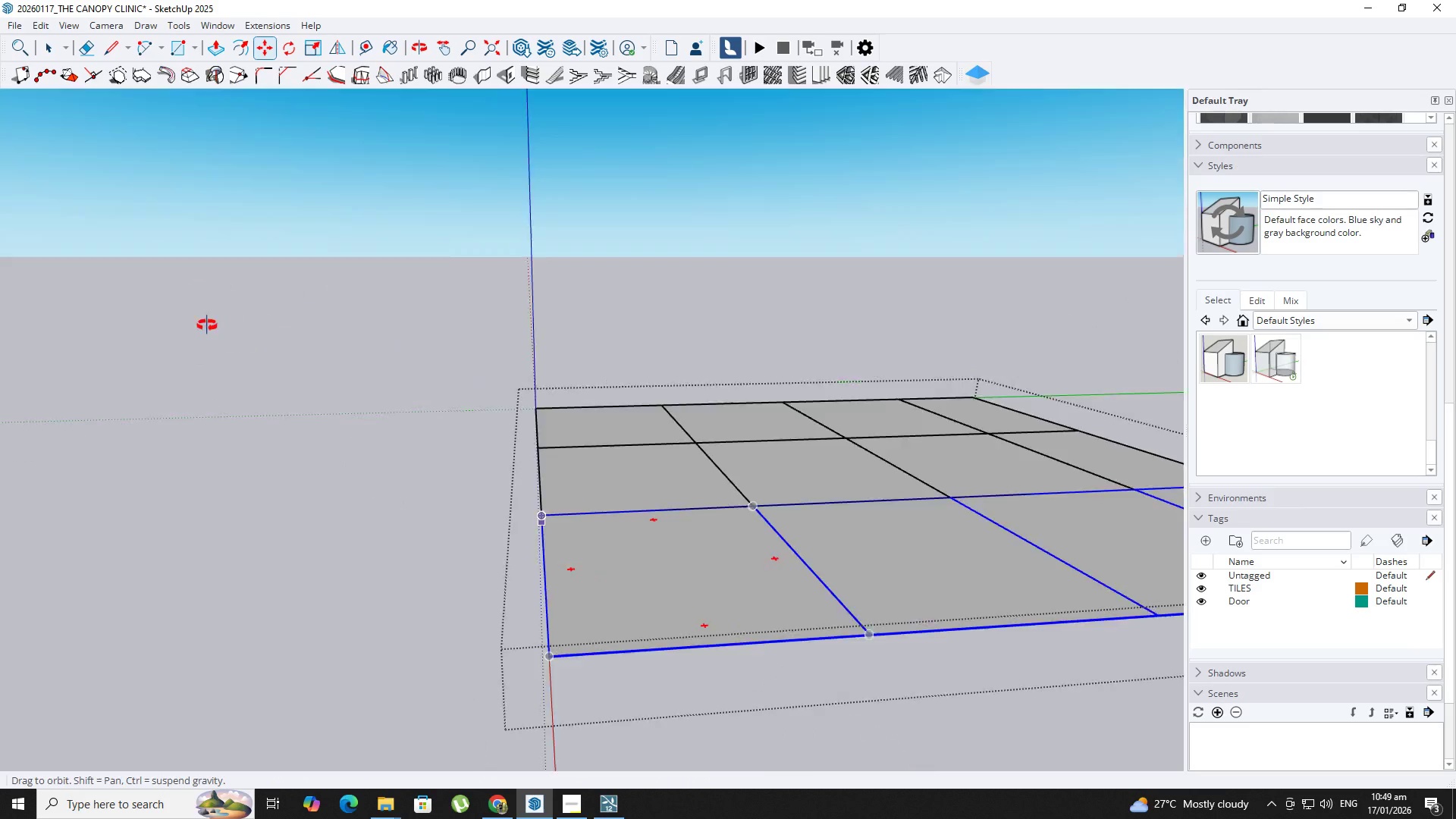 
key(Backquote)
 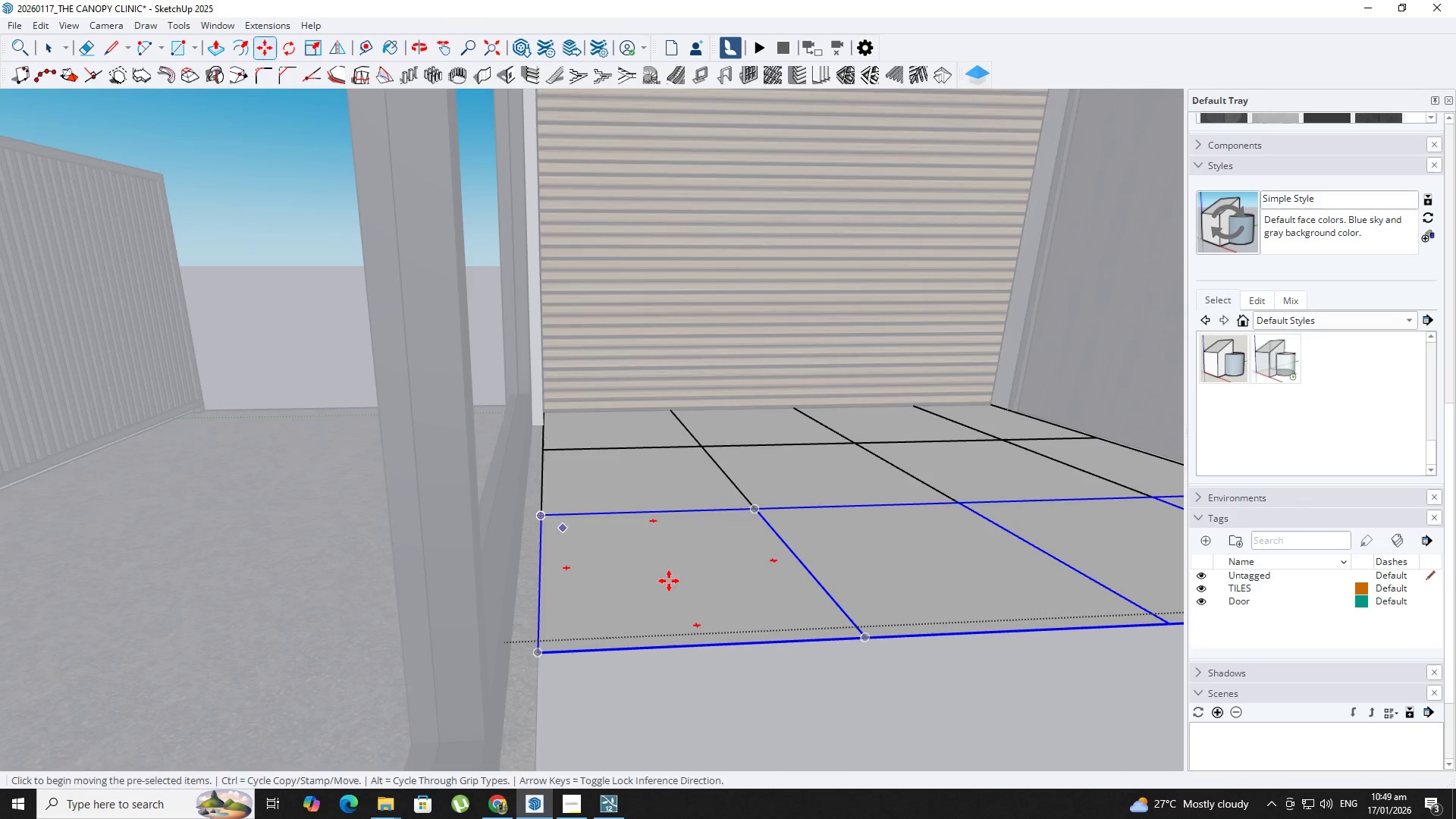 
scroll: coordinate [585, 533], scroll_direction: down, amount: 6.0
 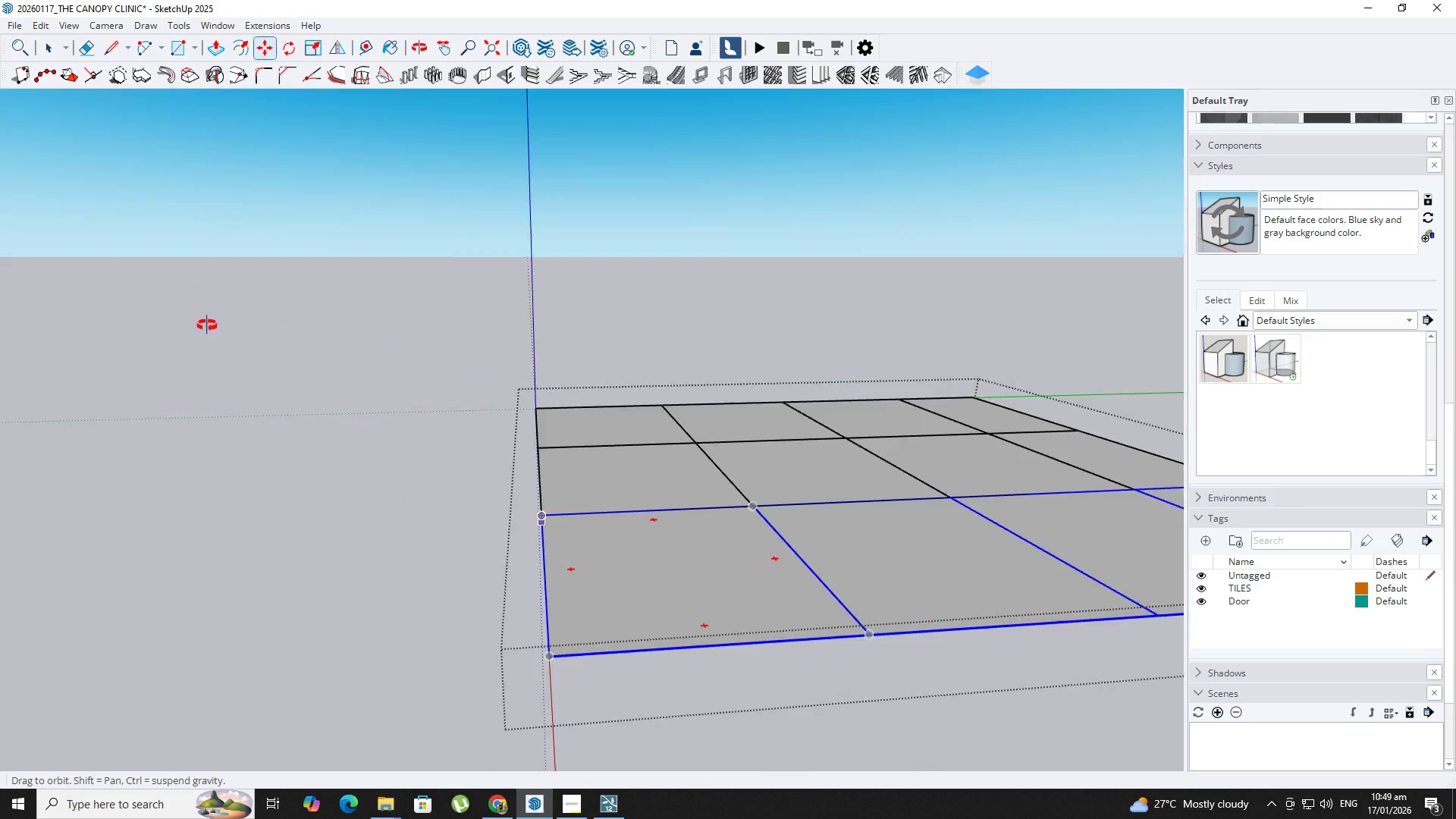 
hold_key(key=ShiftLeft, duration=0.33)
 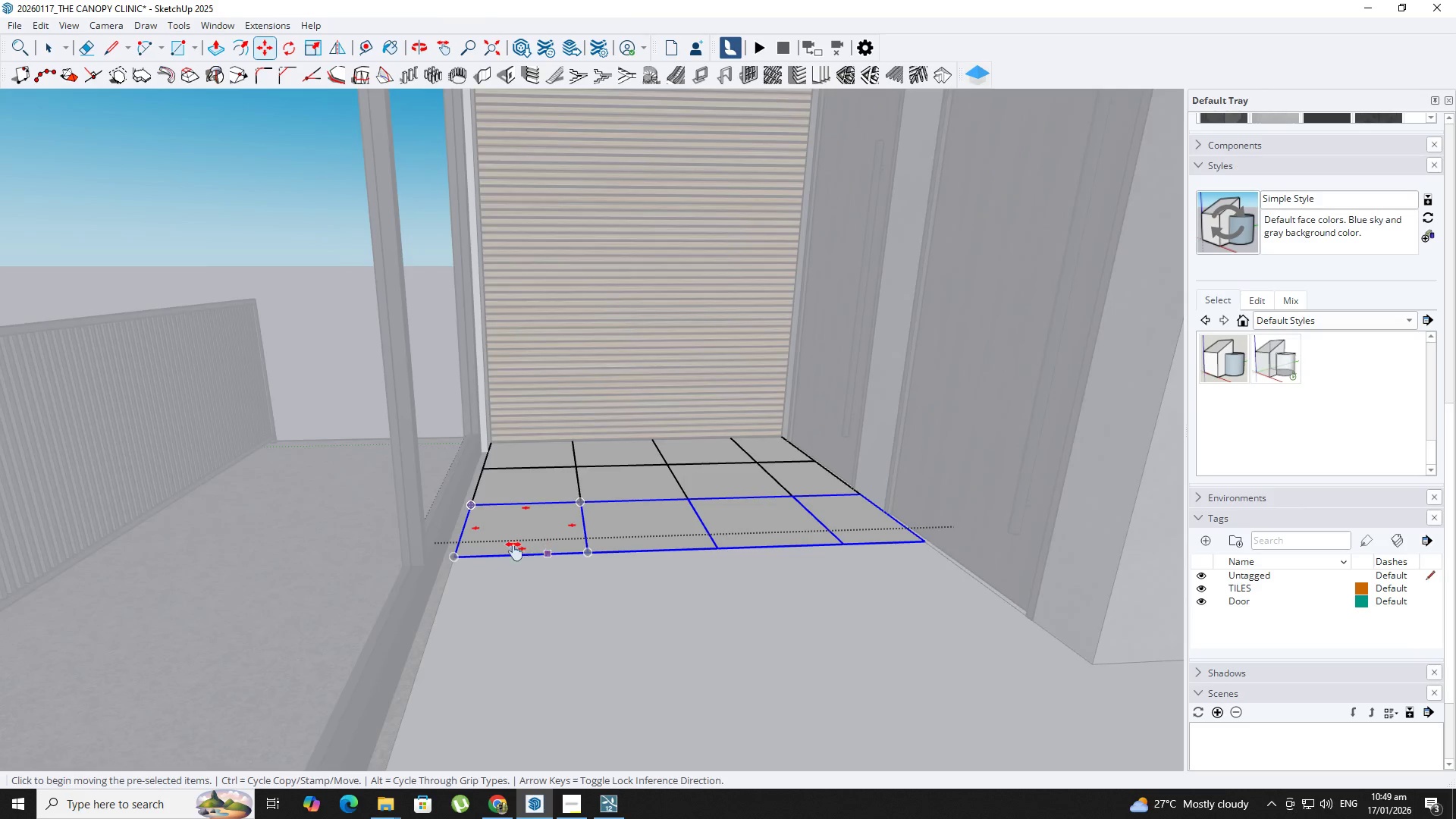 
hold_key(key=ShiftLeft, duration=0.44)
 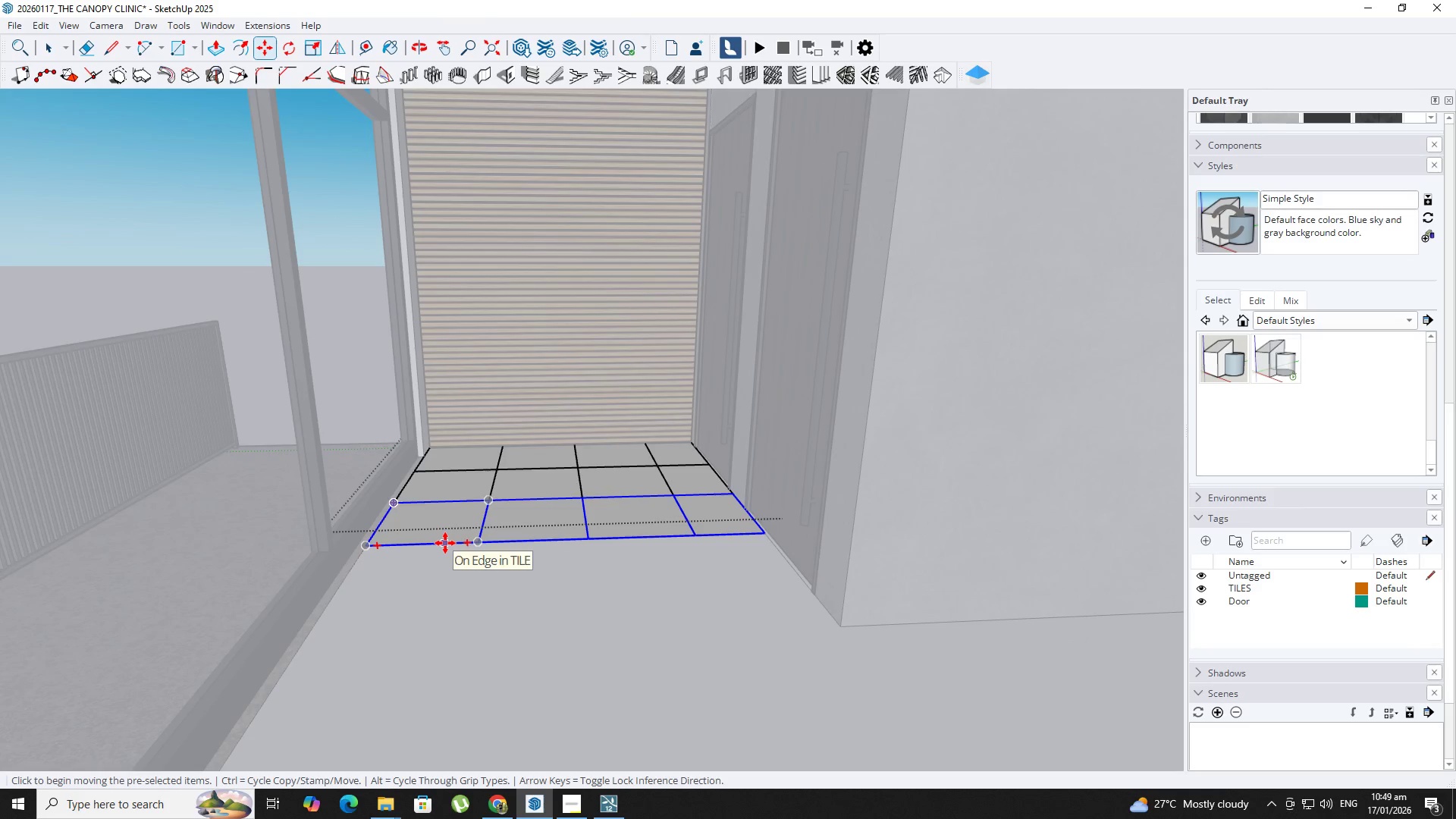 
scroll: coordinate [444, 543], scroll_direction: down, amount: 11.0
 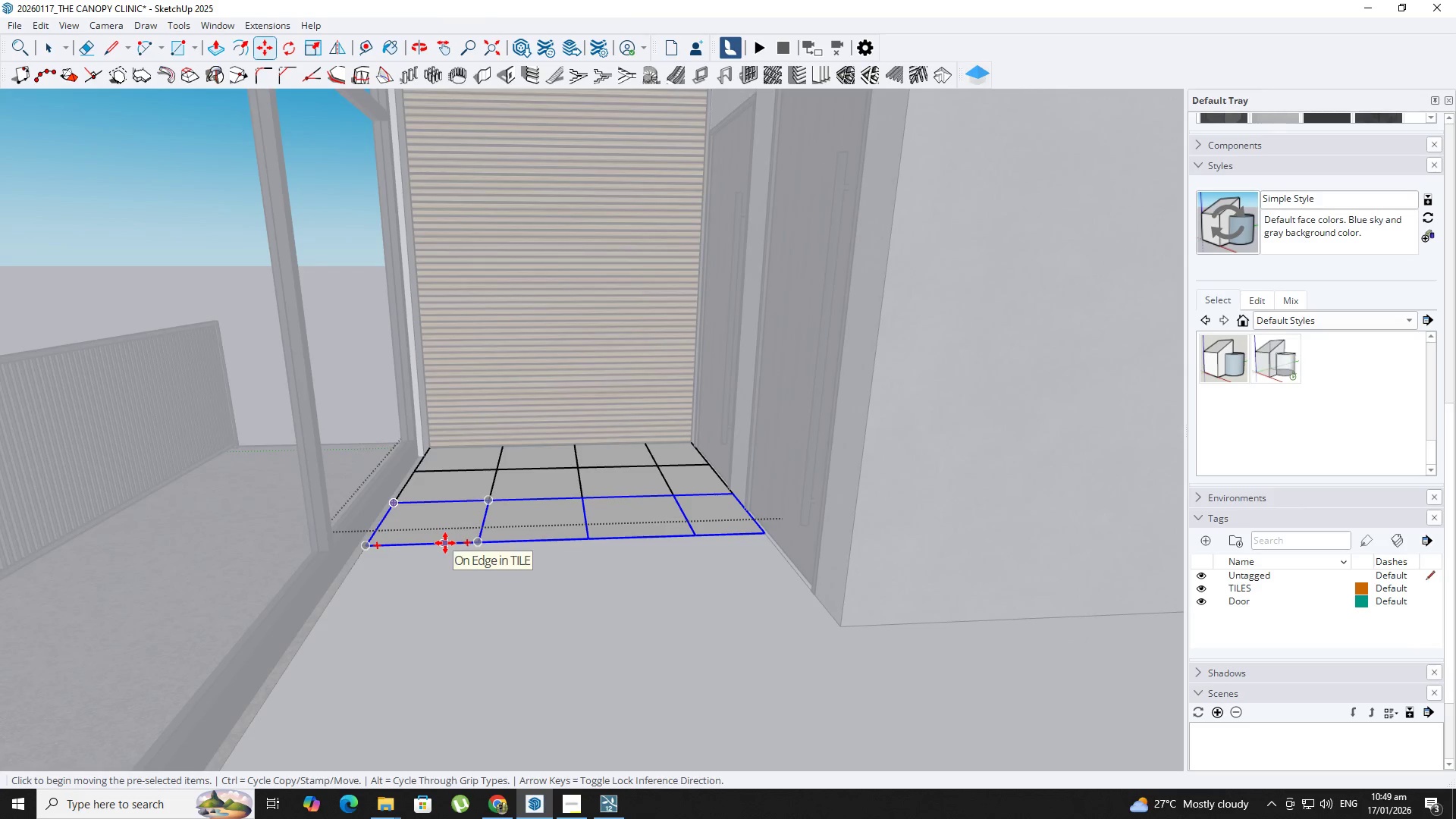 
key(NumpadMultiply)
 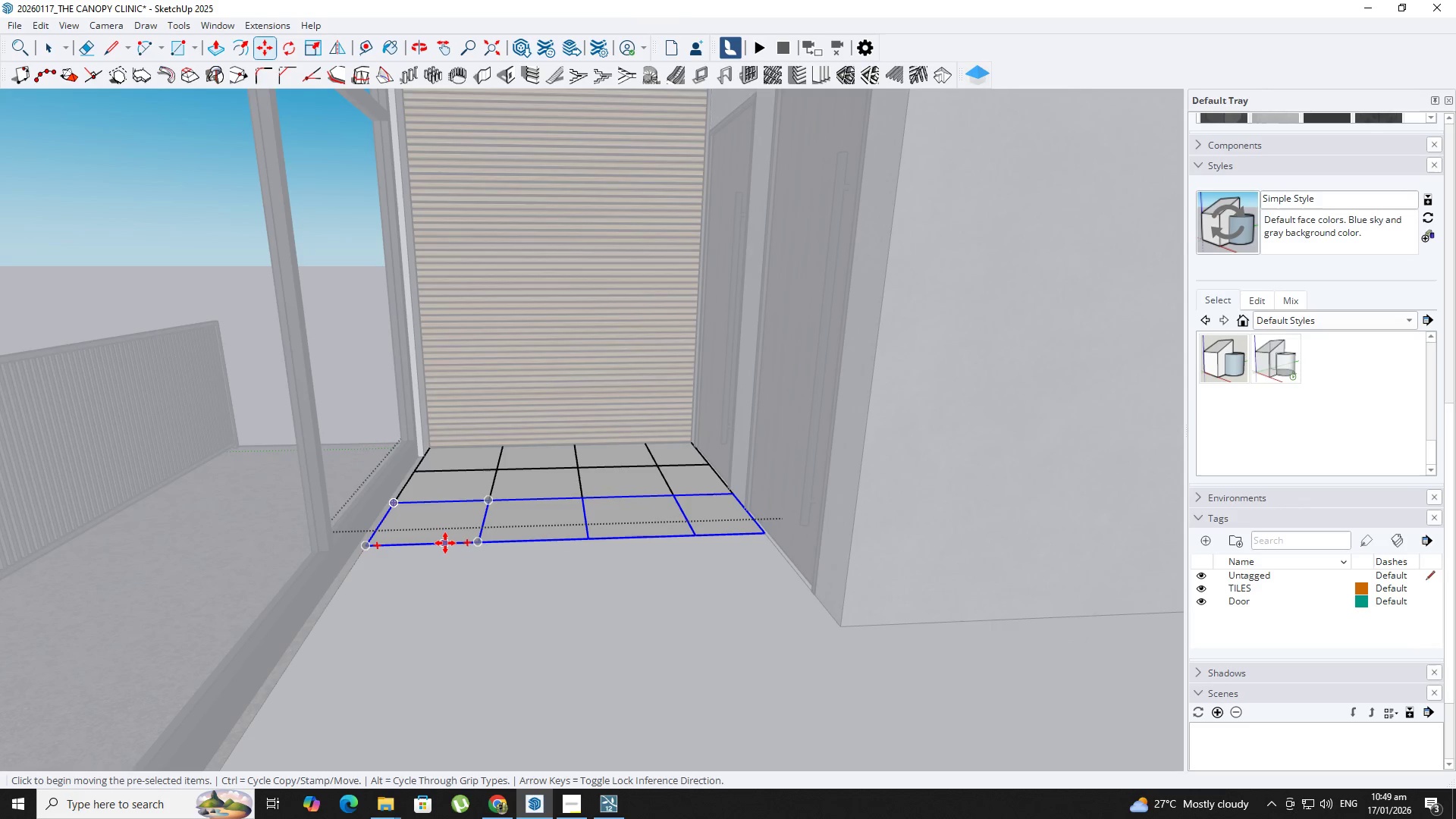 
key(Numpad2)
 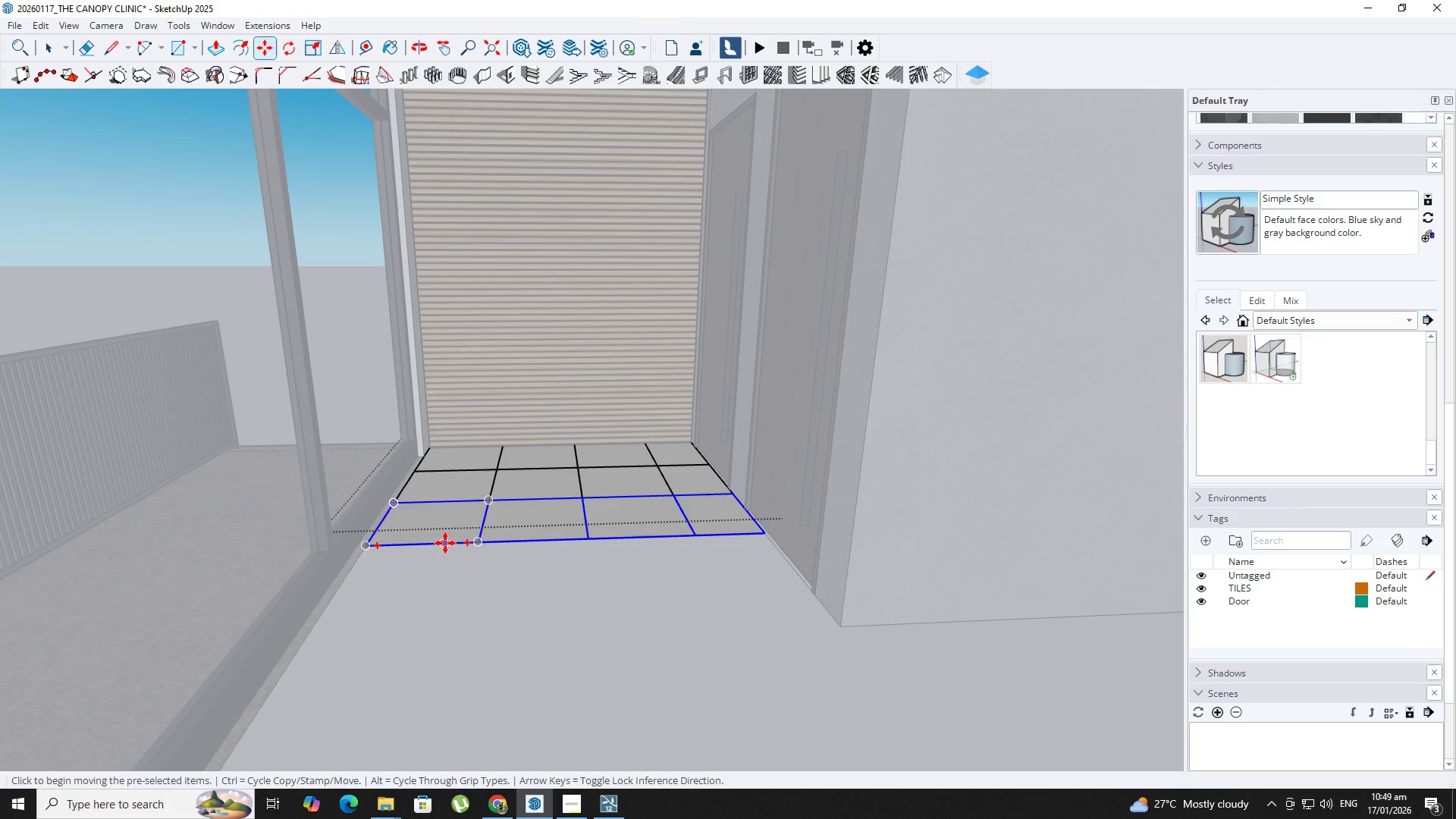 
key(NumpadEnter)
 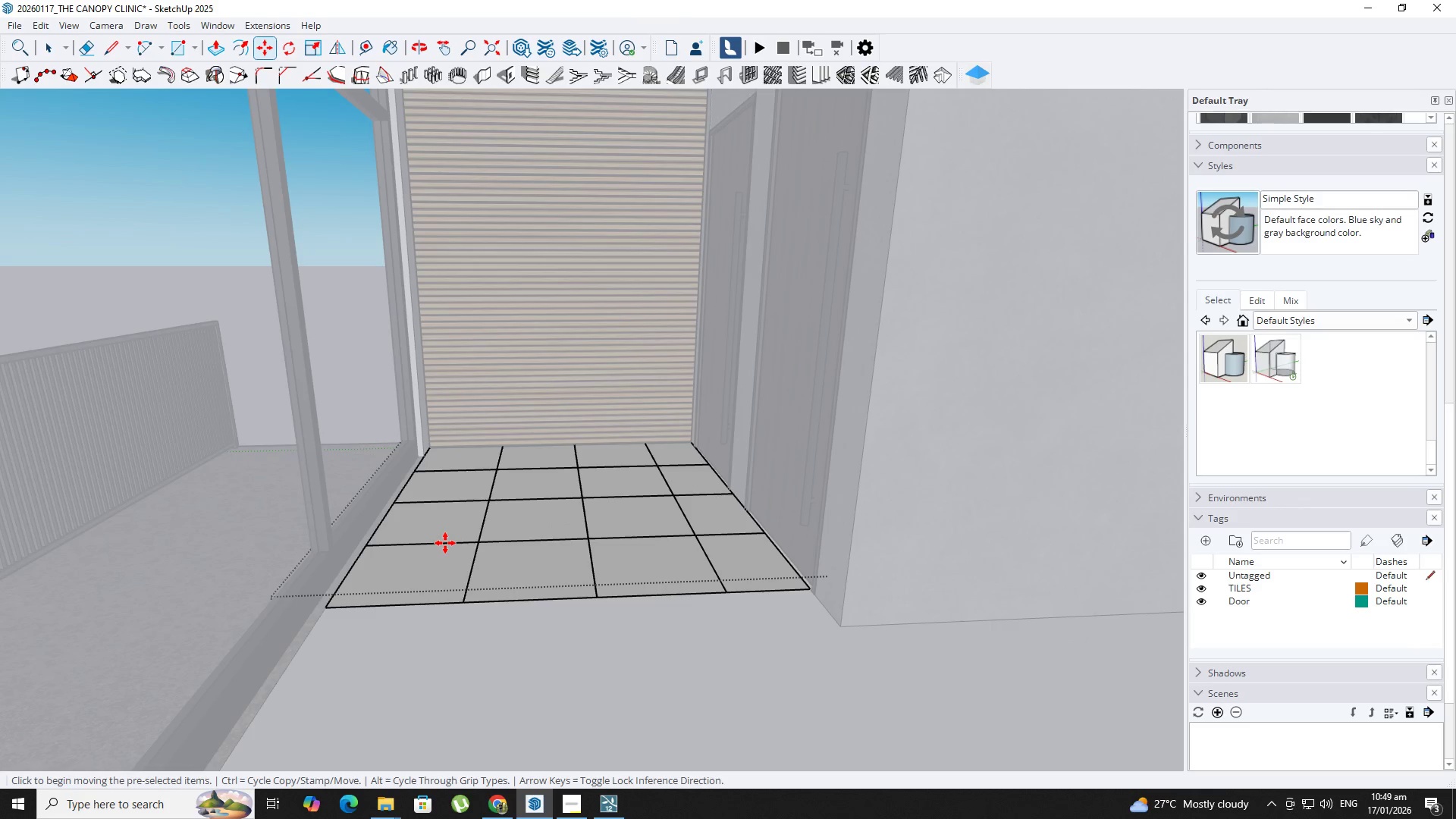 
key(NumpadMultiply)
 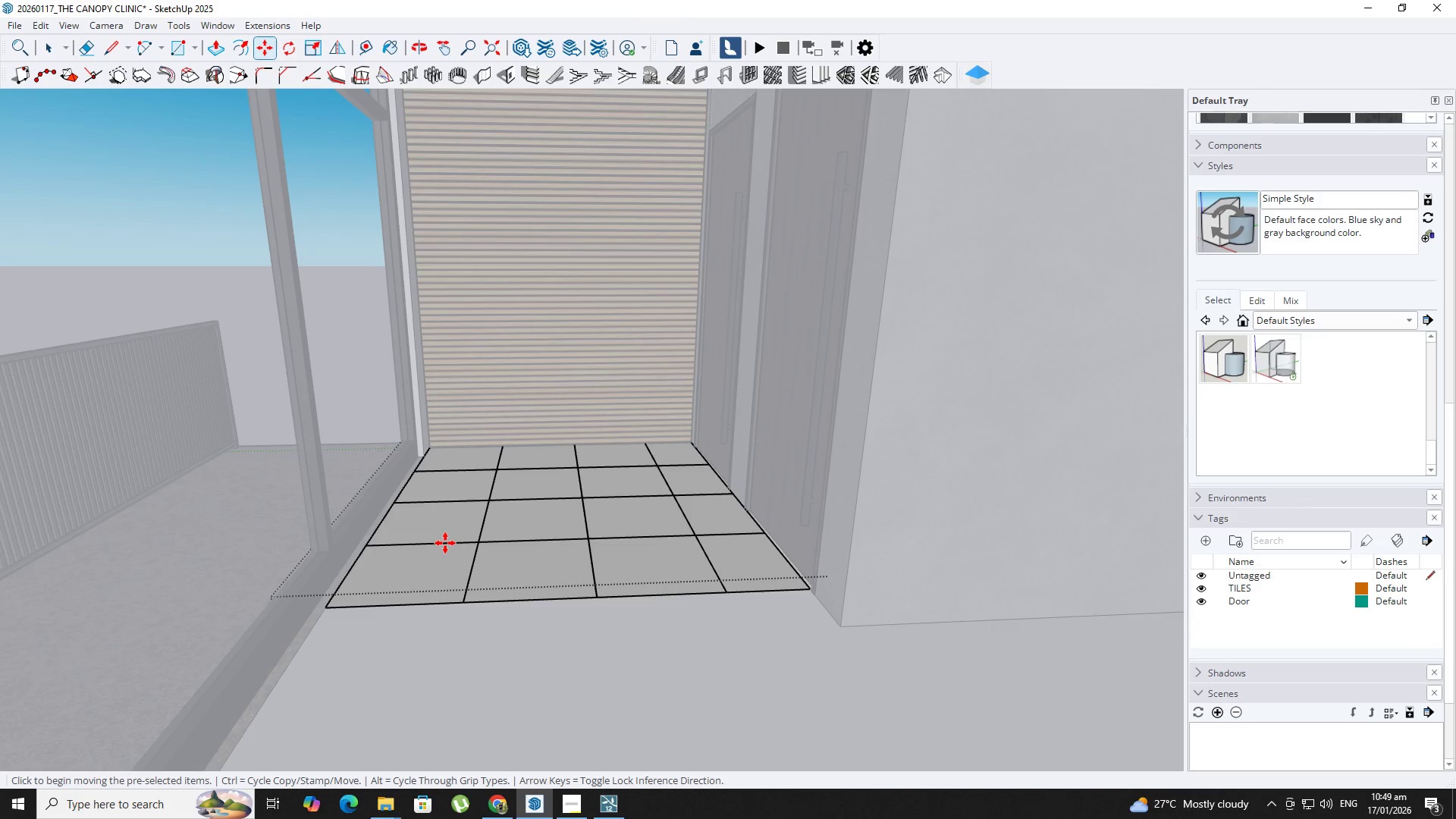 
key(Numpad4)
 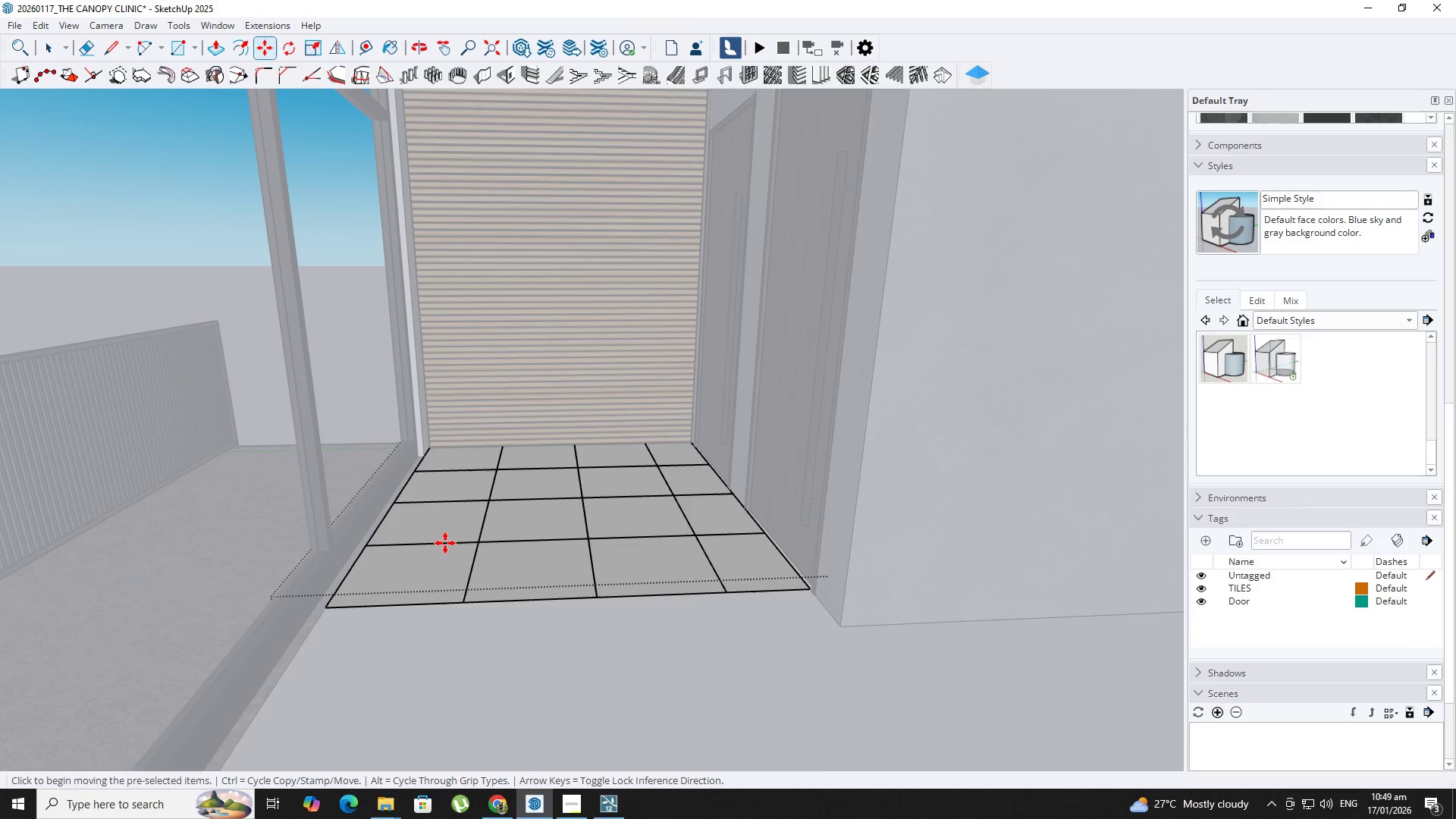 
key(NumpadEnter)
 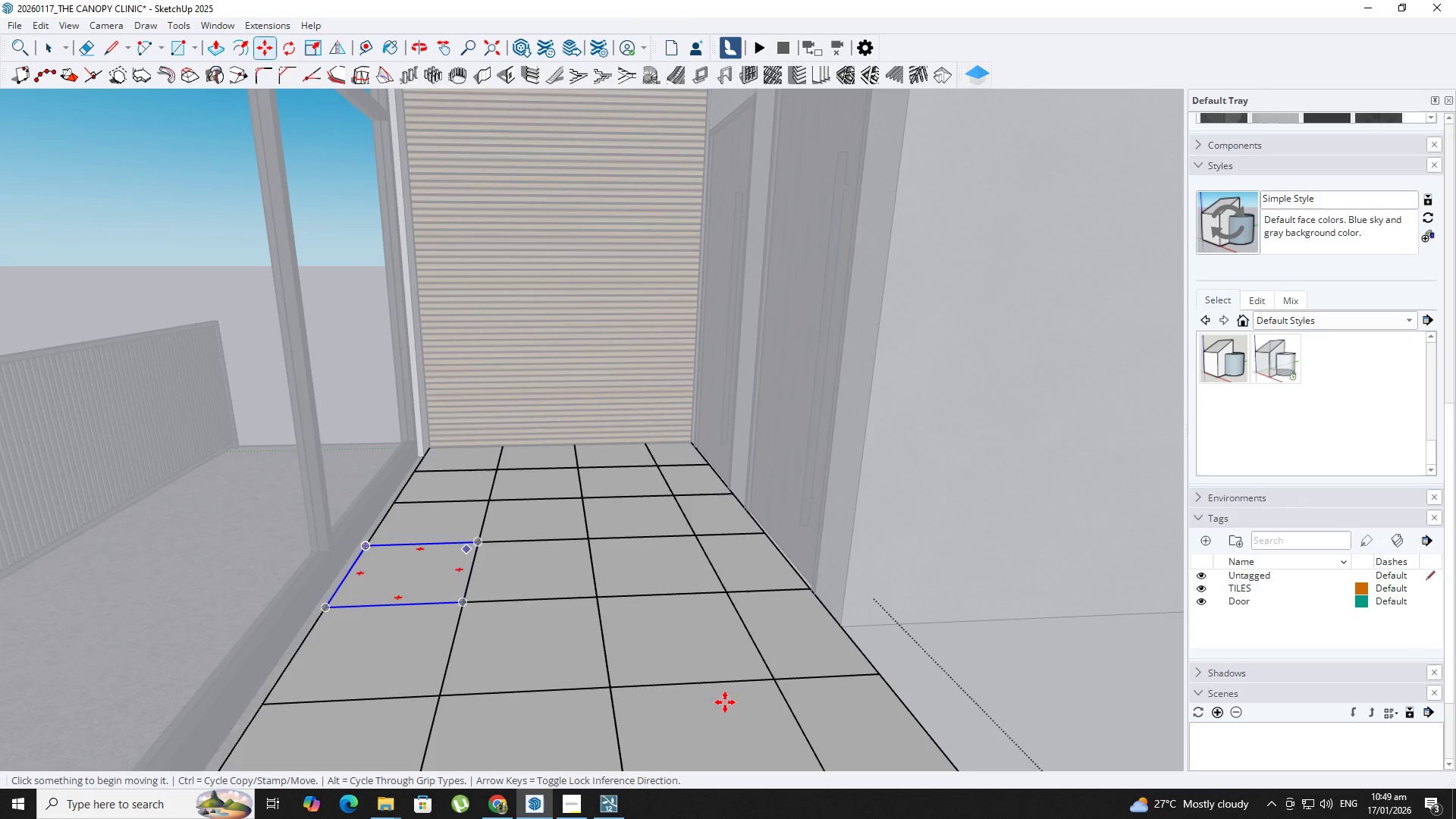 
hold_key(key=ShiftLeft, duration=0.42)
 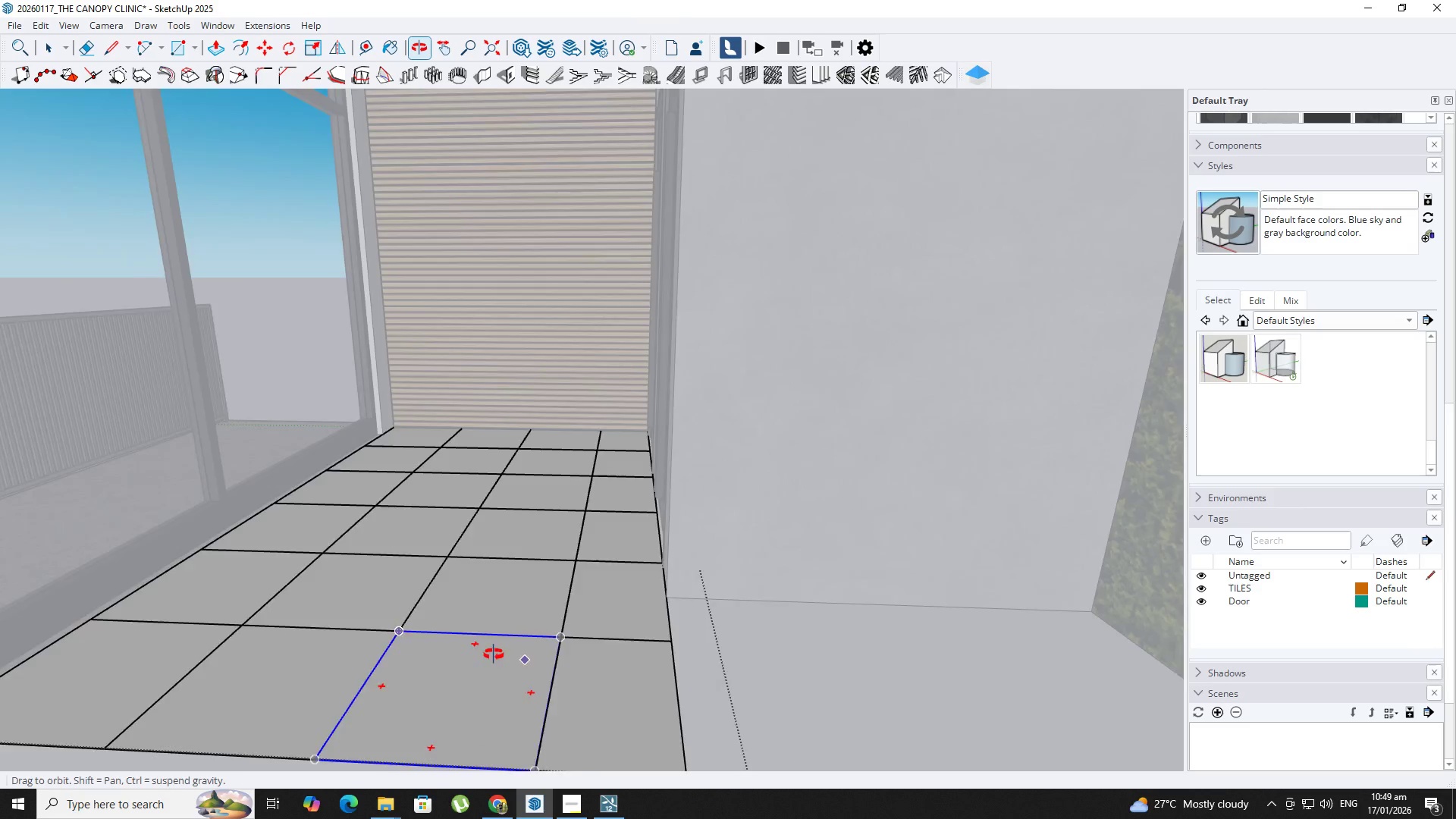 
mouse_move([442, 646])
 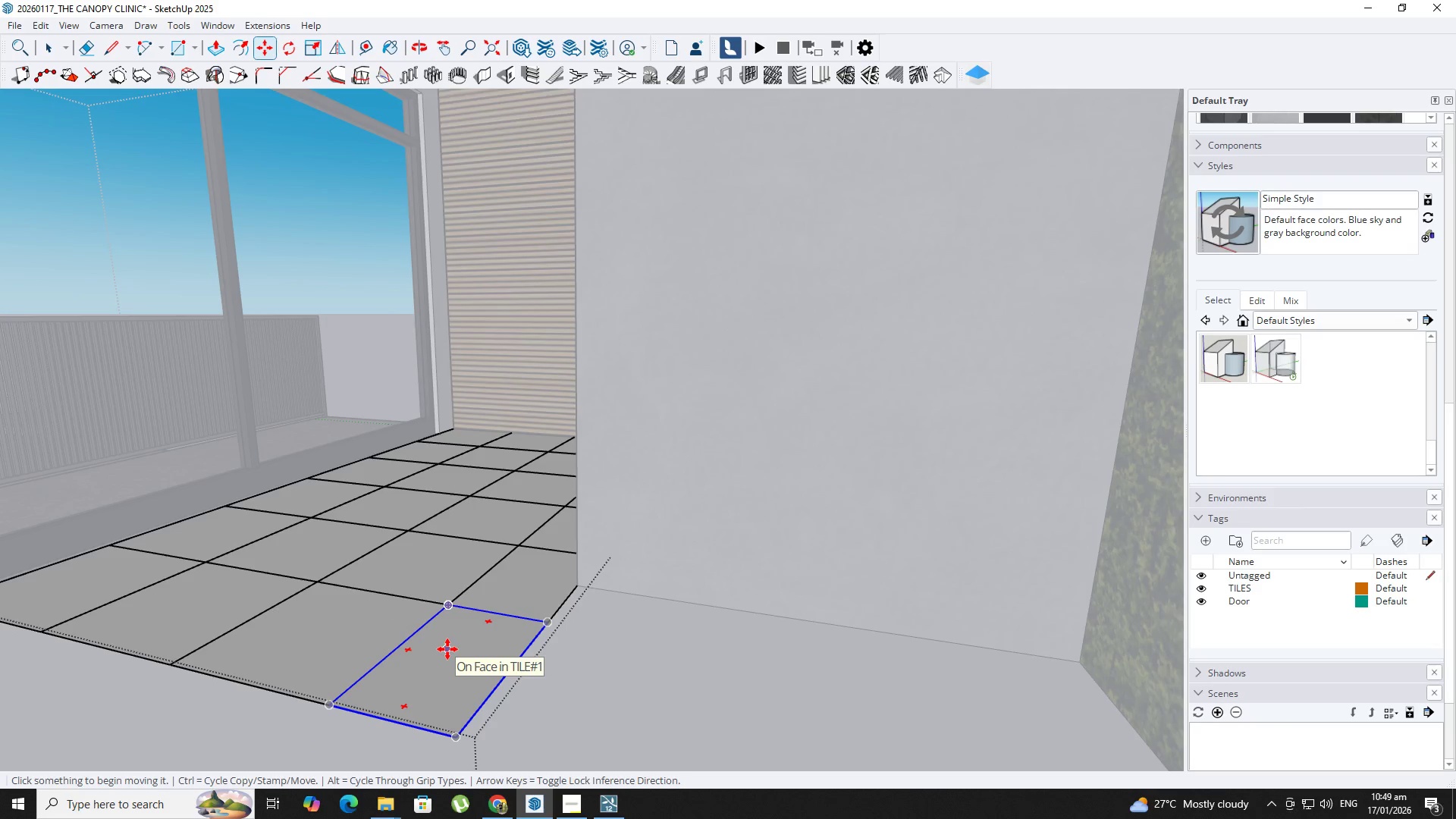 
key(Space)
 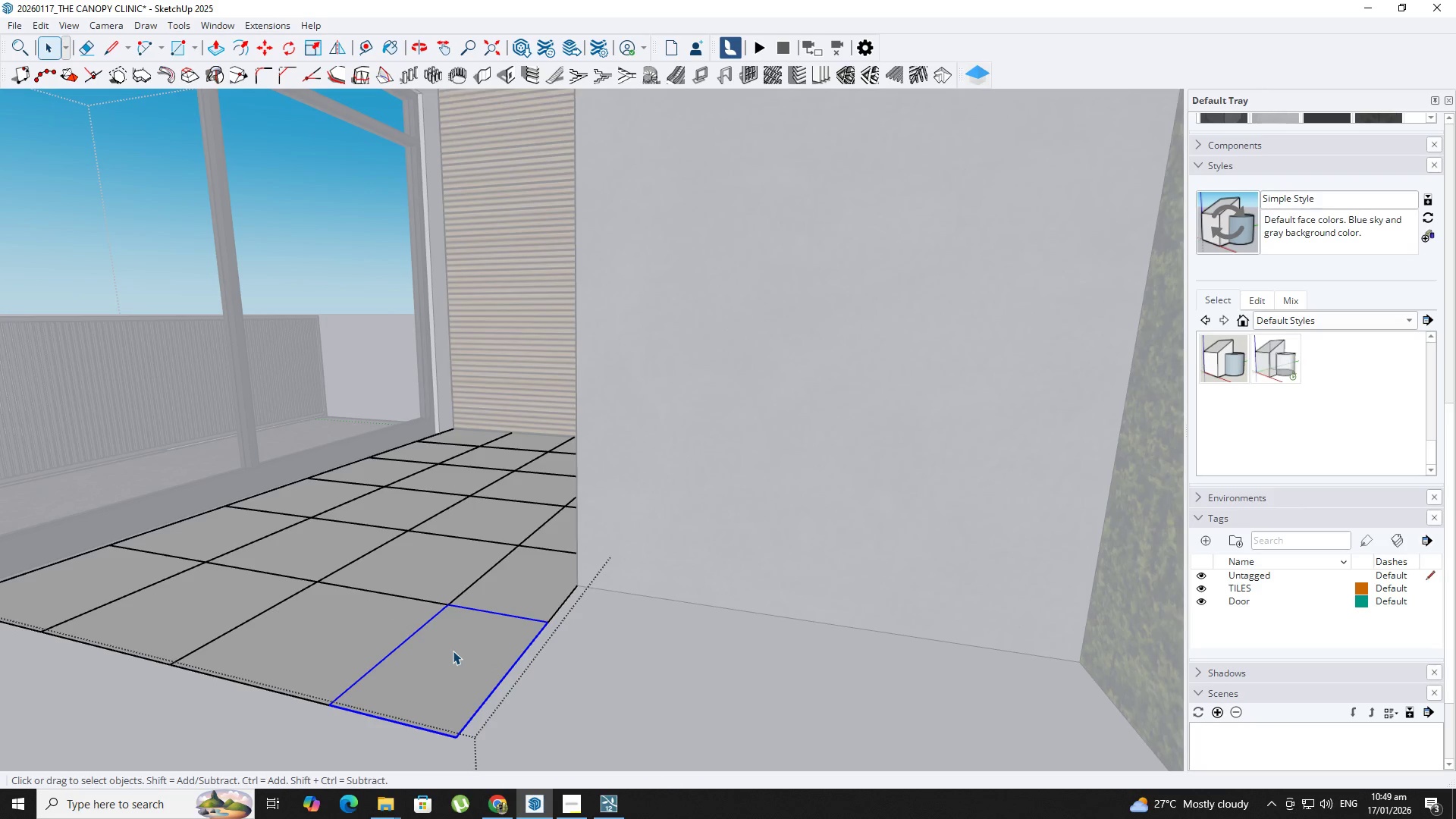 
key(Delete)
 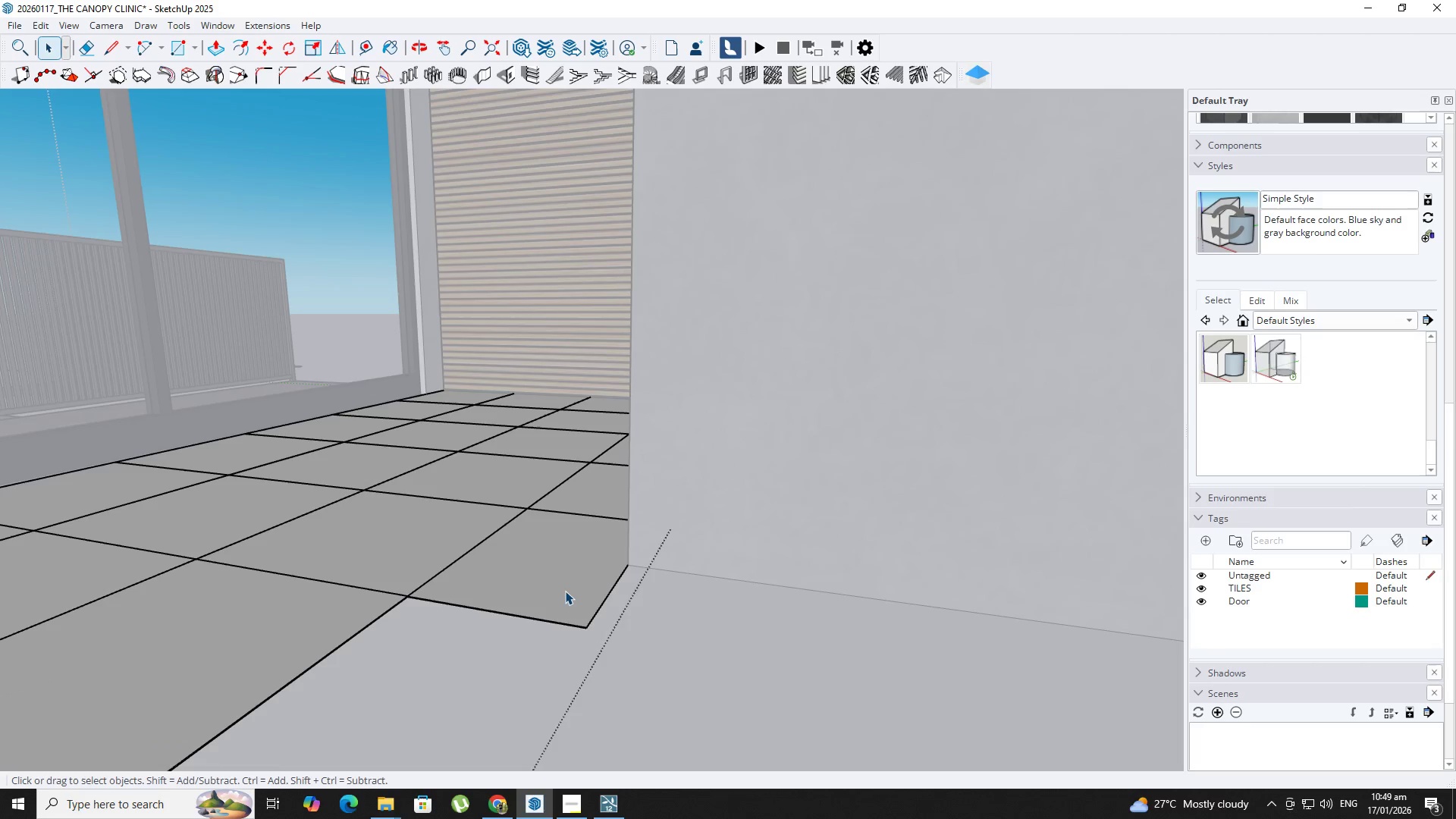 
left_click([565, 591])
 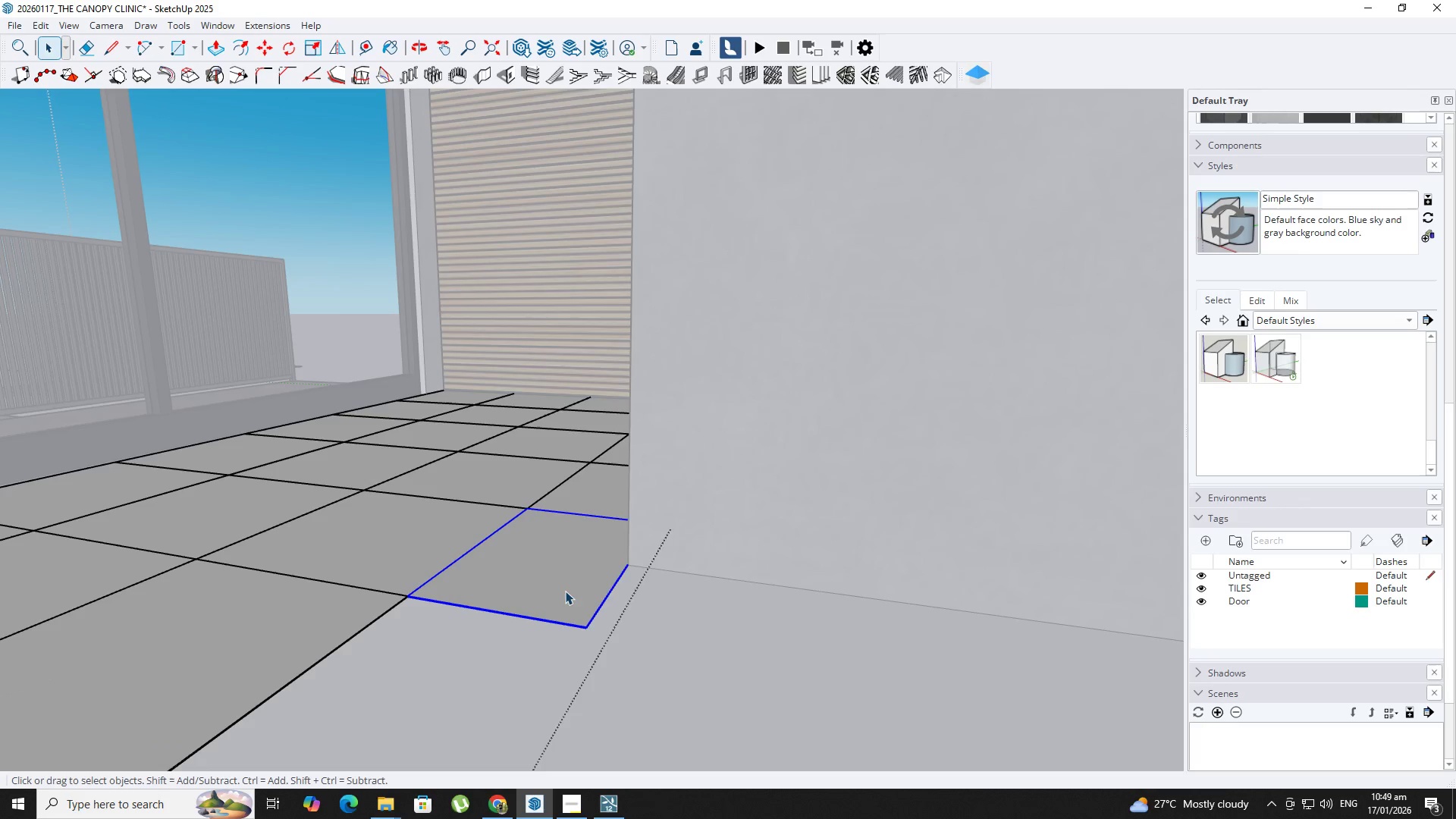 
right_click([565, 591])
 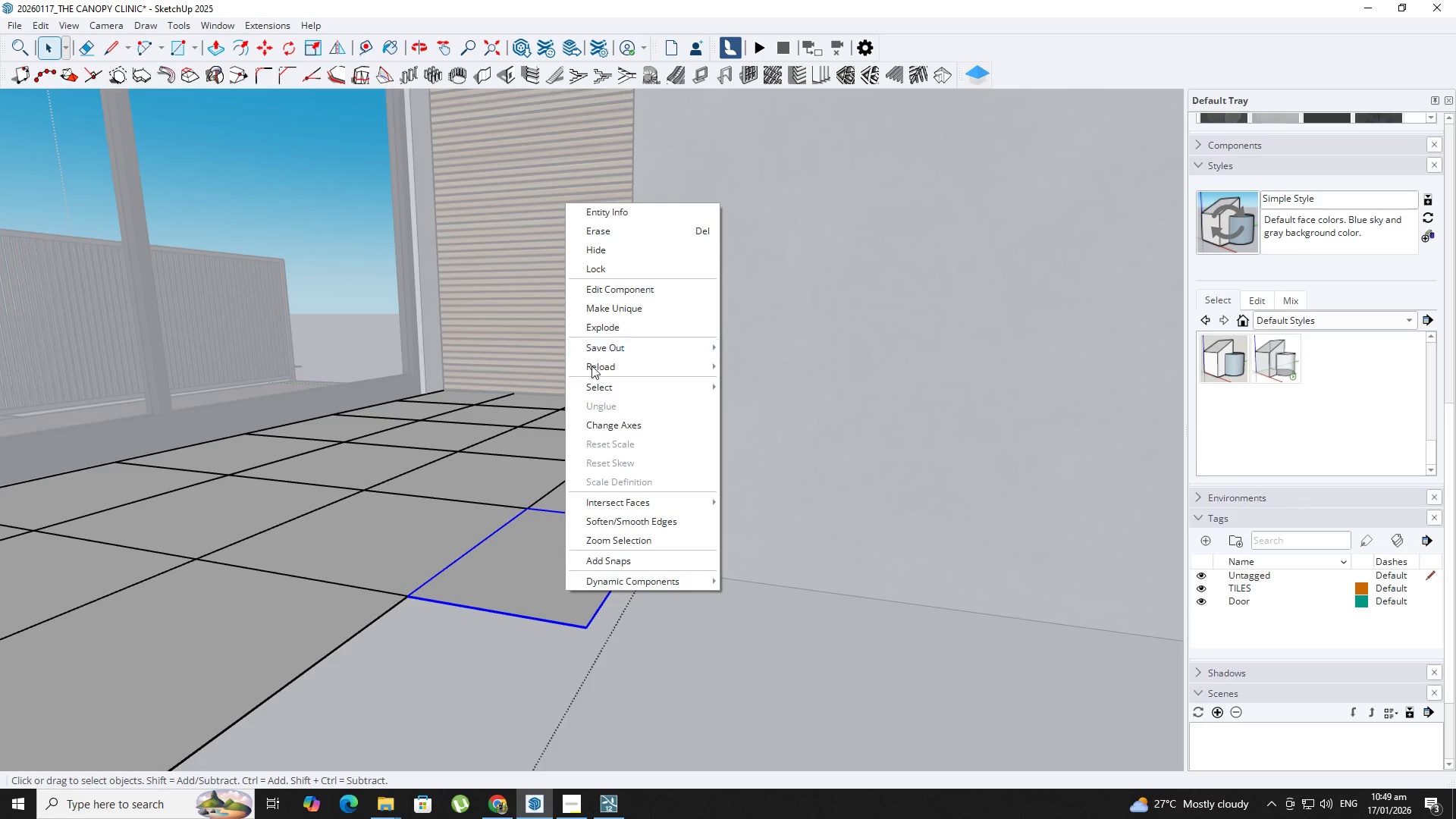 
scroll: coordinate [551, 591], scroll_direction: up, amount: 6.0
 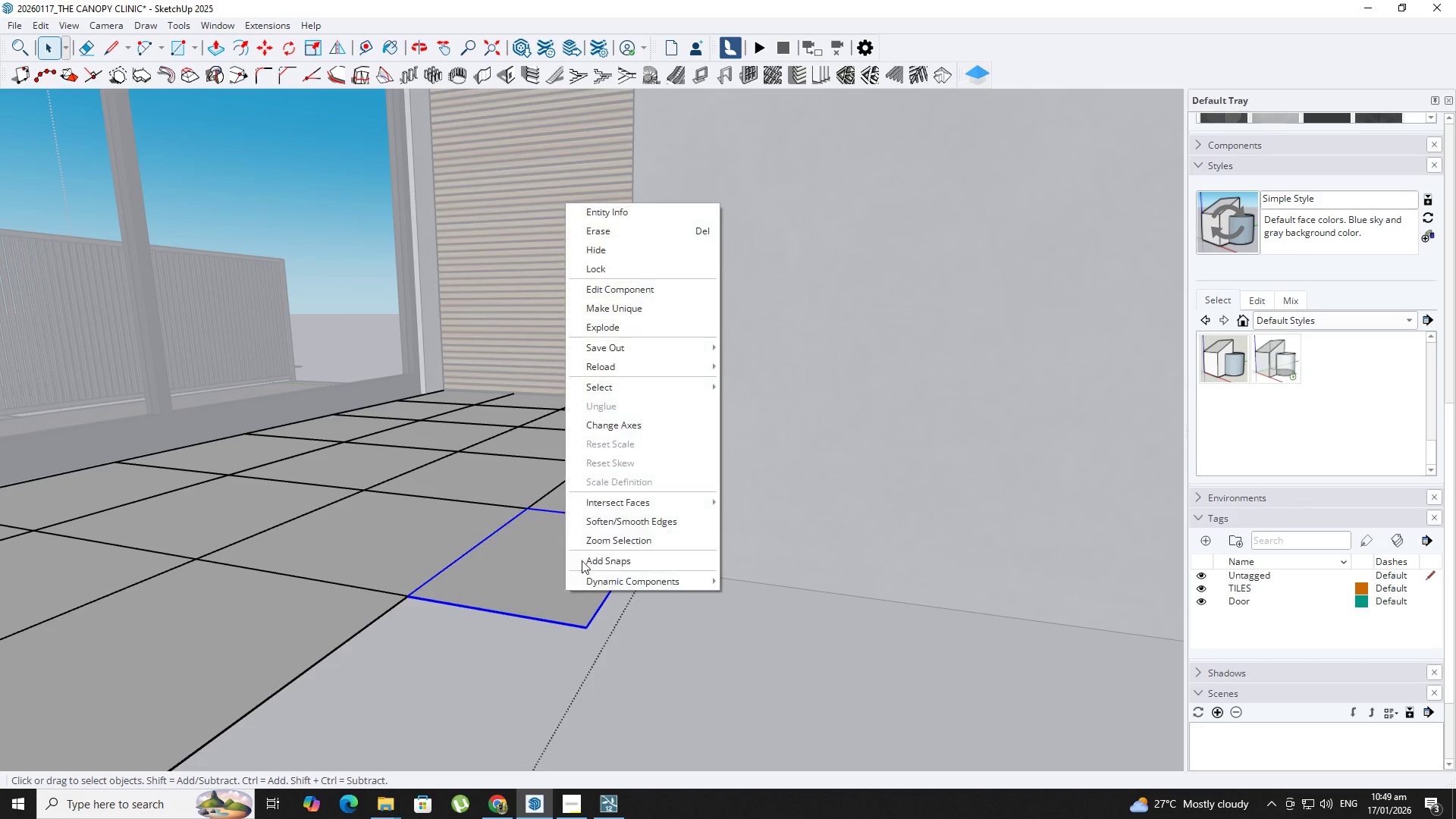 
left_click([393, 541])
 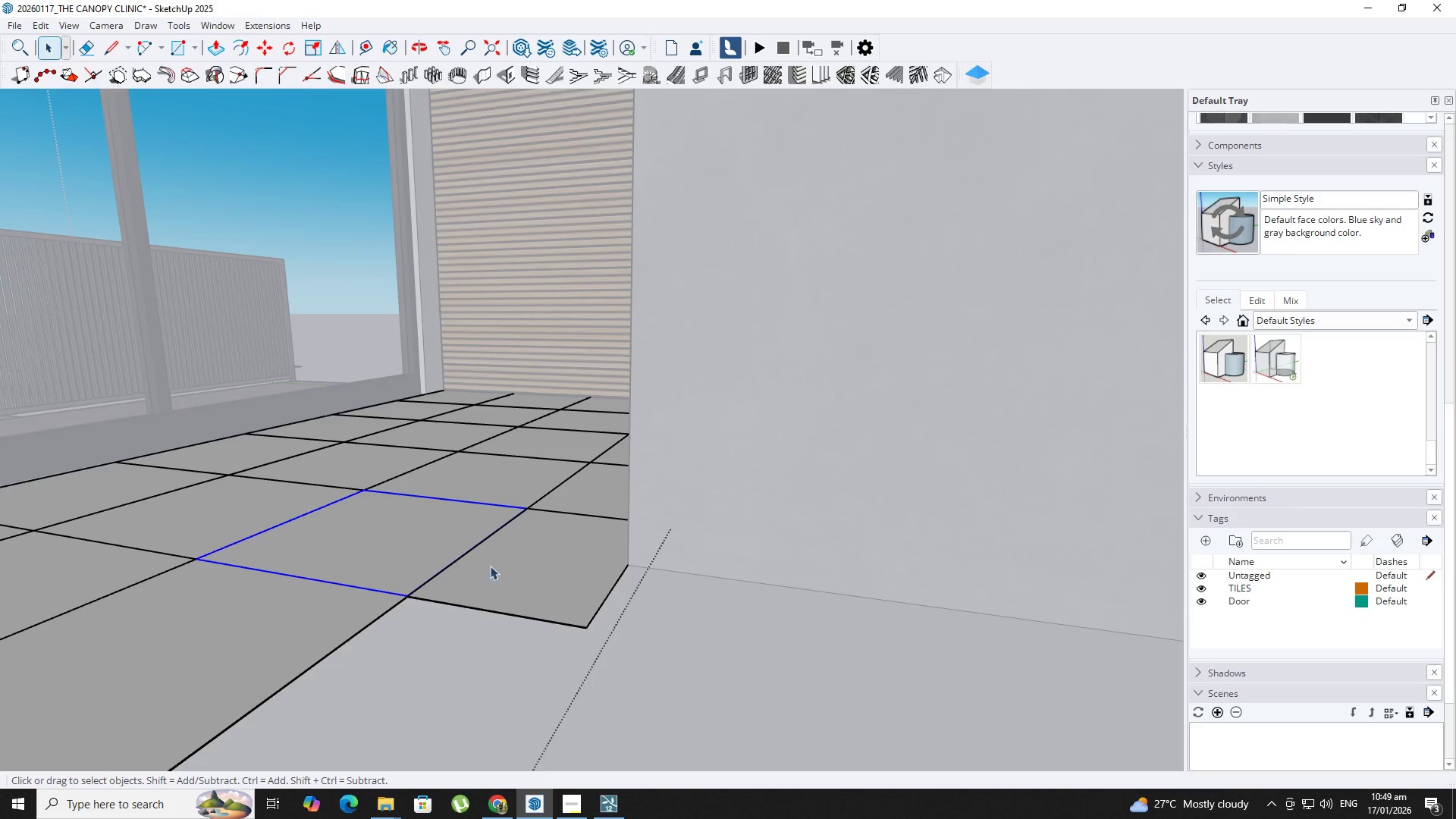 
left_click_drag(start_coordinate=[520, 581], to_coordinate=[526, 581])
 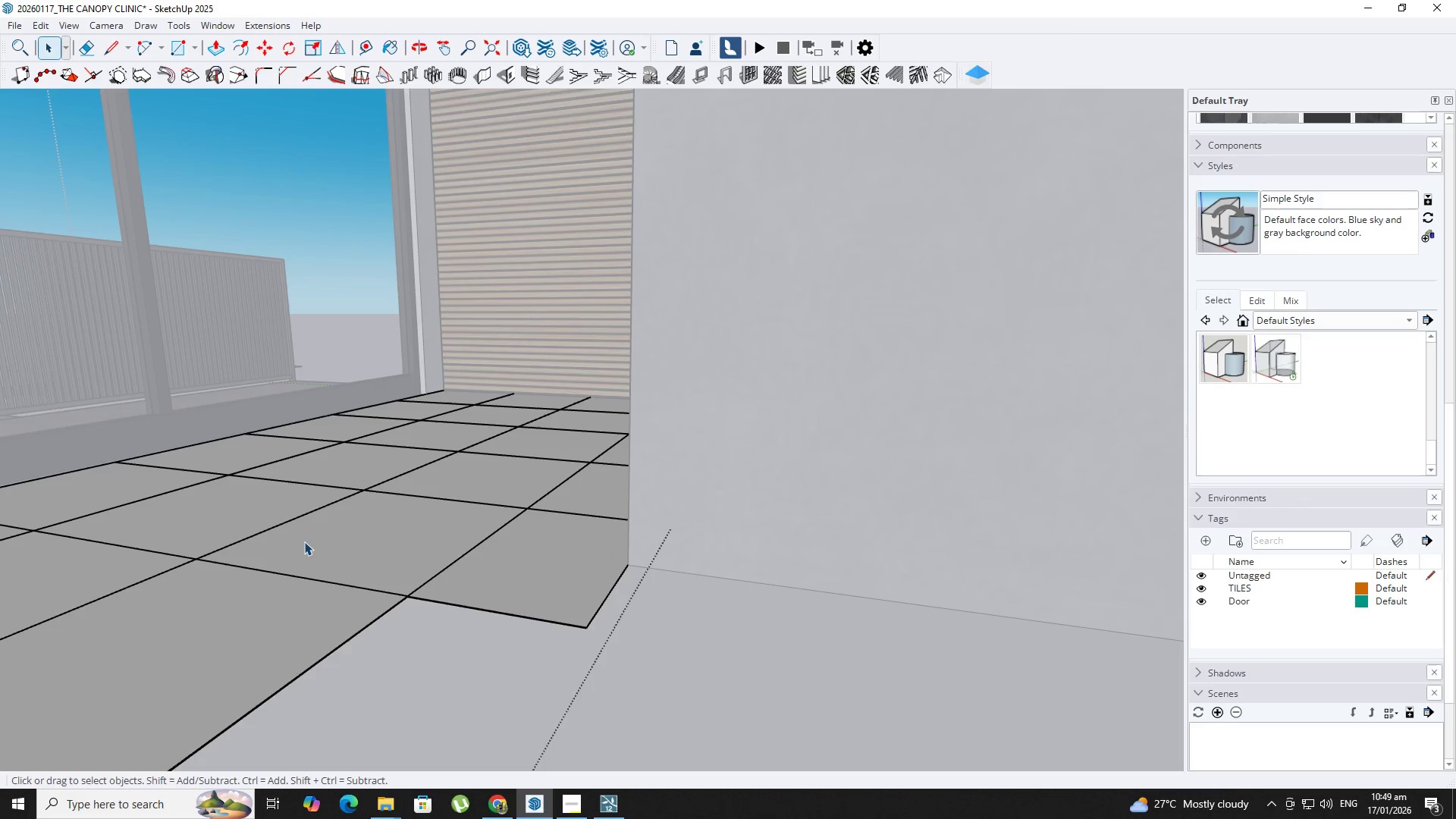 
key(Delete)
 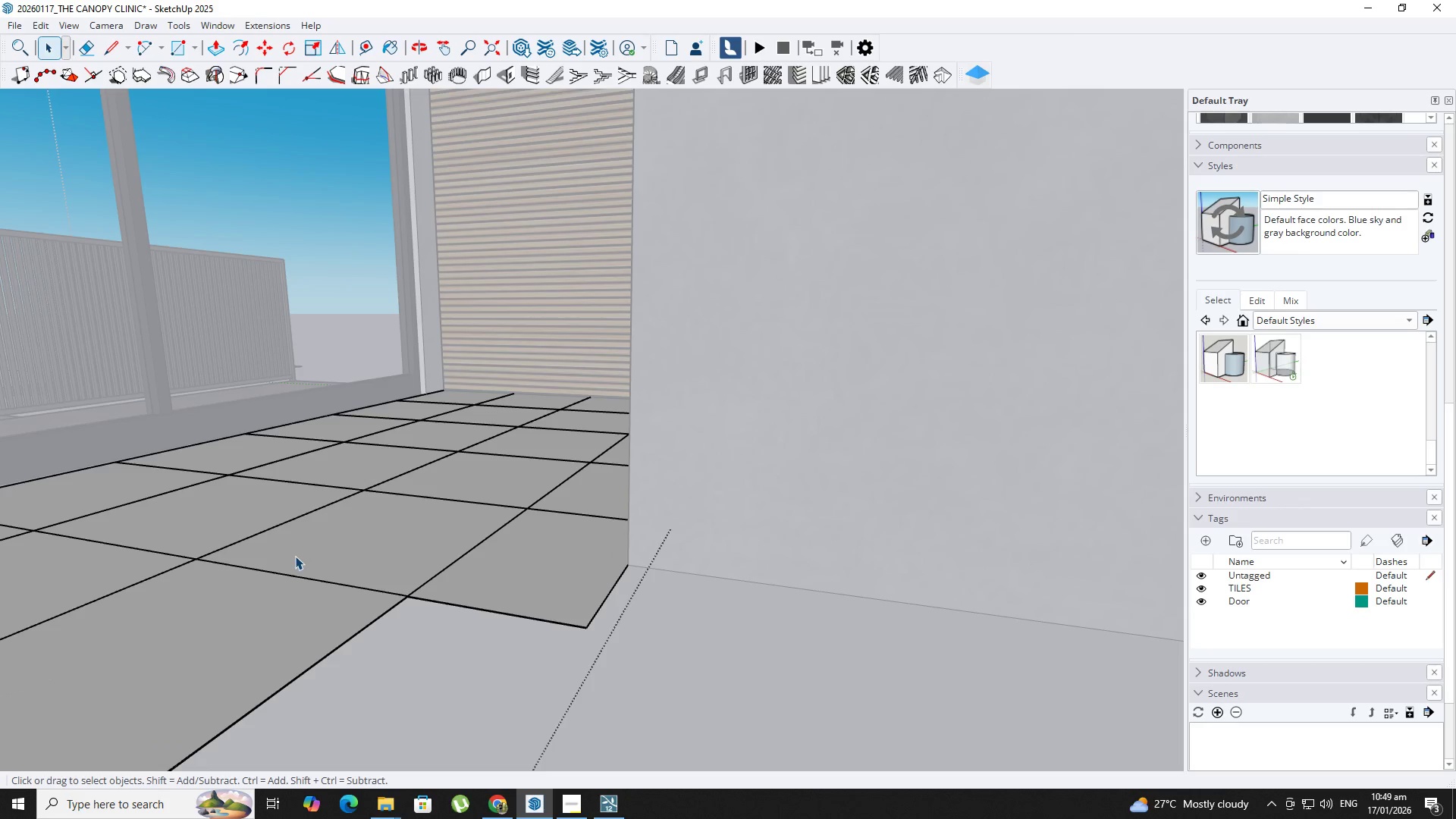 
left_click([295, 556])
 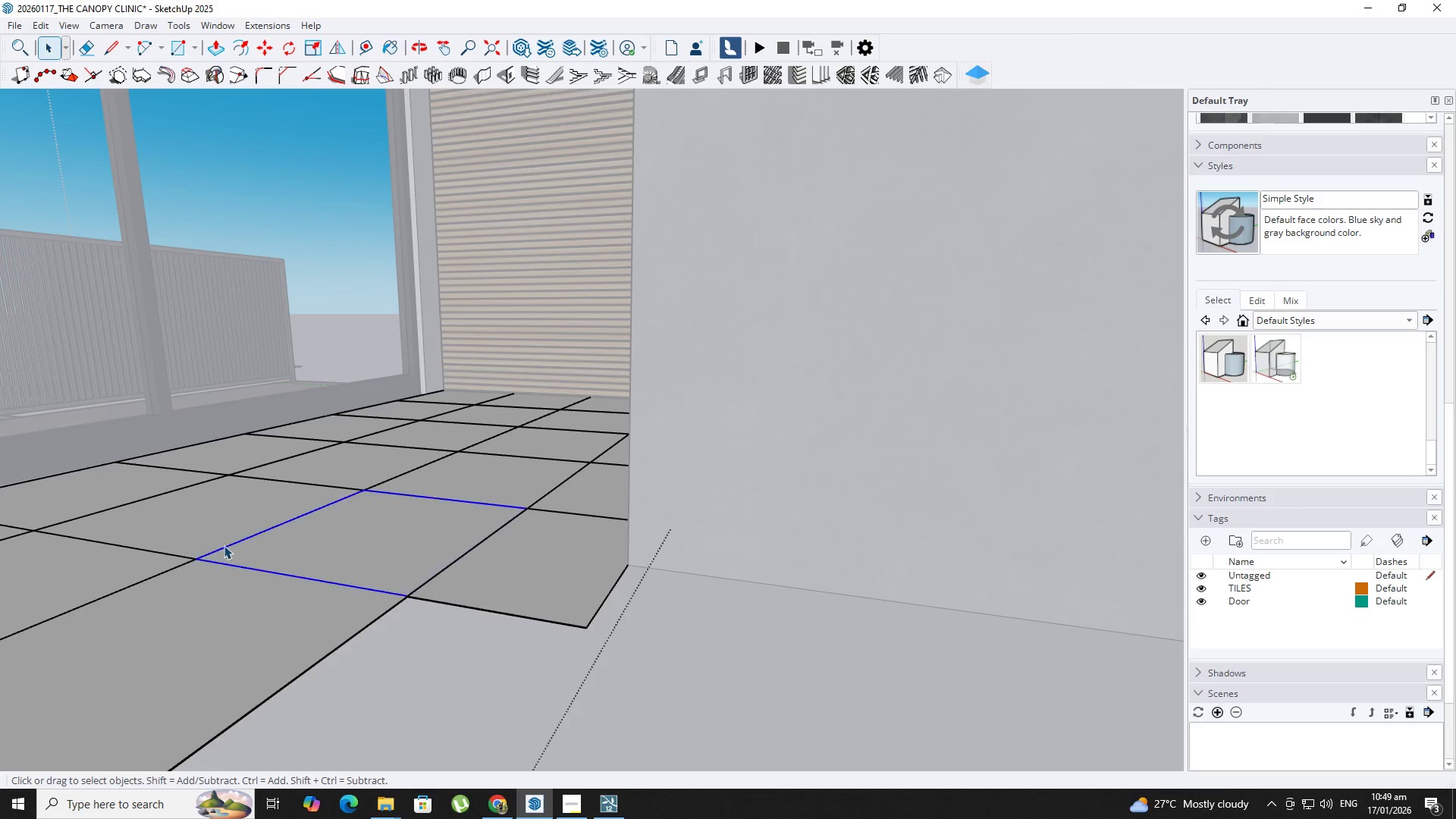 
key(M)
 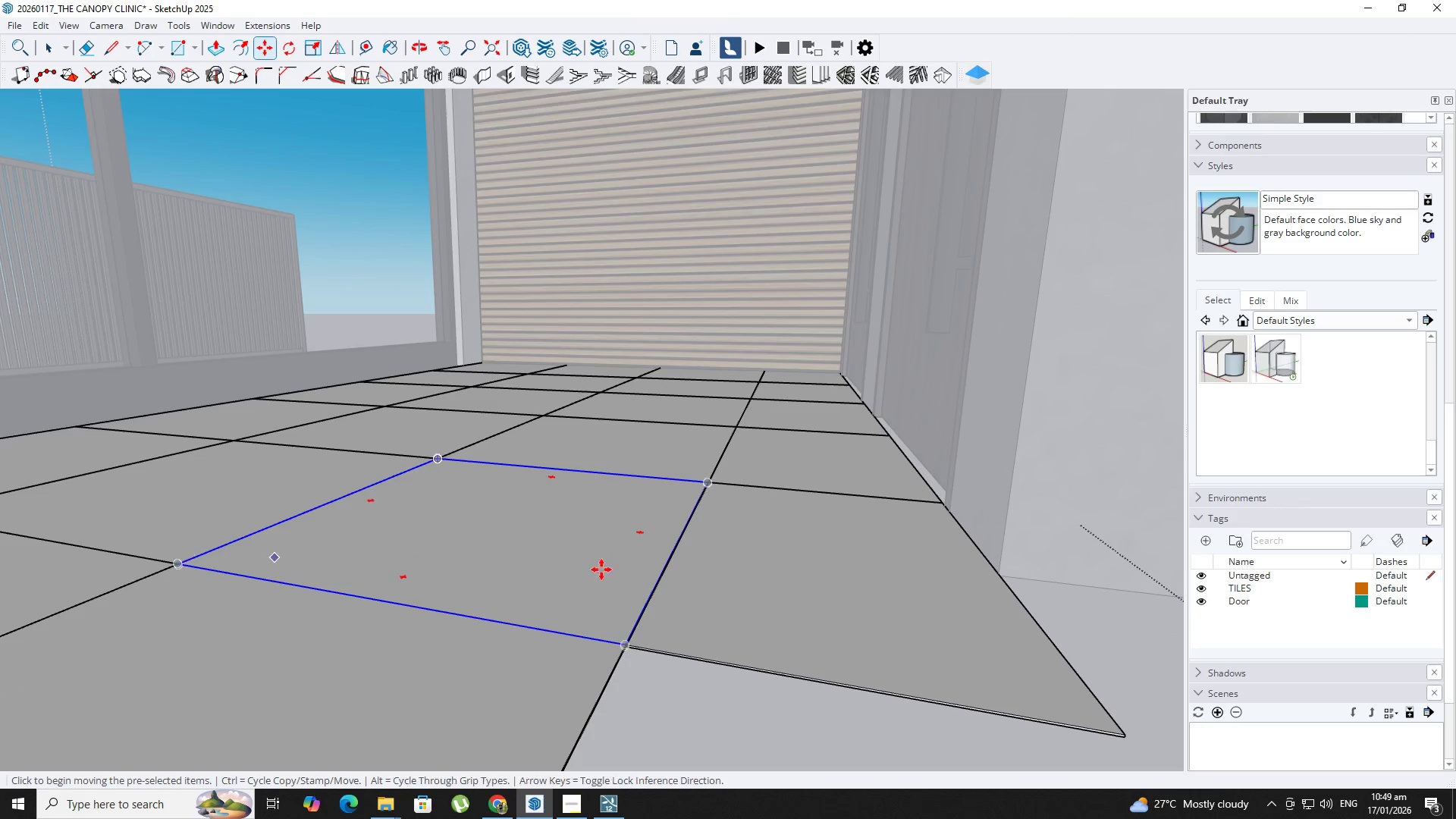 
scroll: coordinate [202, 571], scroll_direction: up, amount: 7.0
 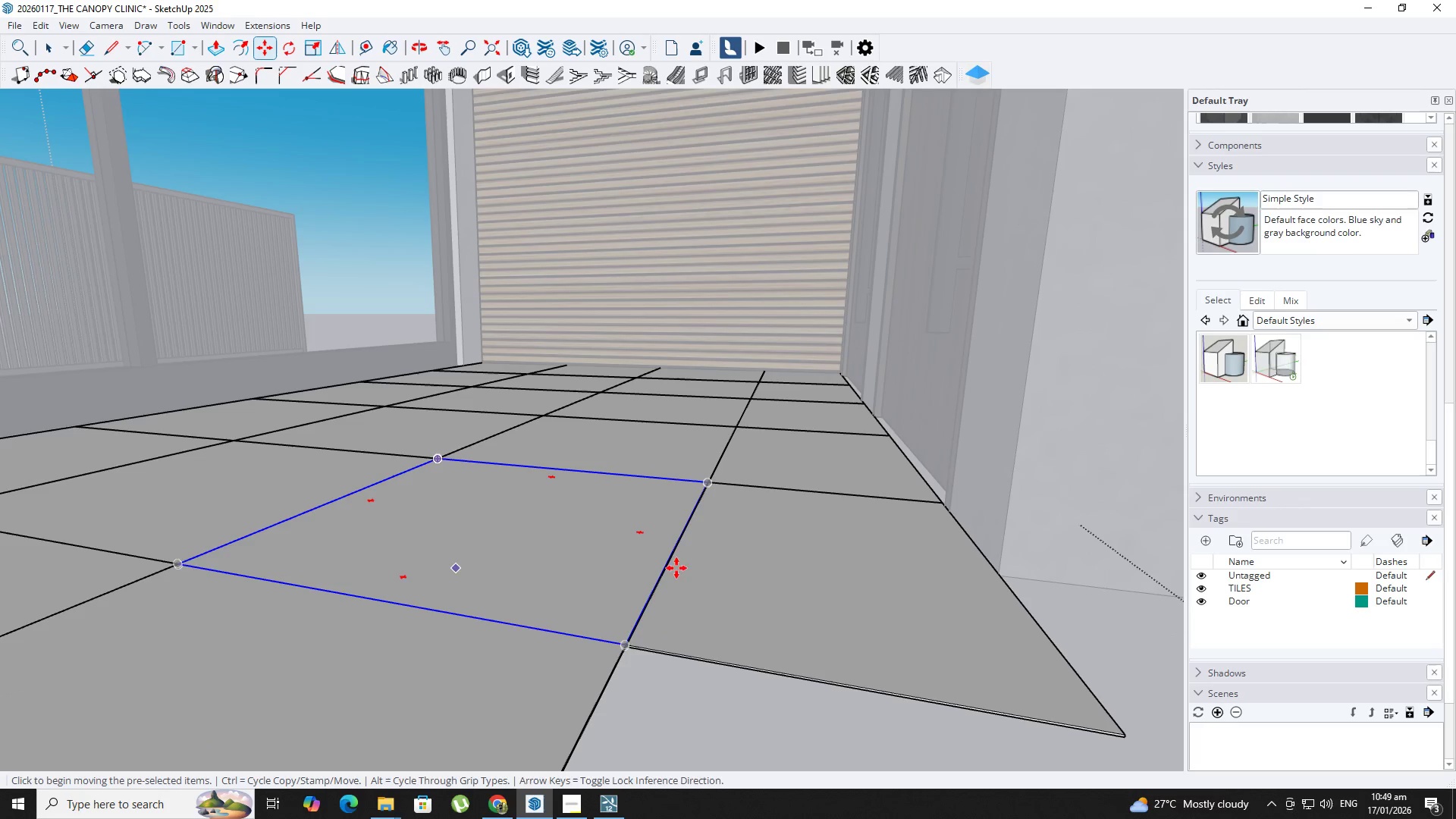 
key(Space)
 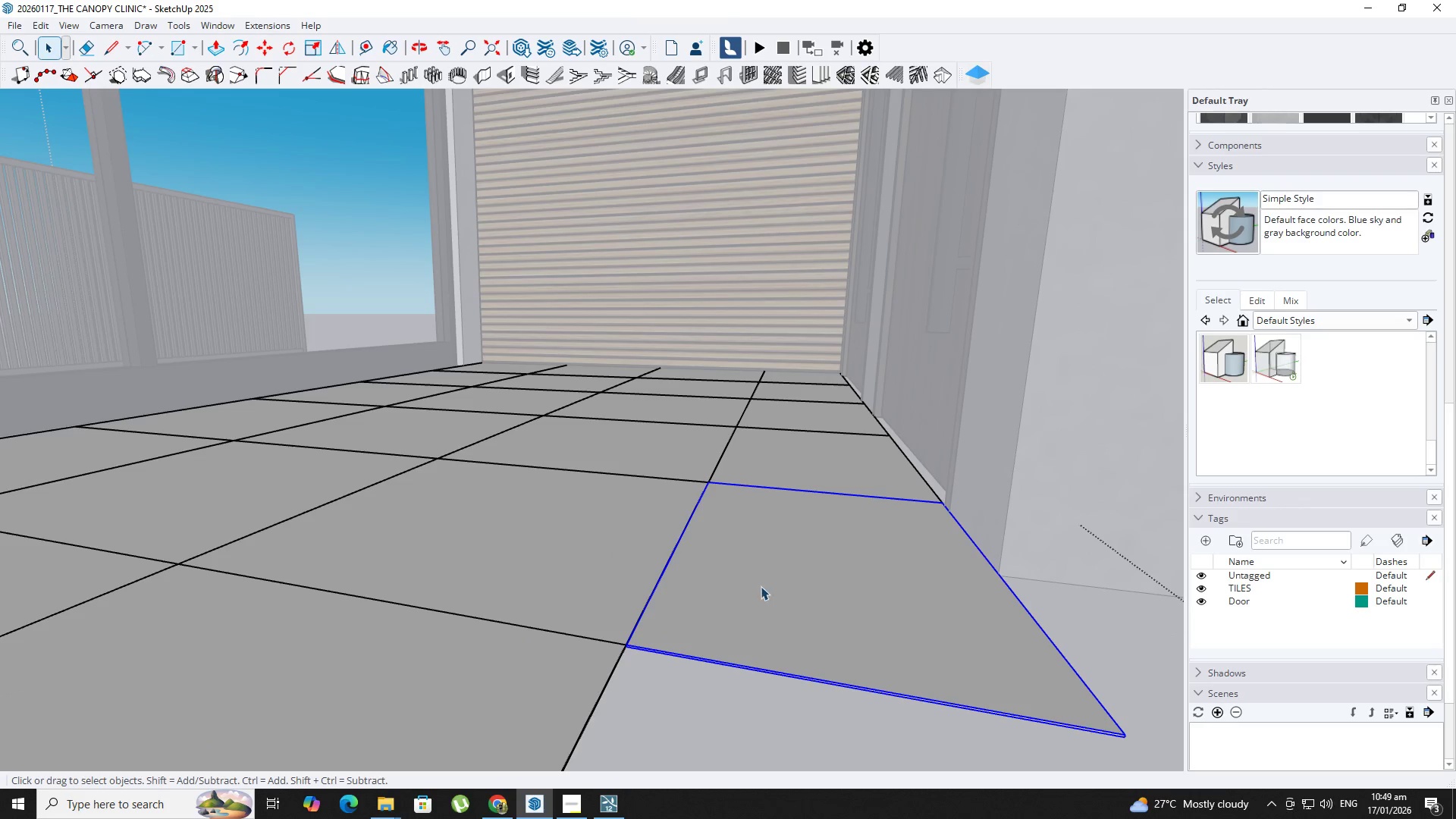 
key(Delete)
 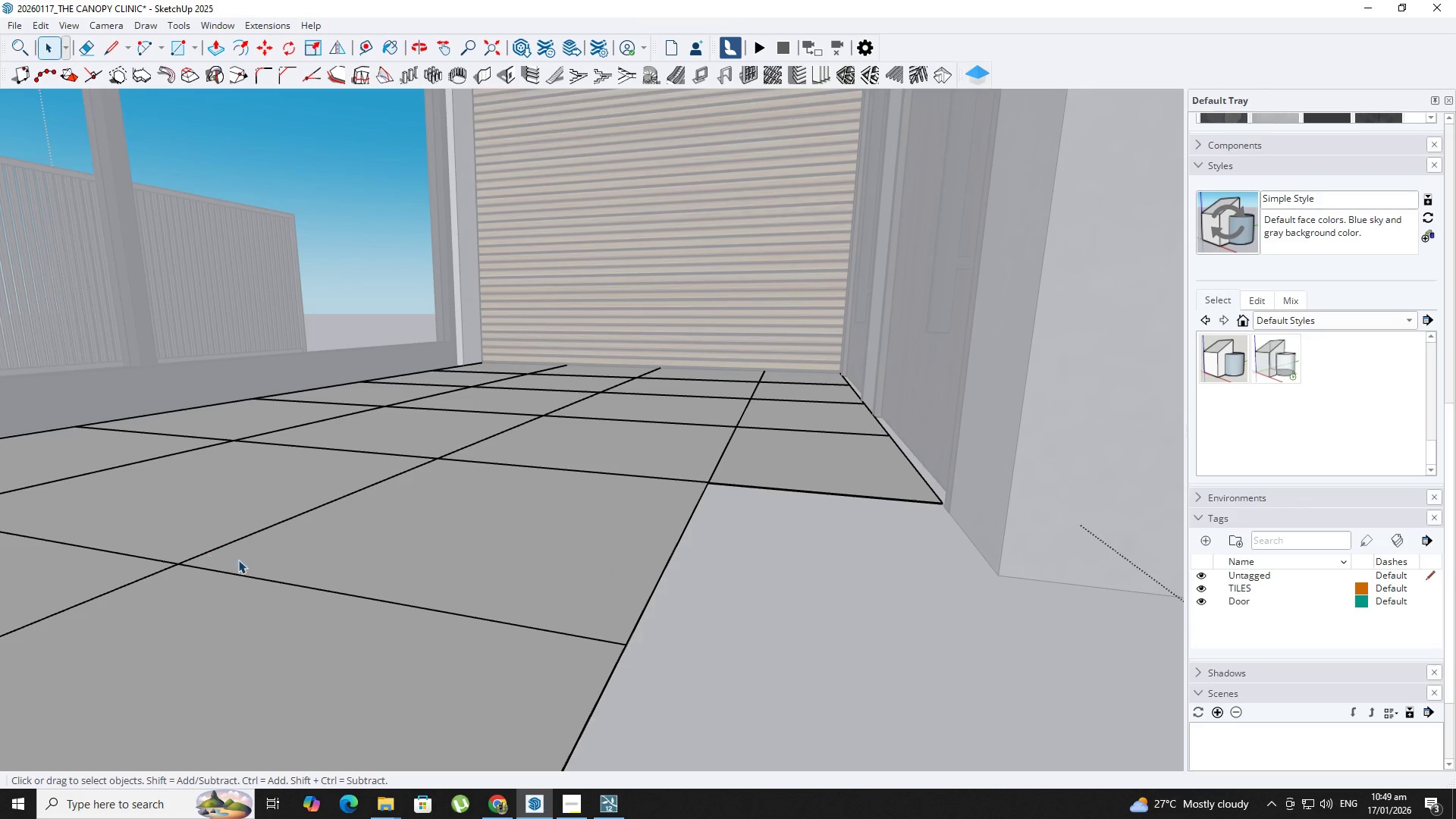 
left_click([289, 569])
 